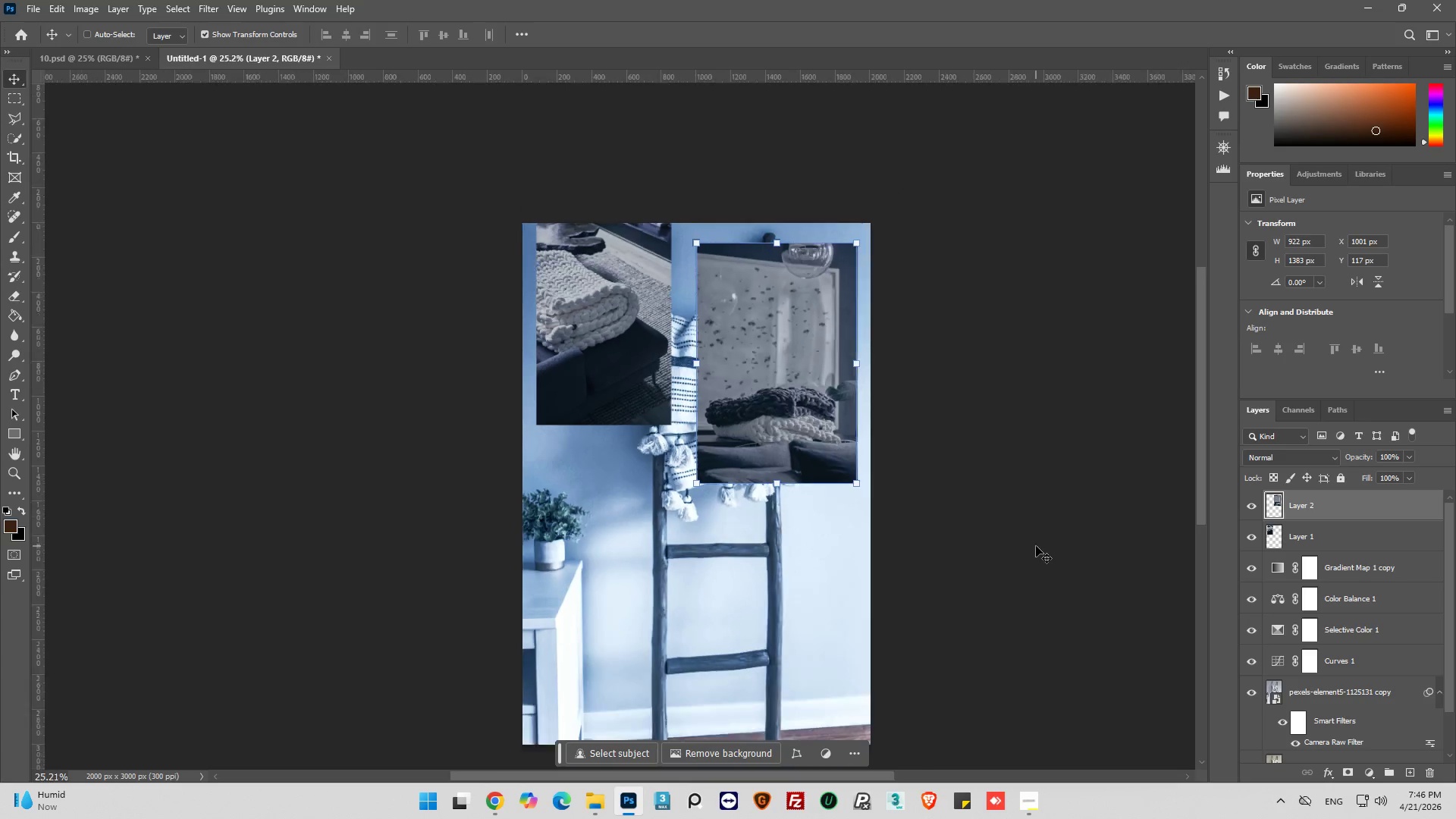 
key(Alt+AltLeft)
 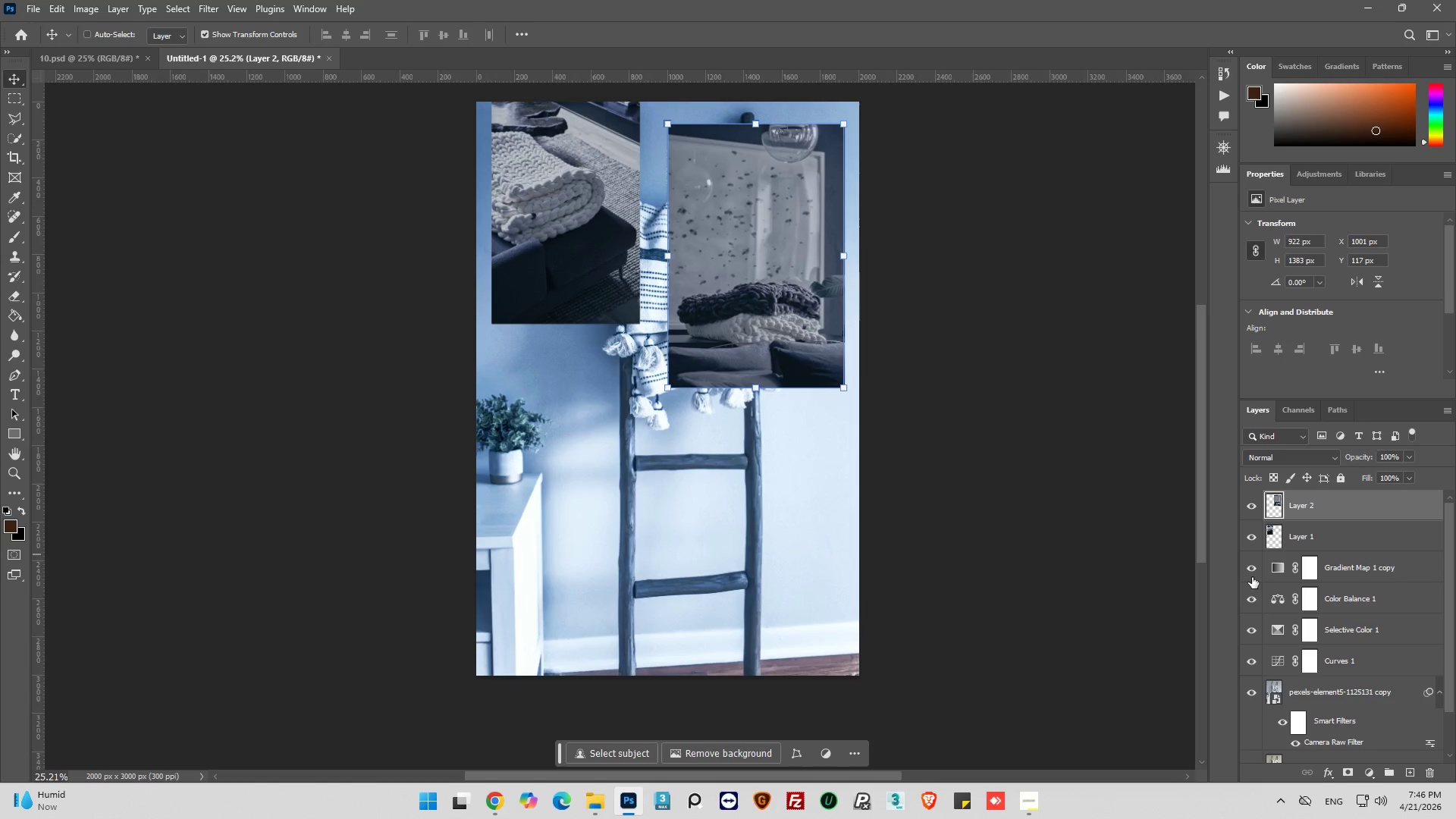 
scroll: coordinate [729, 535], scroll_direction: down, amount: 5.0
 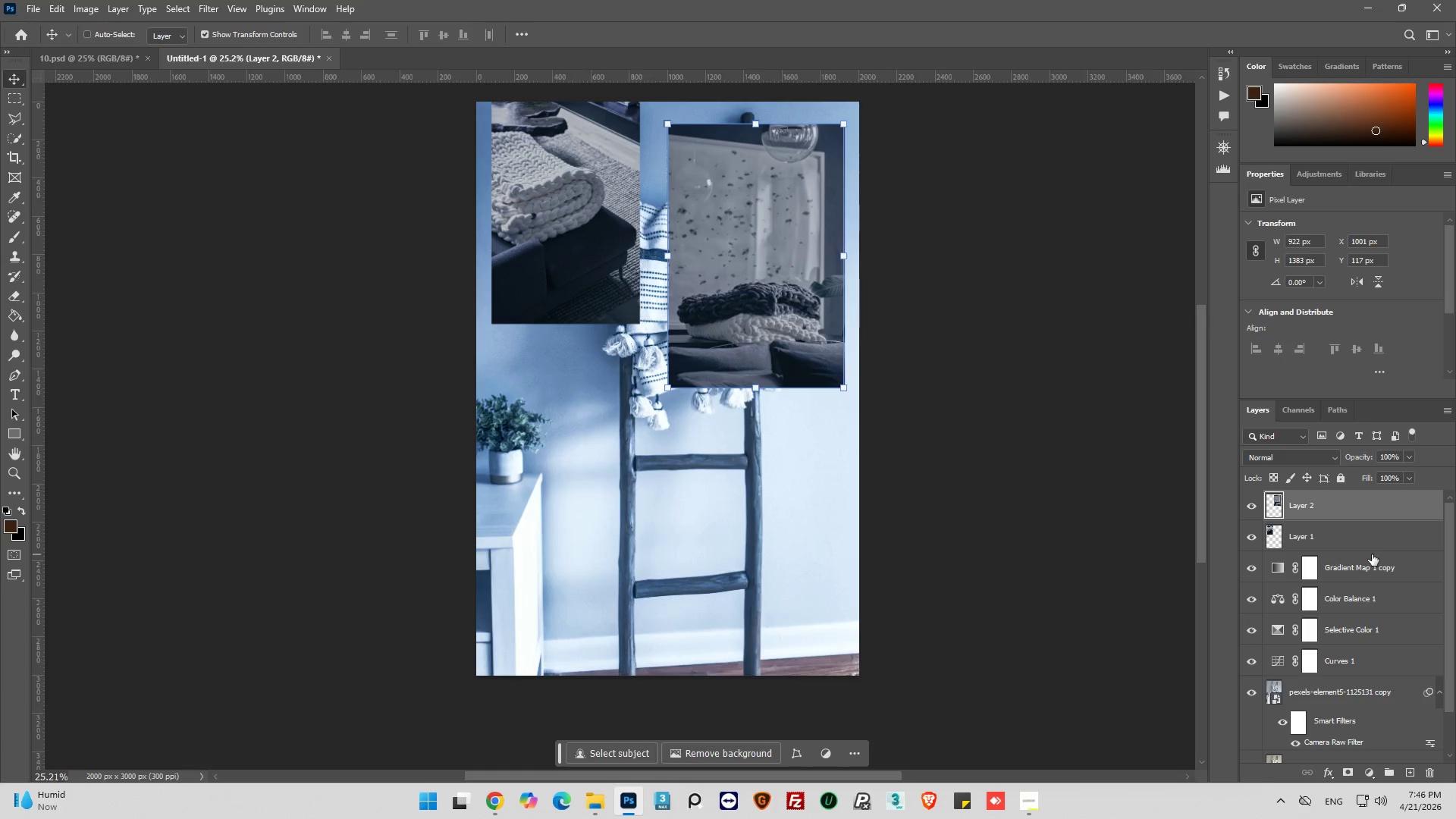 
left_click([1251, 570])
 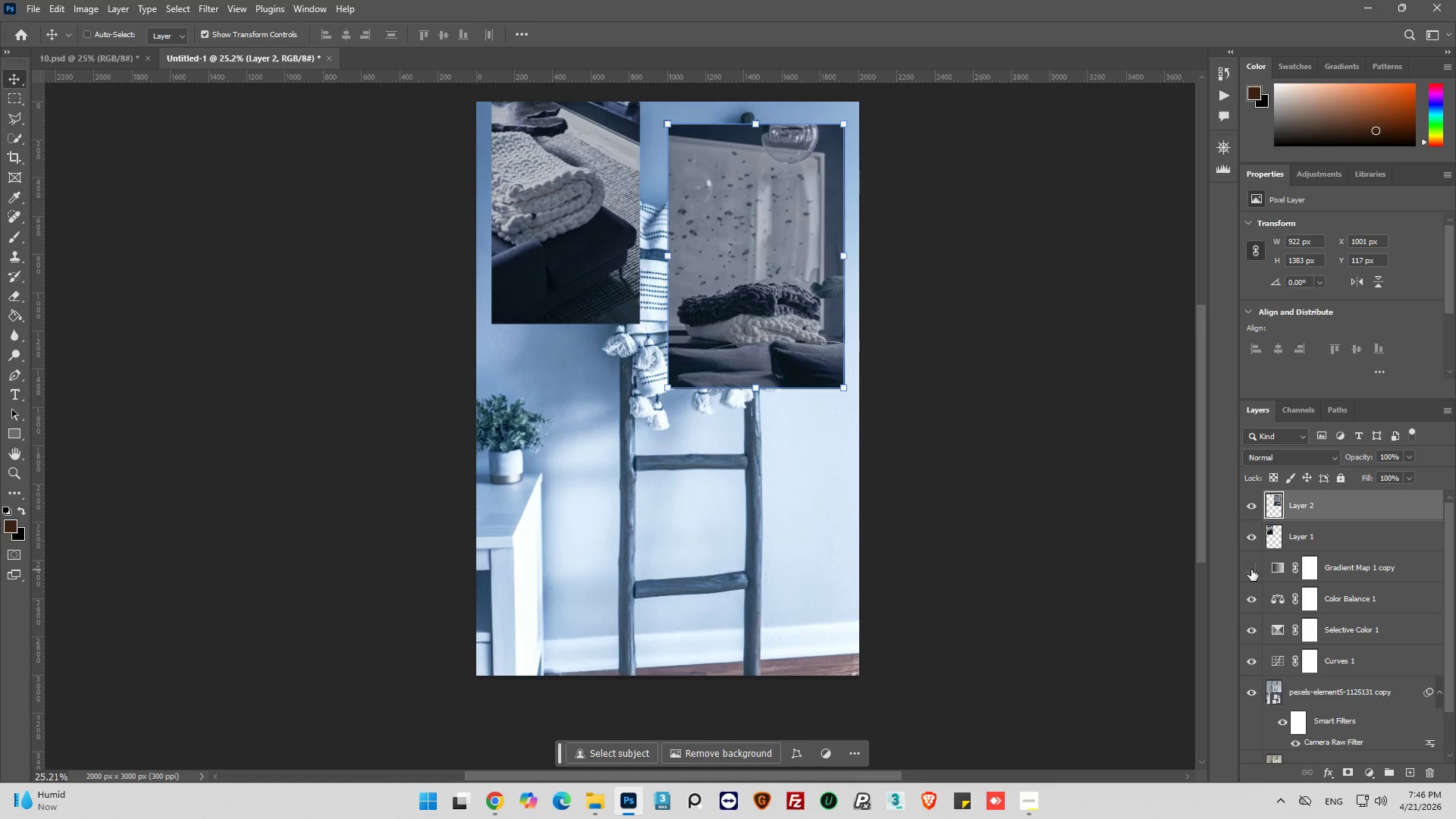 
left_click([1251, 570])
 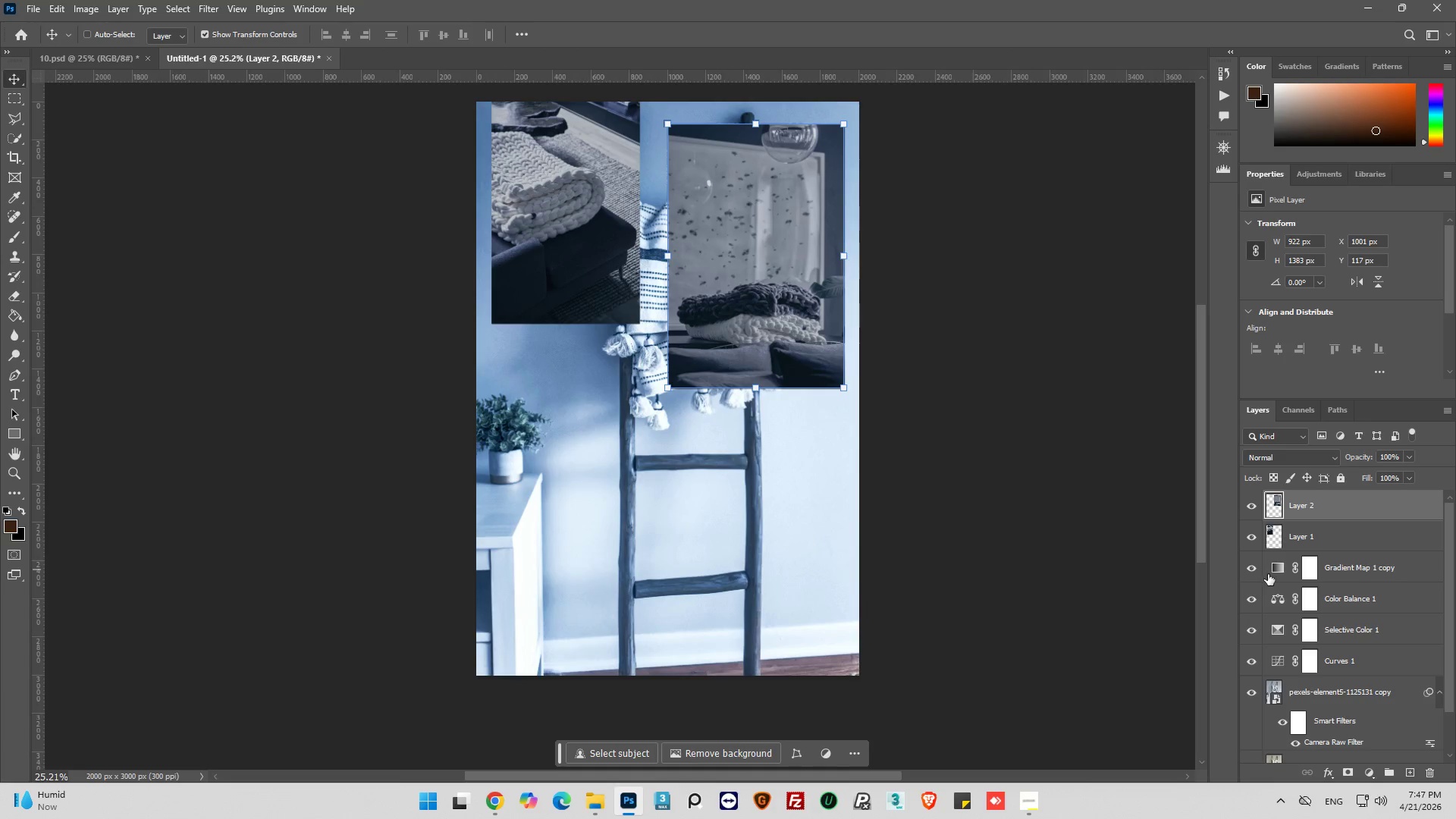 
left_click([1274, 568])
 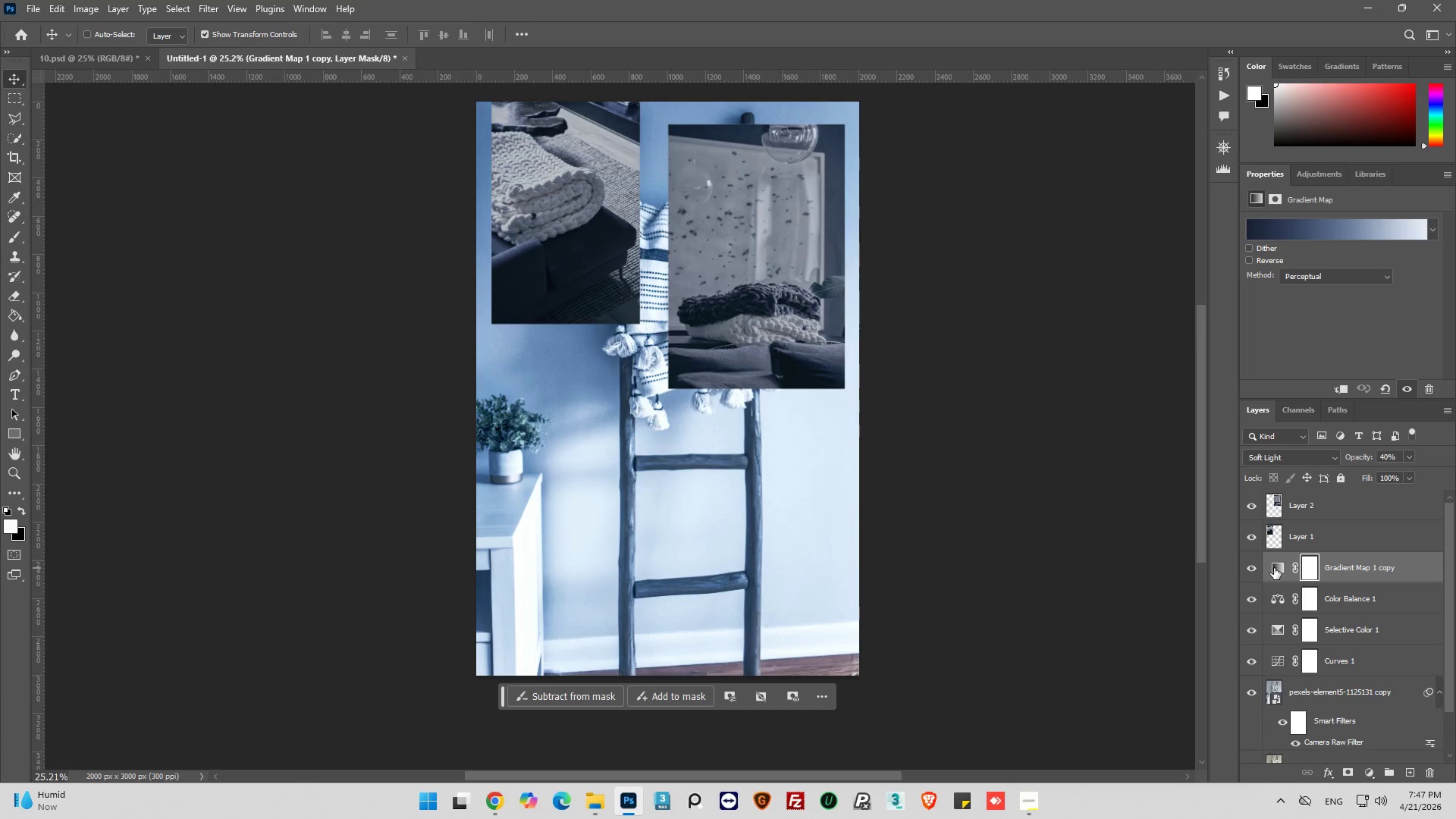 
left_click([1274, 568])
 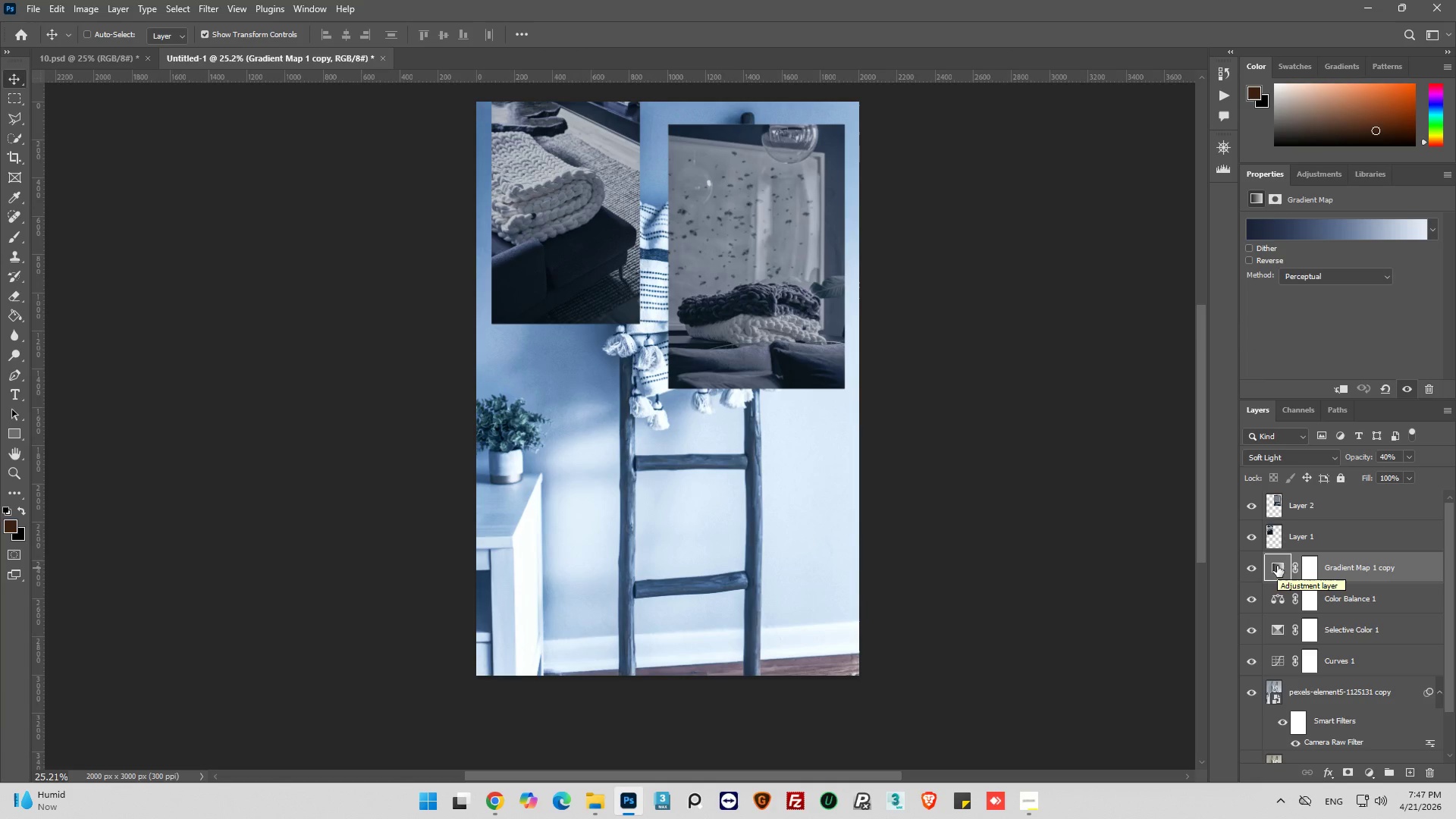 
wait(7.41)
 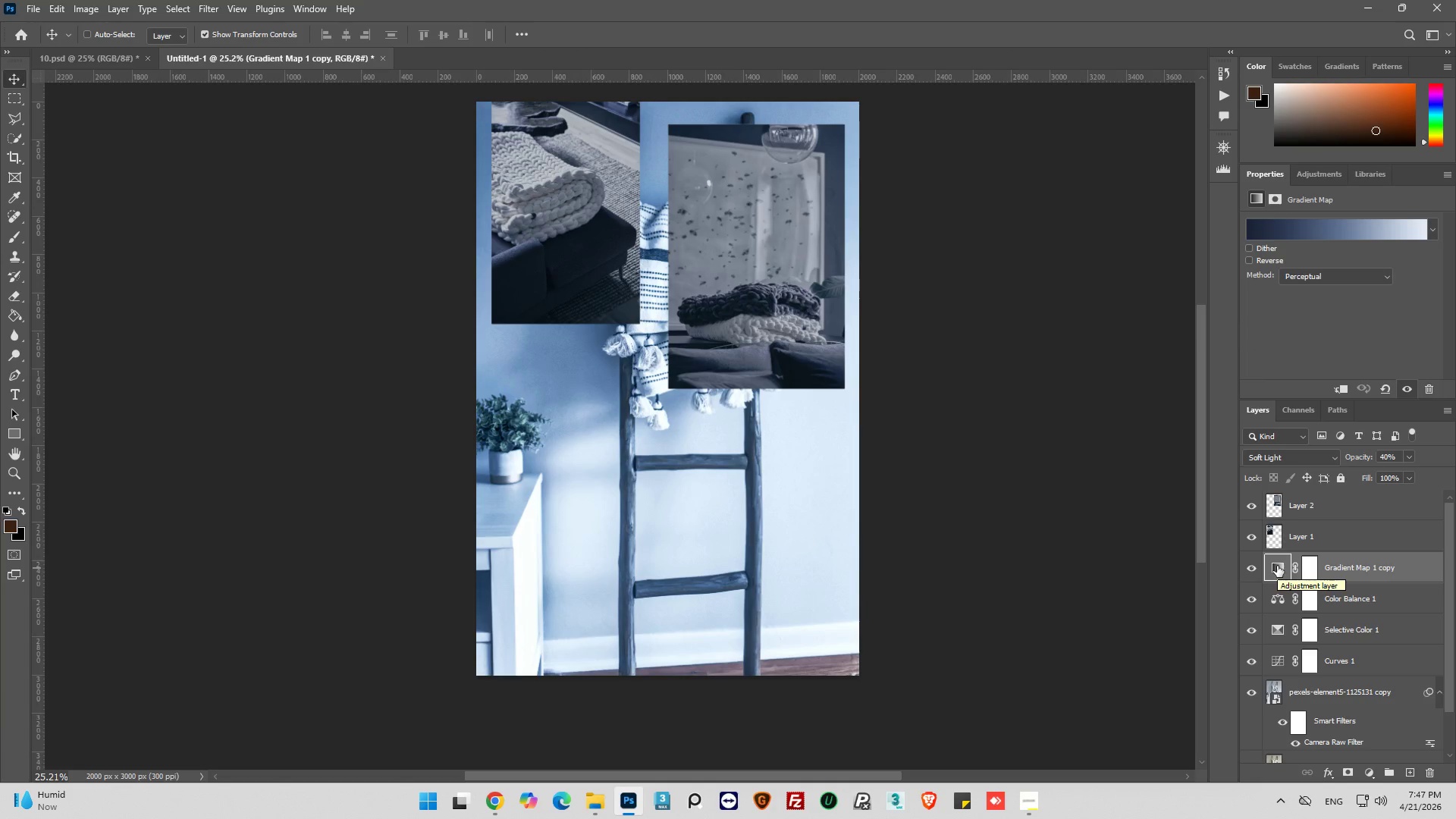 
left_click([1366, 775])
 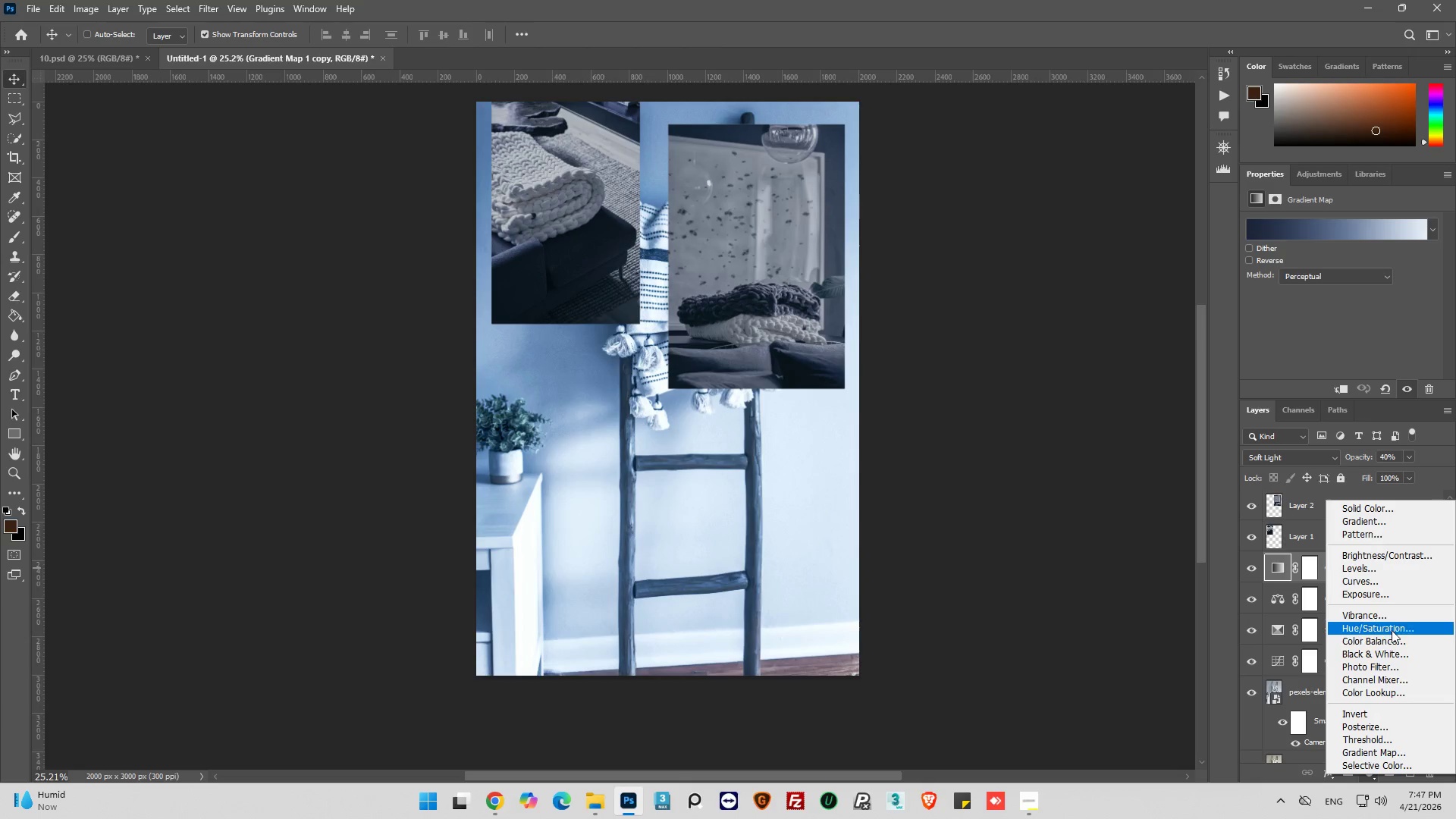 
left_click([1392, 630])
 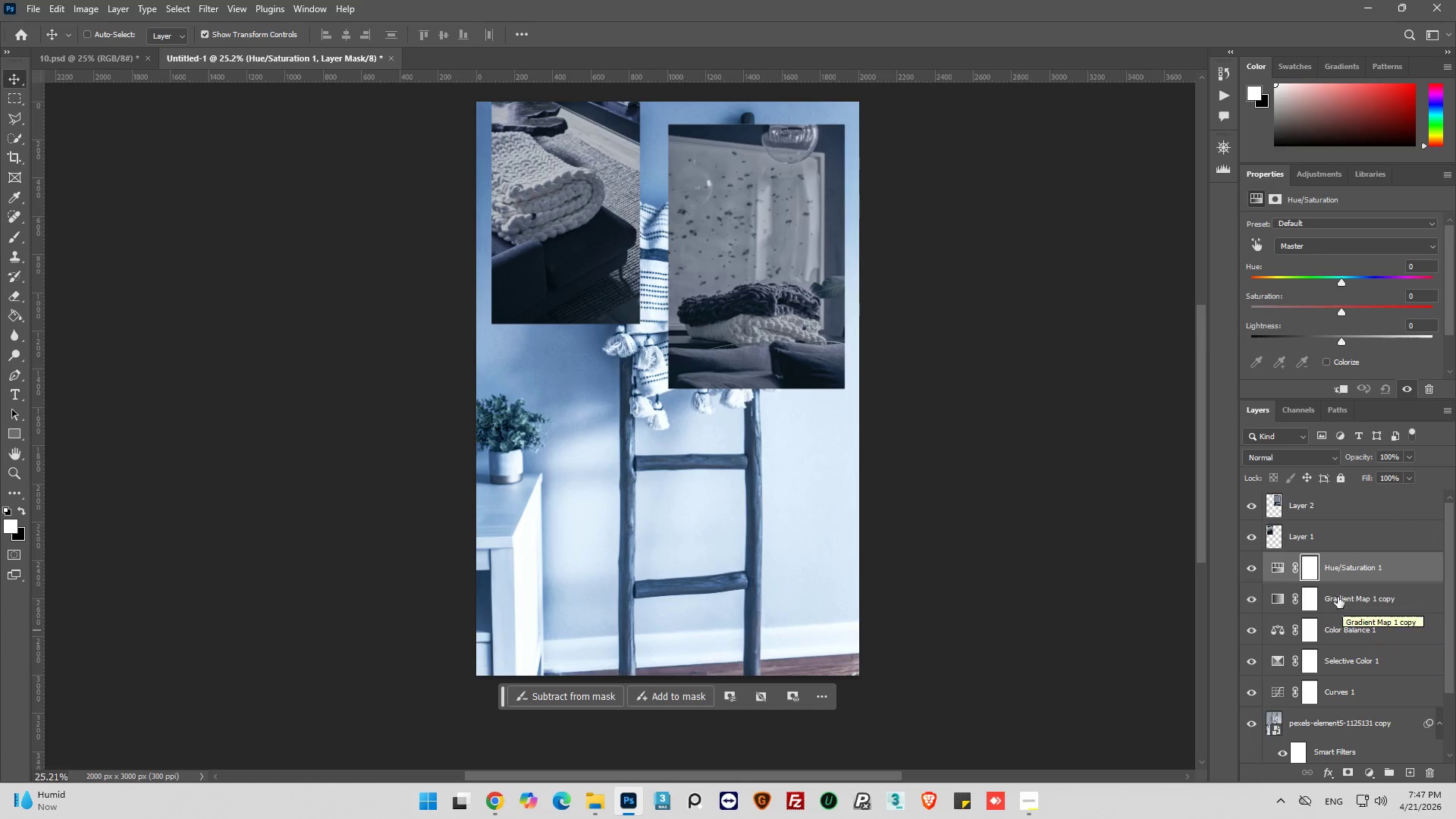 
left_click([1274, 562])
 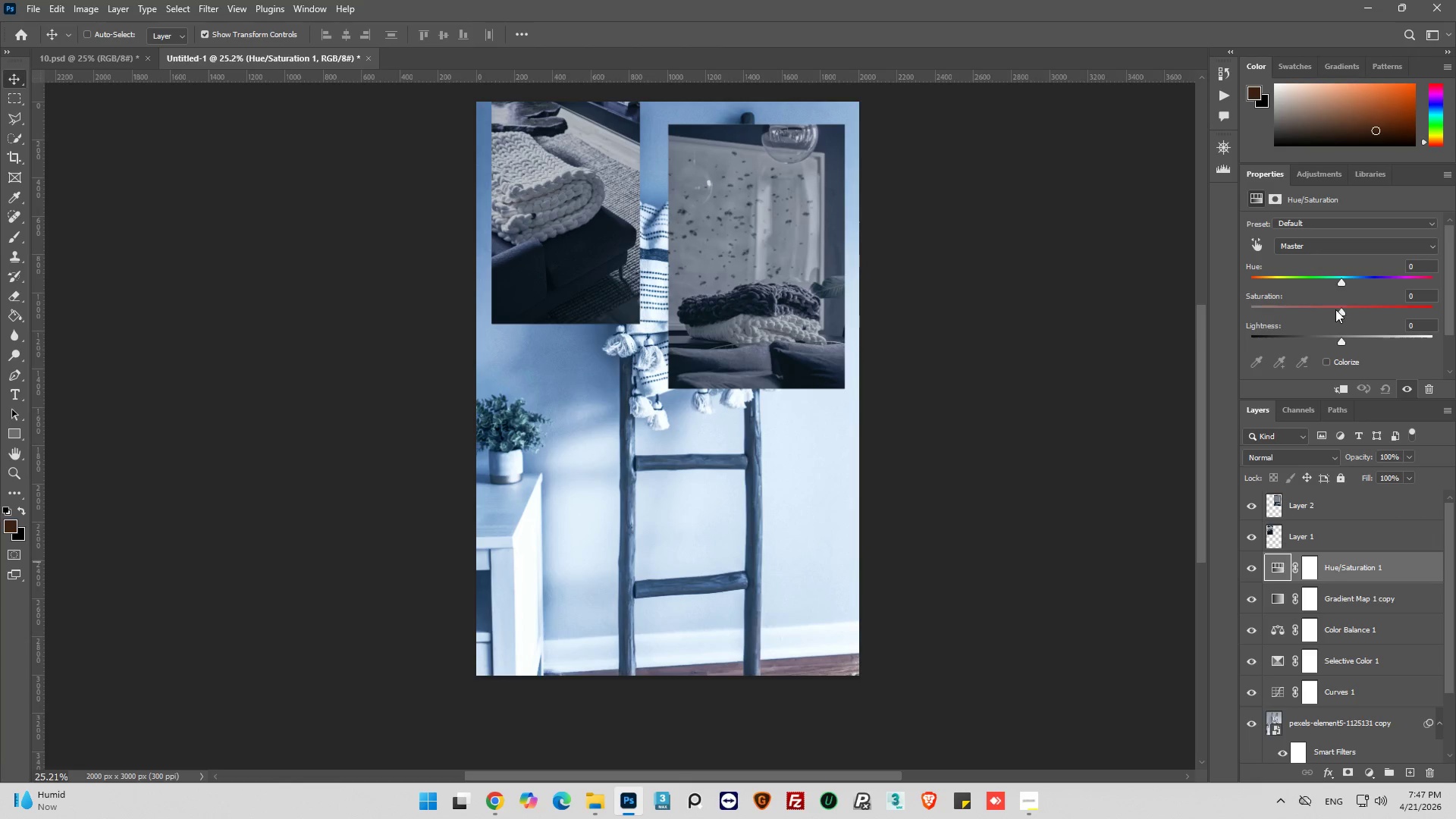 
left_click_drag(start_coordinate=[1340, 311], to_coordinate=[1318, 309])
 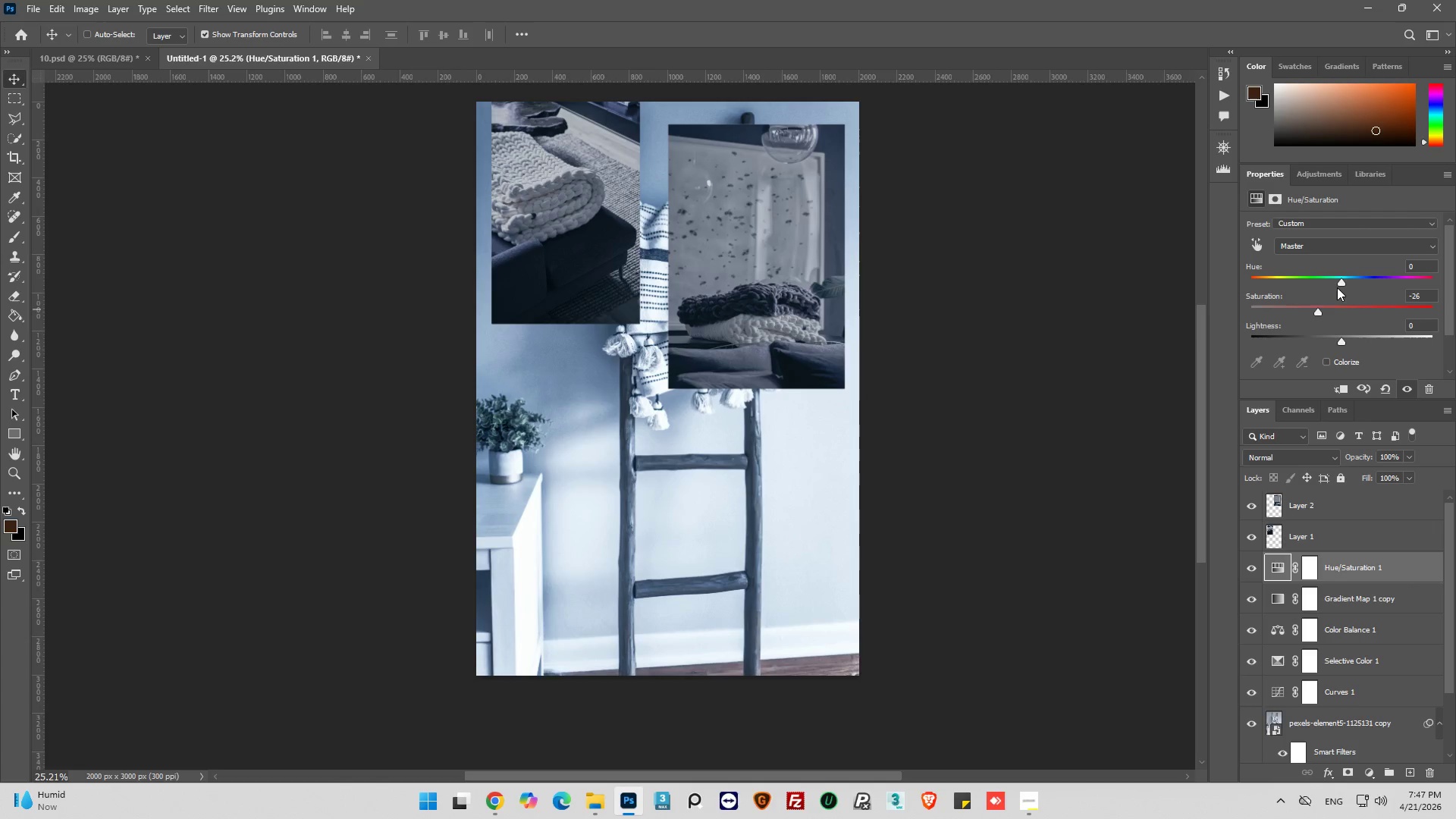 
wait(12.08)
 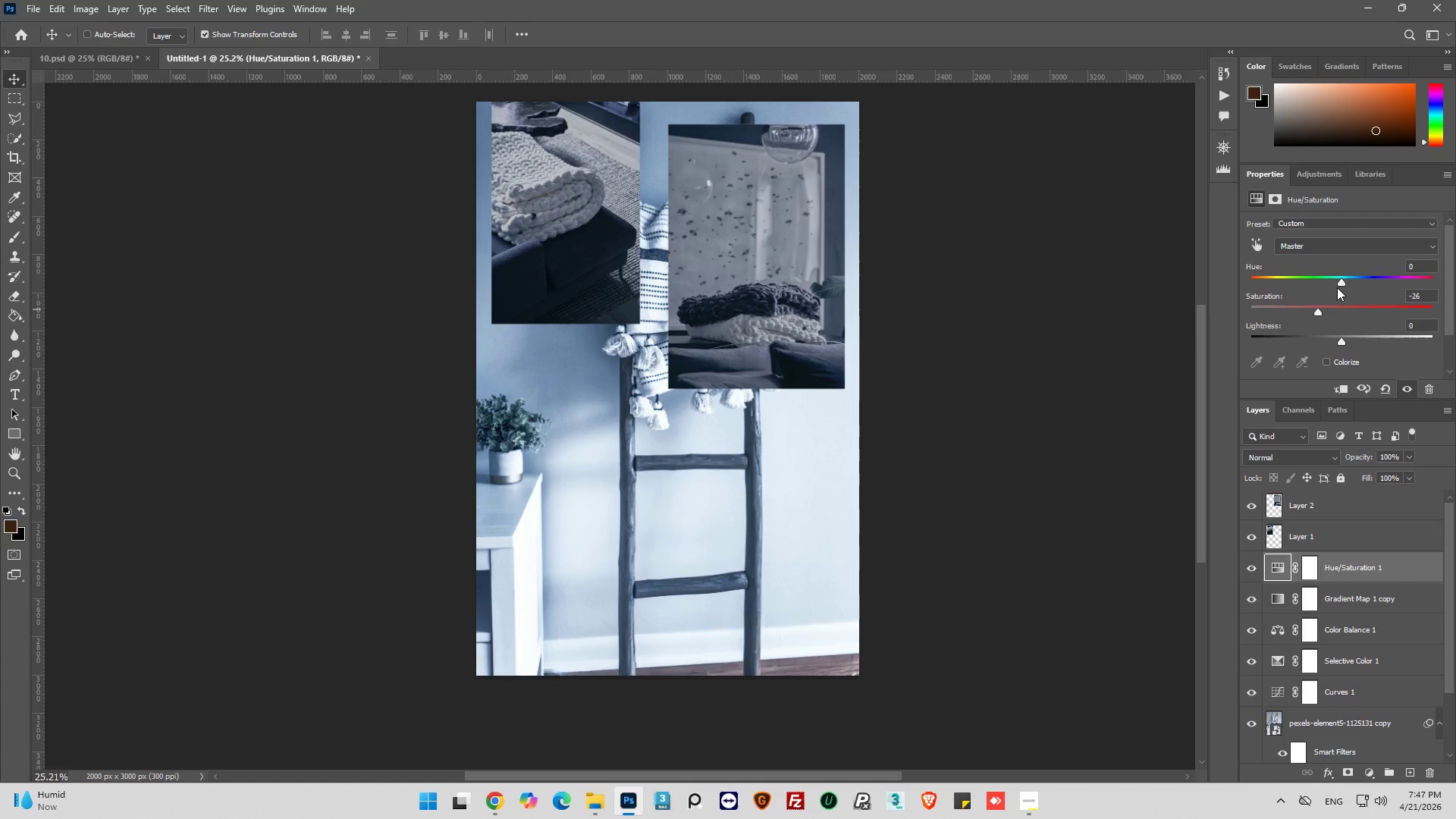 
hold_key(key=AltLeft, duration=0.66)
scroll: coordinate [712, 395], scroll_direction: up, amount: 11.0
 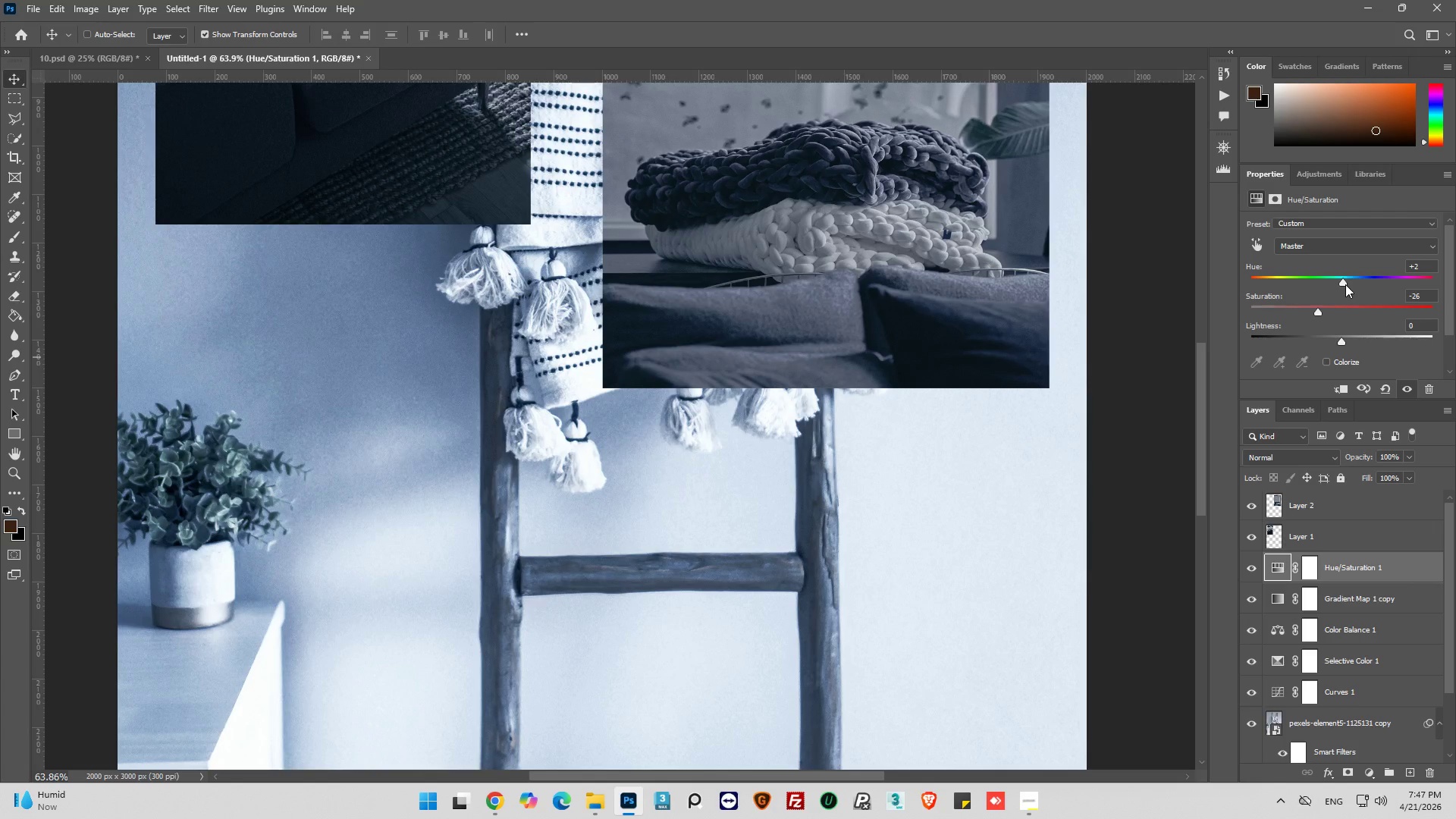 
left_click_drag(start_coordinate=[1345, 284], to_coordinate=[1345, 280])
 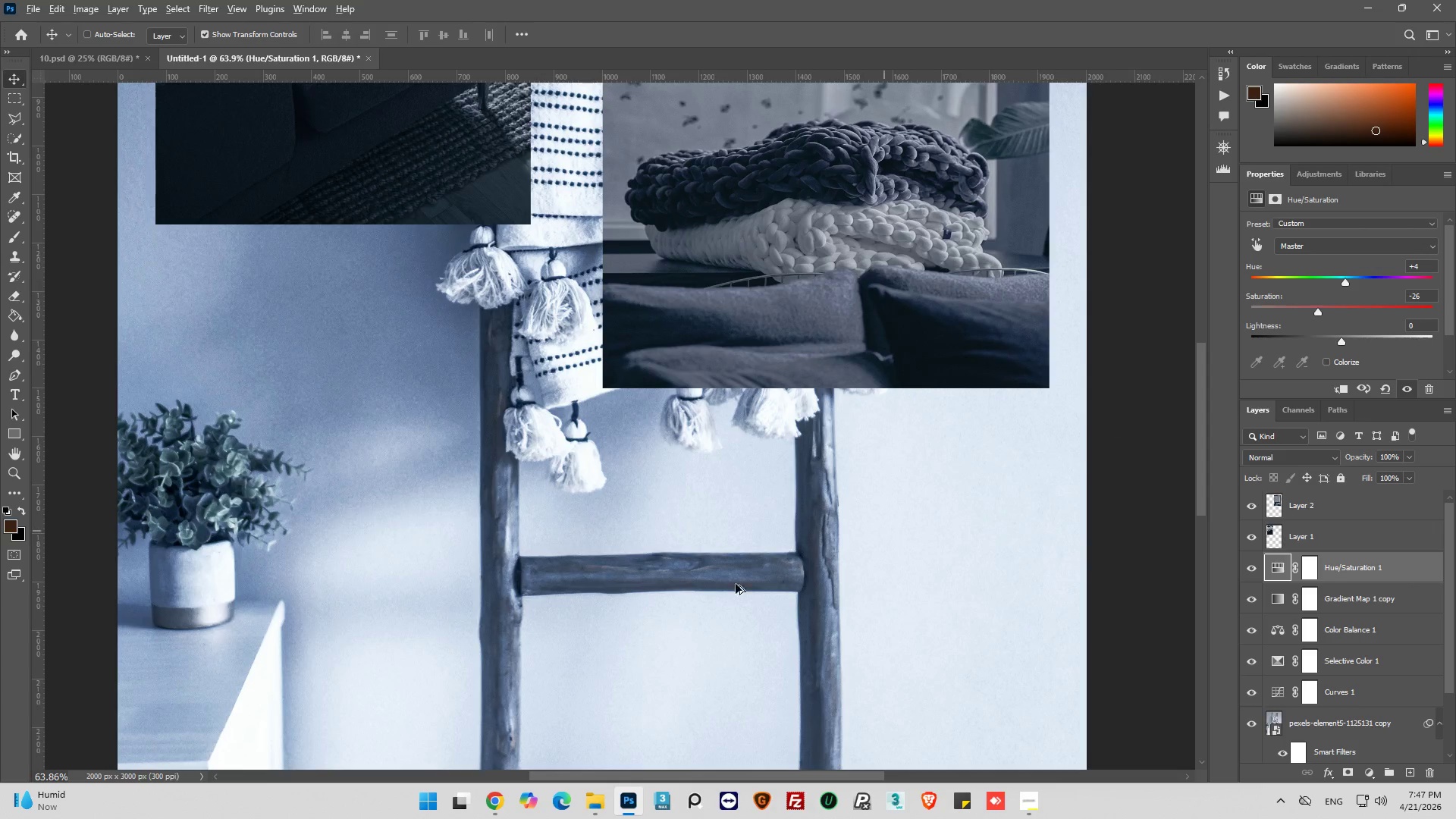 
hold_key(key=AltLeft, duration=0.52)
hold_key(key=AltLeft, duration=0.39)
scroll: coordinate [748, 536], scroll_direction: down, amount: 11.0
 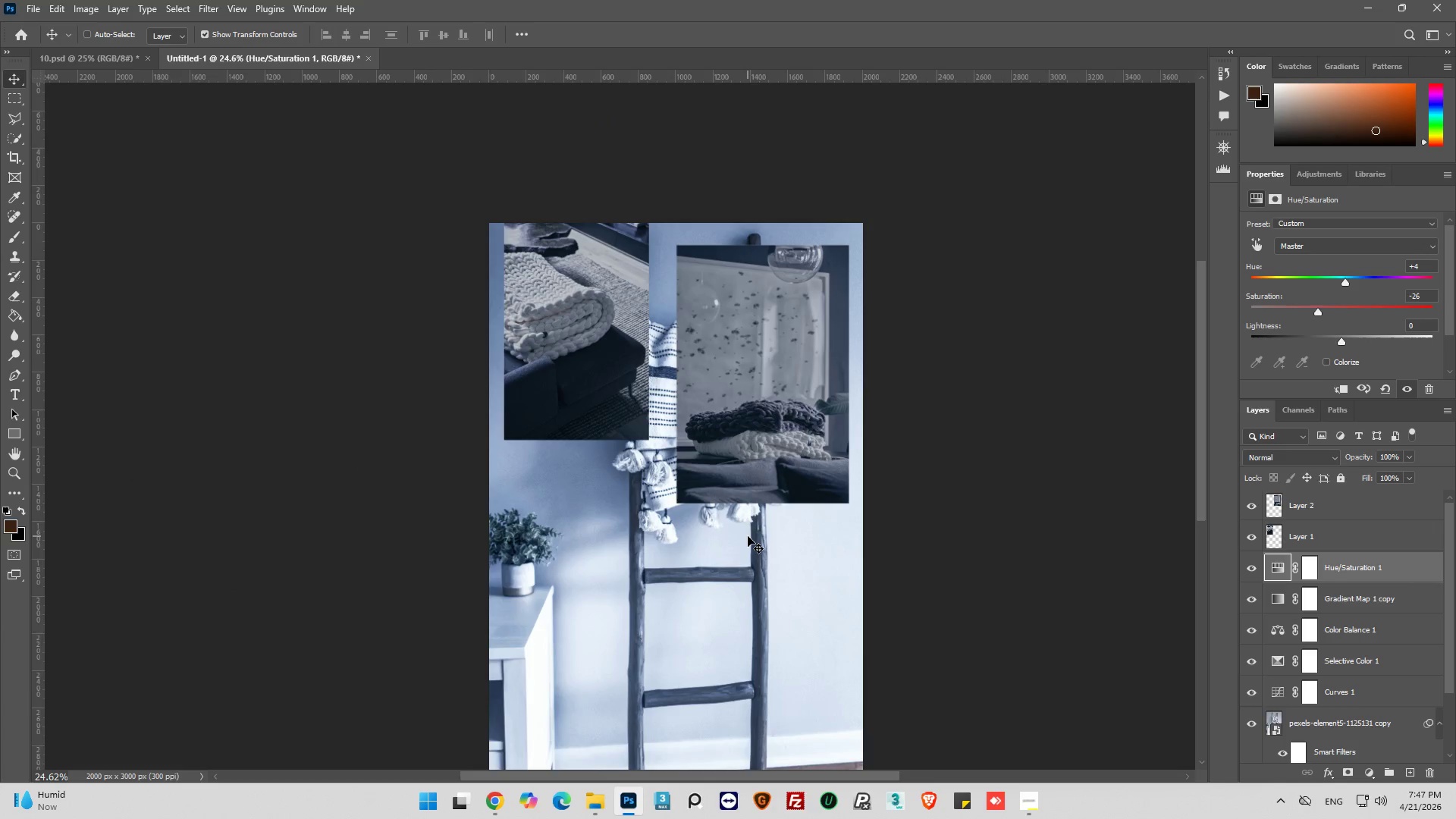 
scroll: coordinate [748, 536], scroll_direction: up, amount: 3.0
 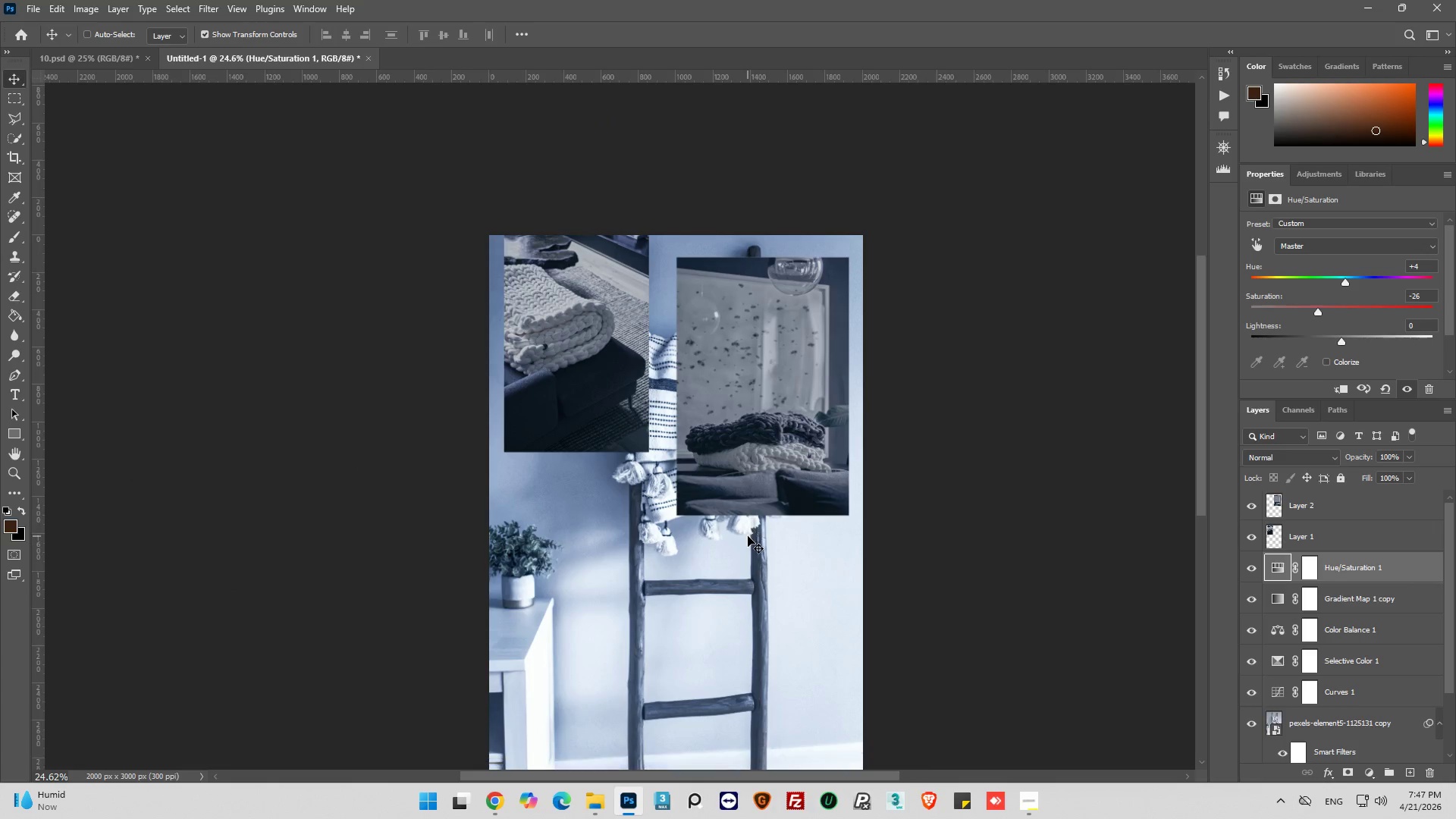 
hold_key(key=AltLeft, duration=0.31)
 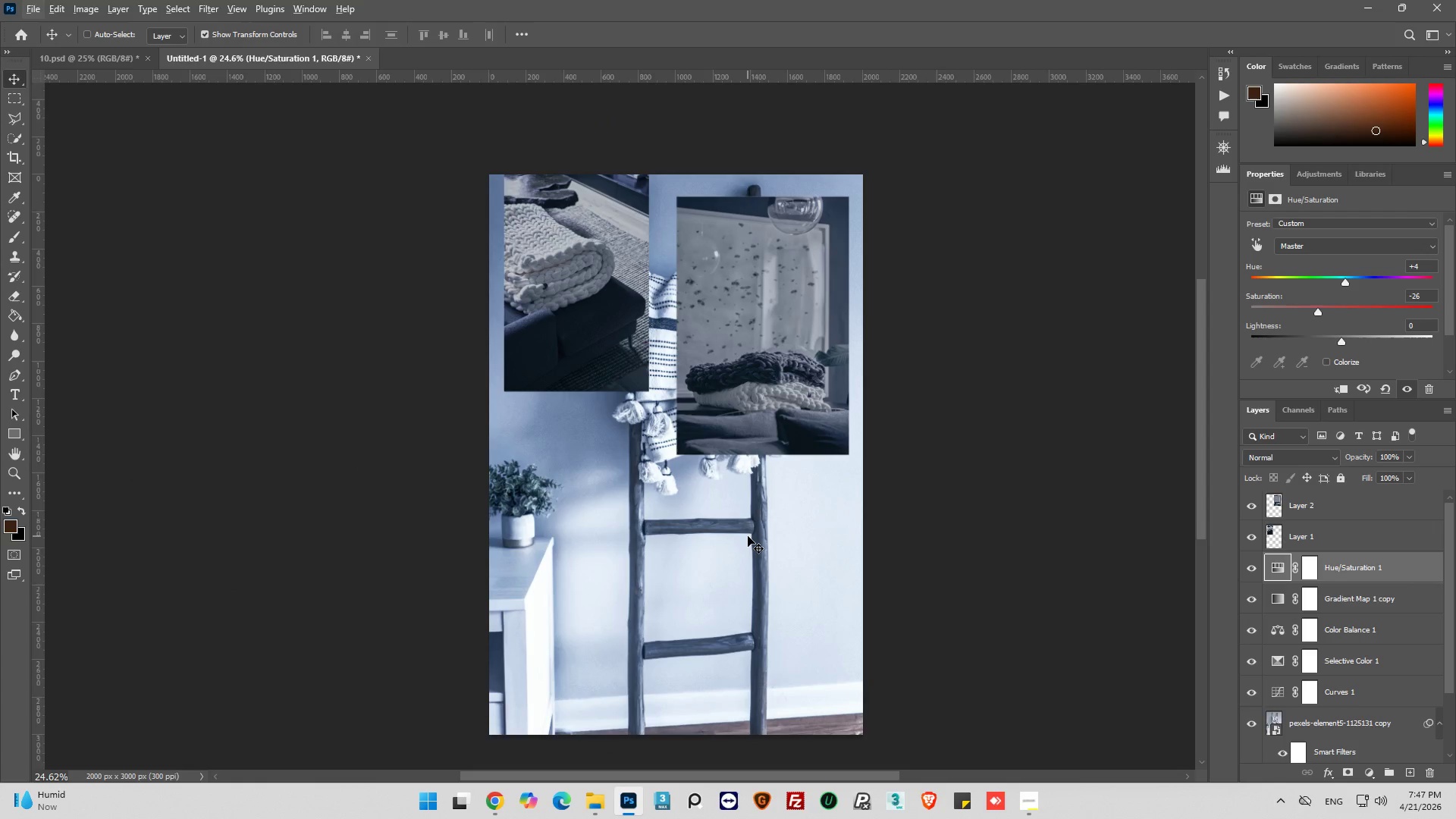 
scroll: coordinate [748, 536], scroll_direction: down, amount: 6.0
 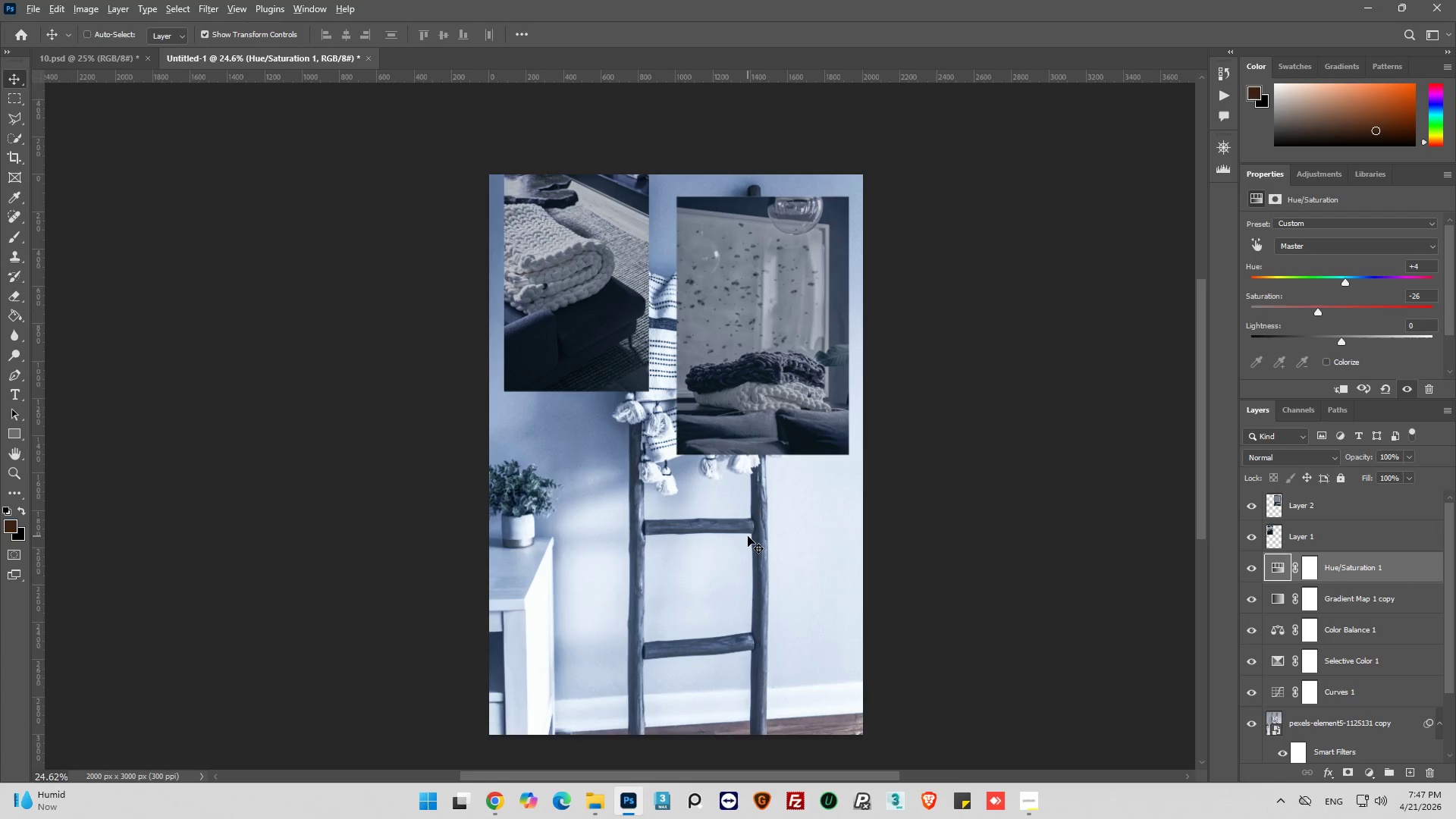 
key(Alt+AltLeft)
 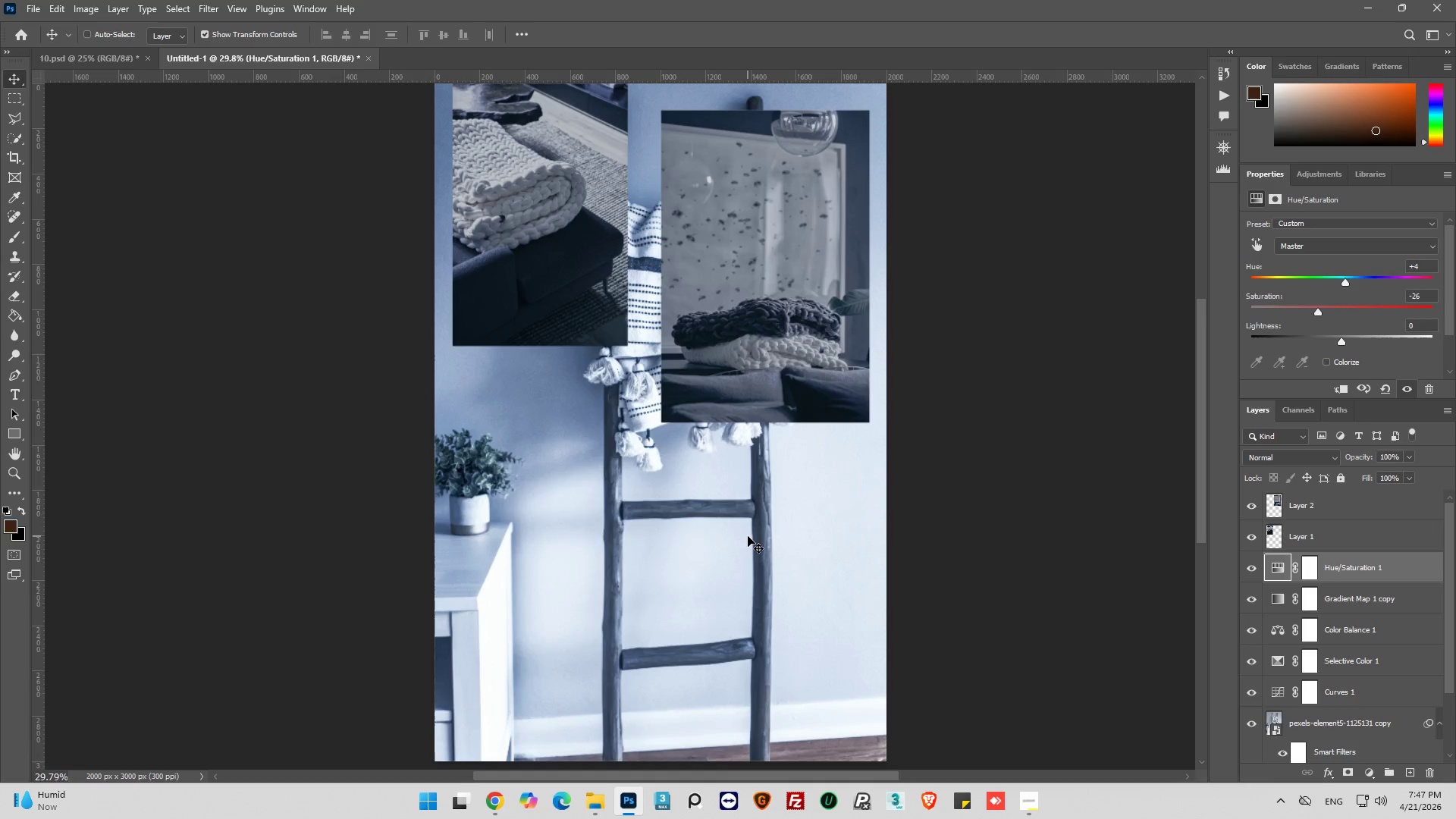 
scroll: coordinate [748, 536], scroll_direction: up, amount: 1.0
 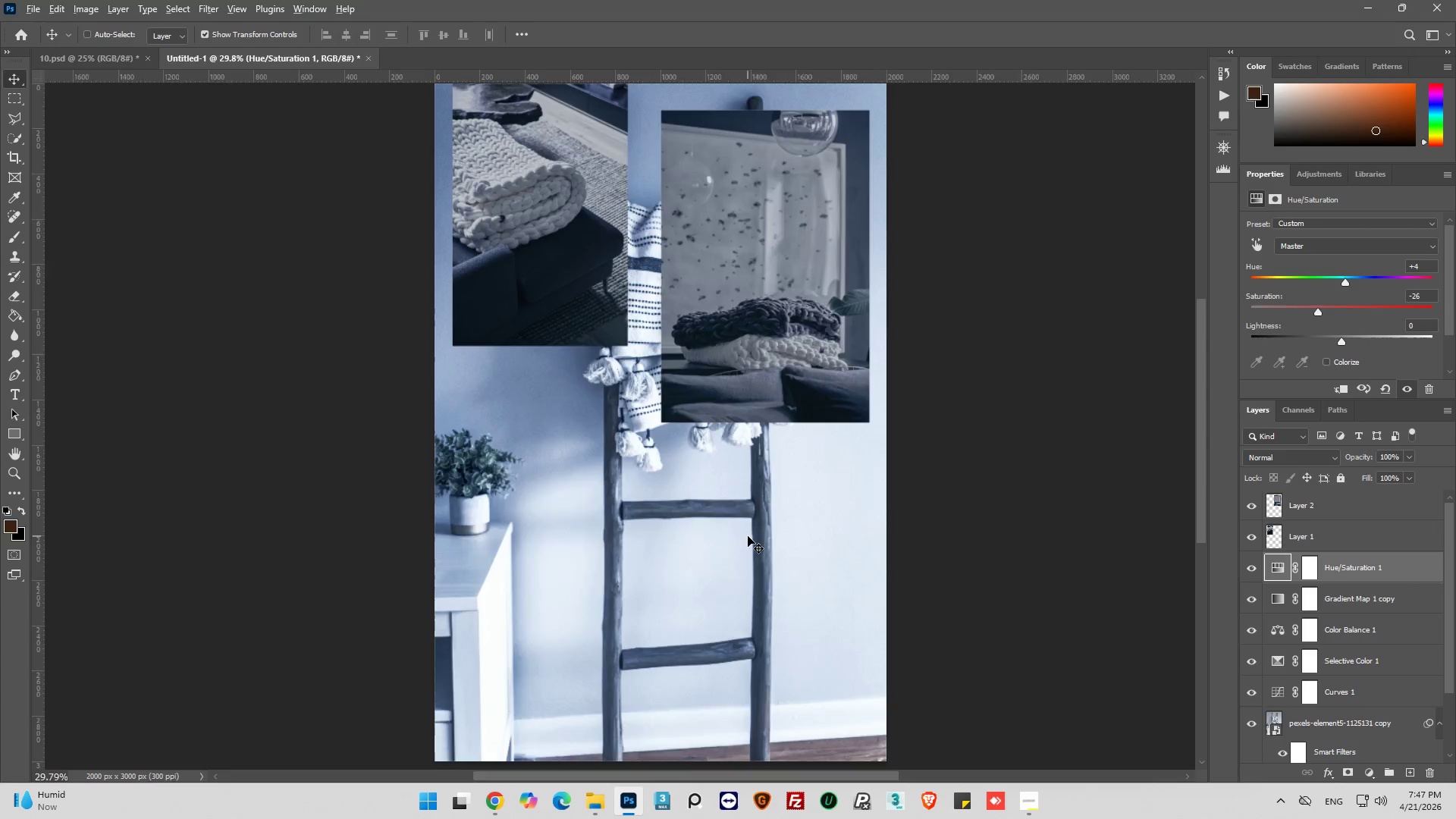 
key(Alt+AltLeft)
 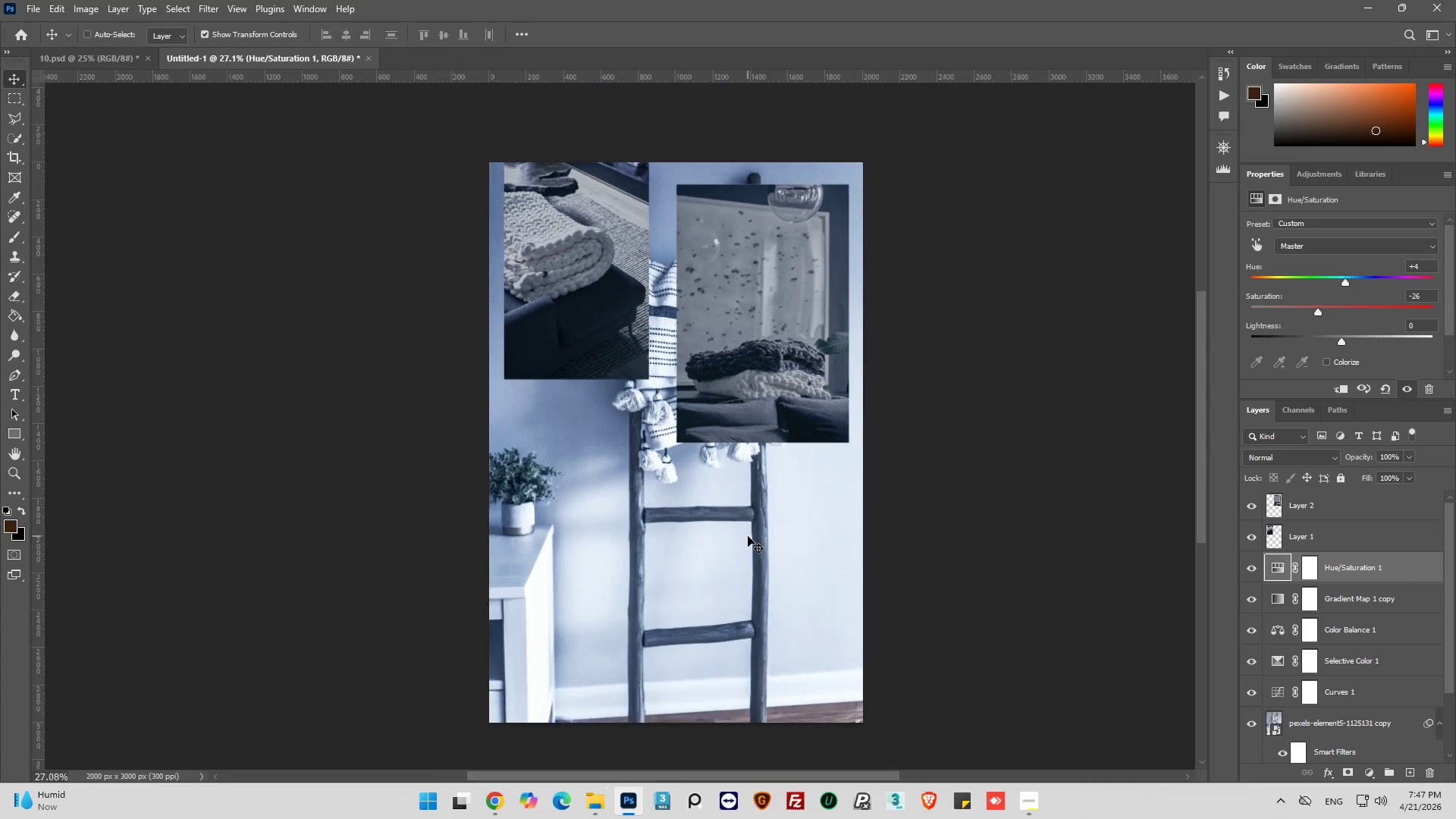 
scroll: coordinate [748, 536], scroll_direction: down, amount: 2.0
 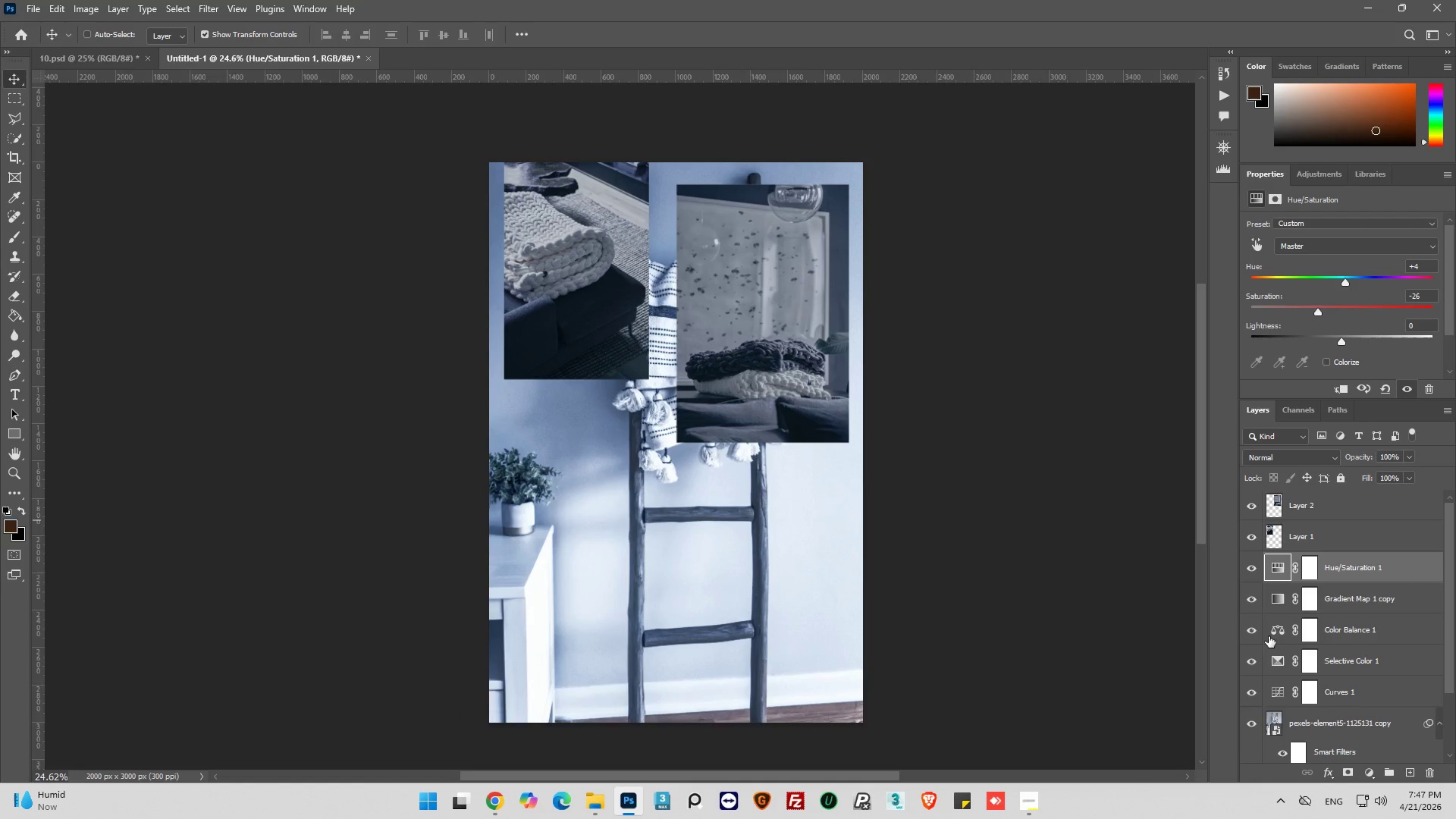 
hold_key(key=AltLeft, duration=0.42)
scroll: coordinate [790, 570], scroll_direction: up, amount: 4.0
 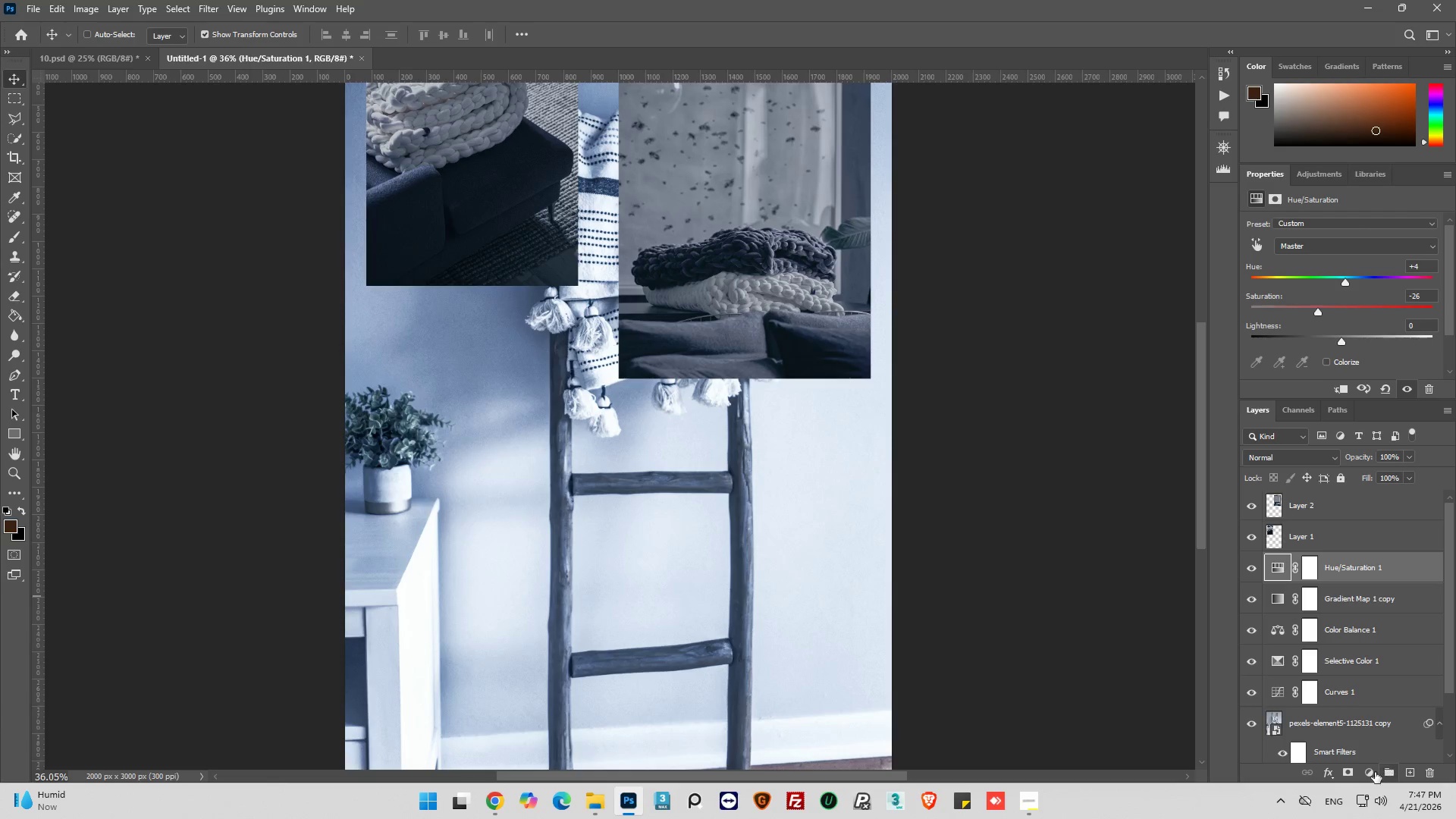 
left_click([1367, 771])
 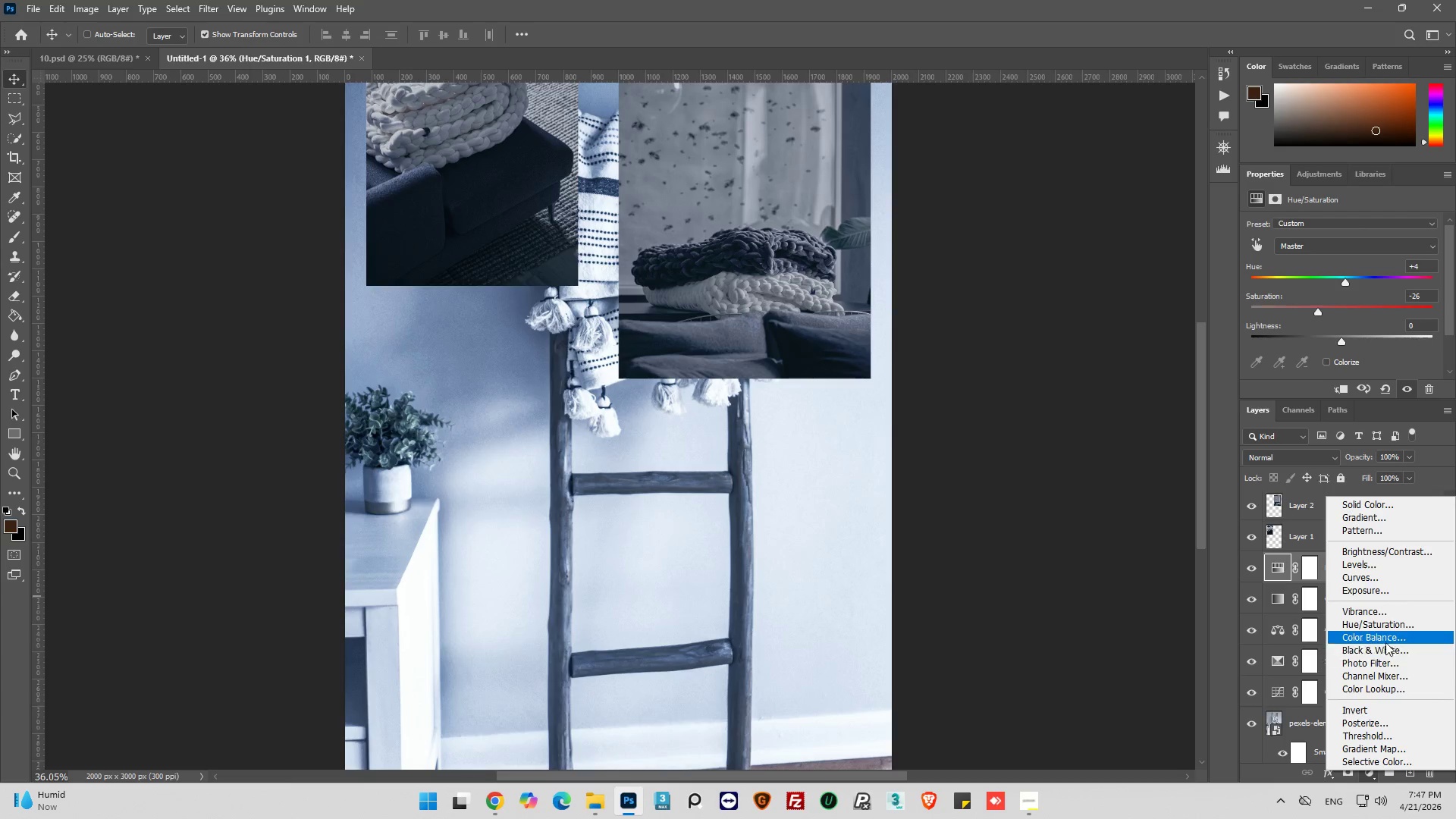 
left_click([1403, 549])
 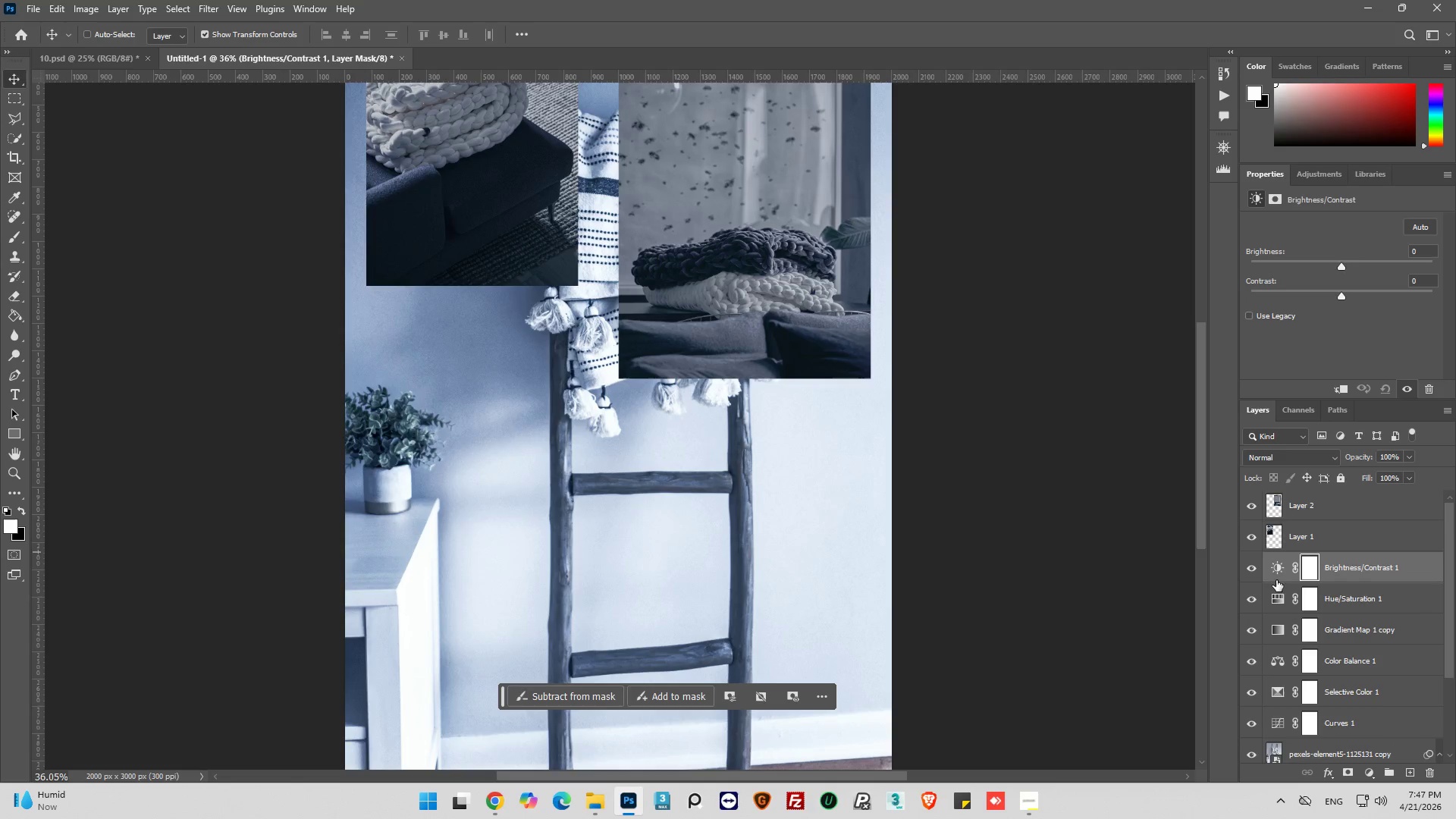 
left_click([1271, 568])
 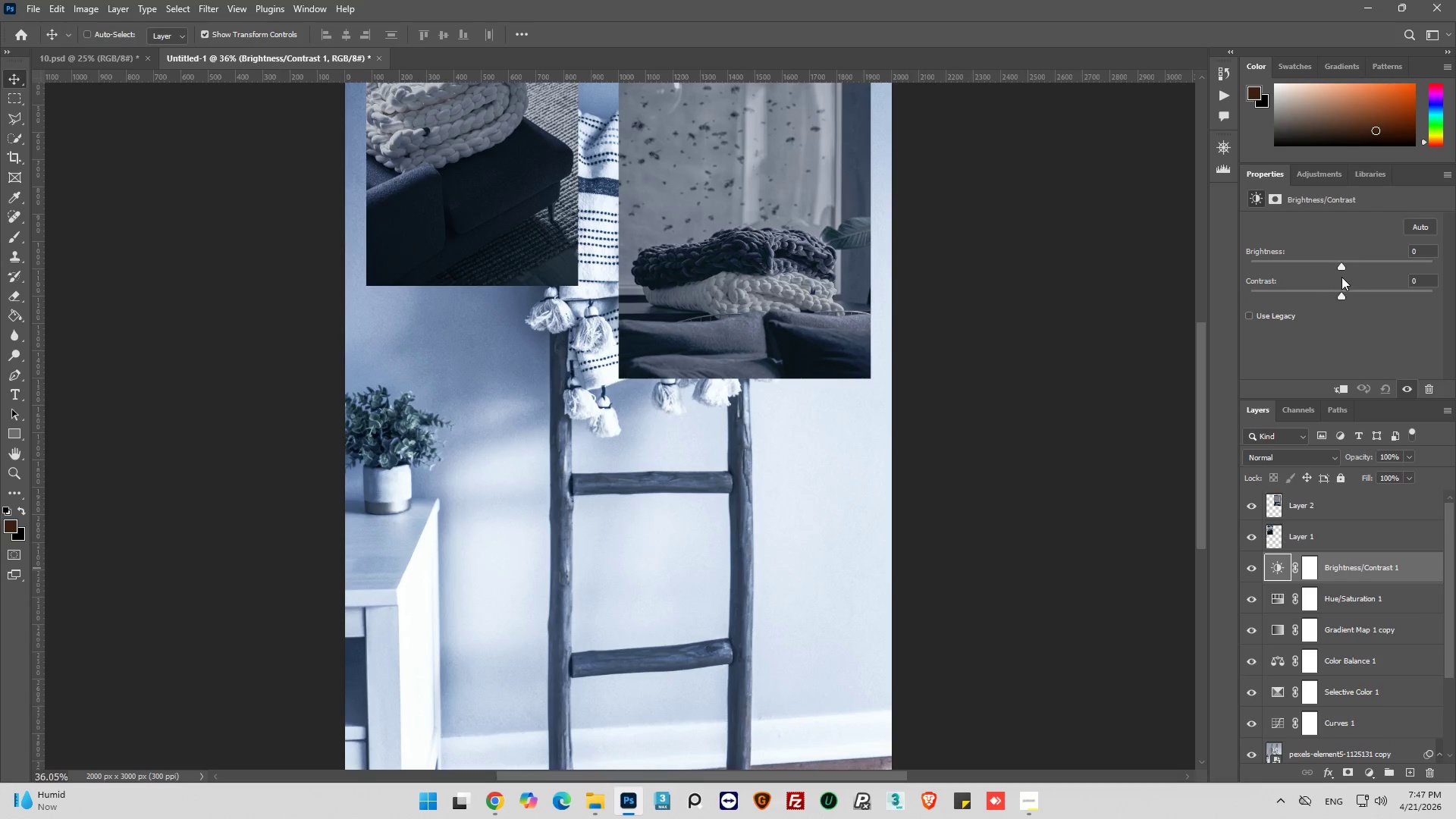 
left_click_drag(start_coordinate=[1341, 269], to_coordinate=[1307, 275])
 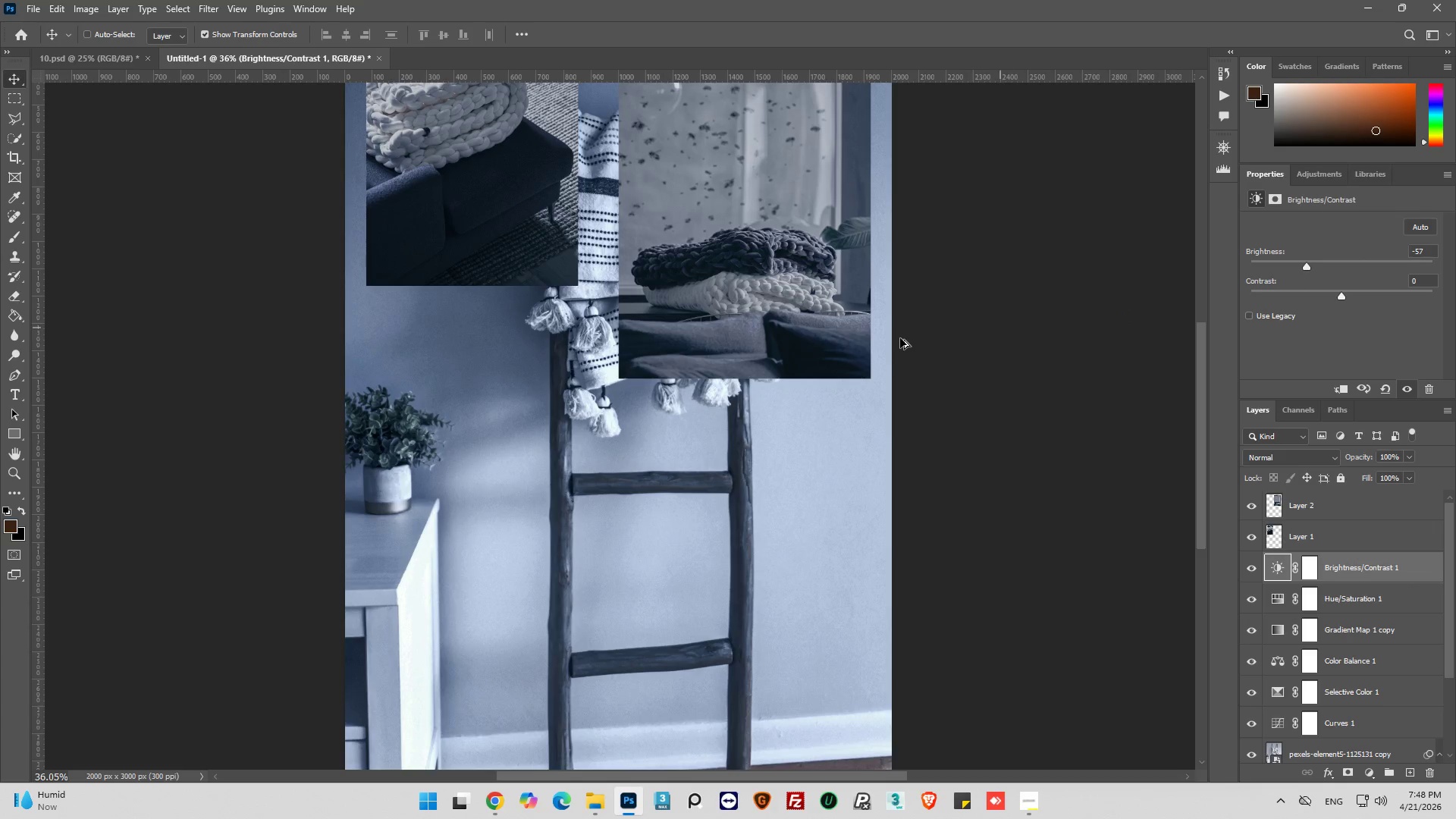 
hold_key(key=AltLeft, duration=0.33)
scroll: coordinate [881, 338], scroll_direction: up, amount: 1.0
 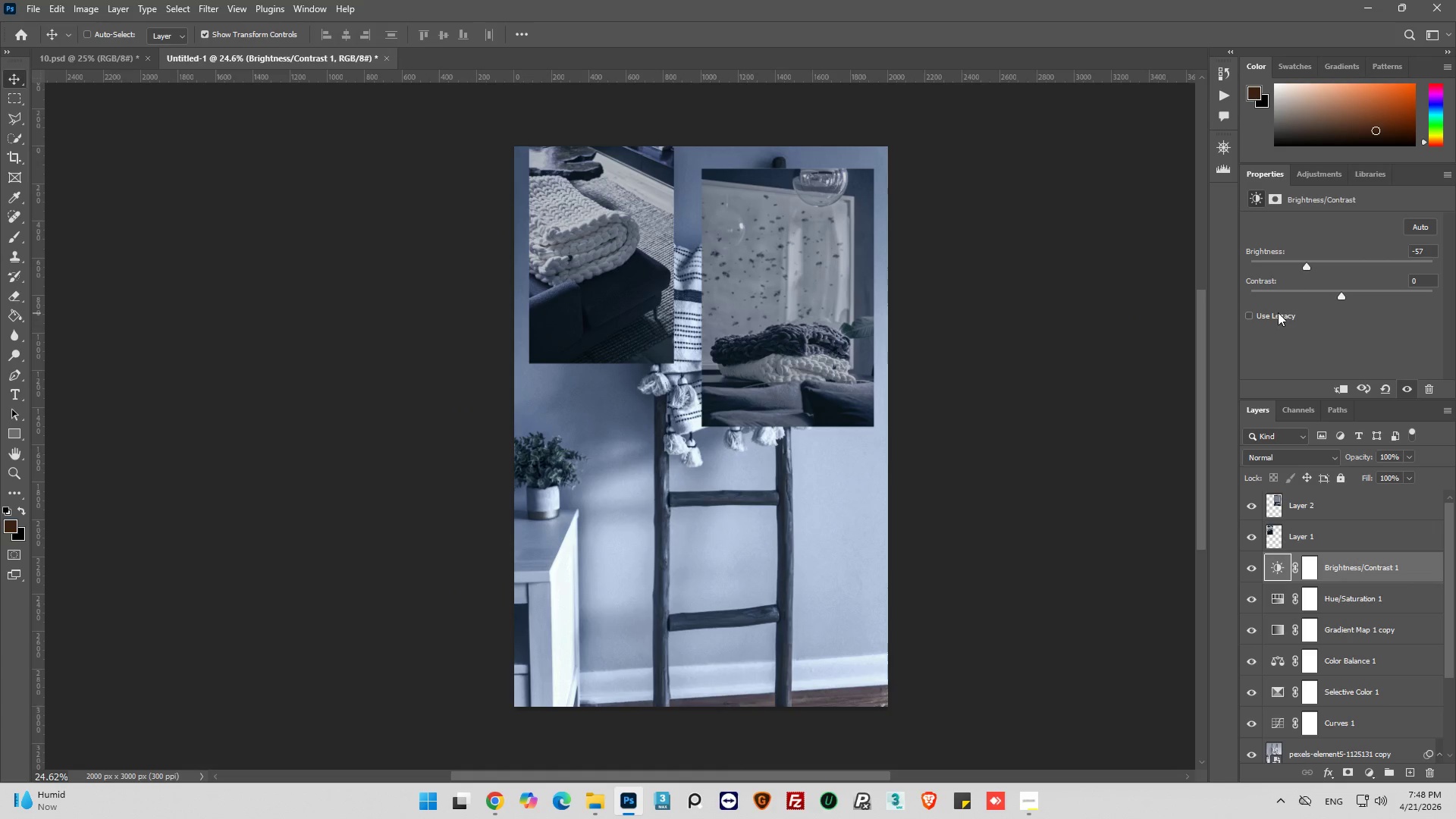 
key(Alt+AltLeft)
 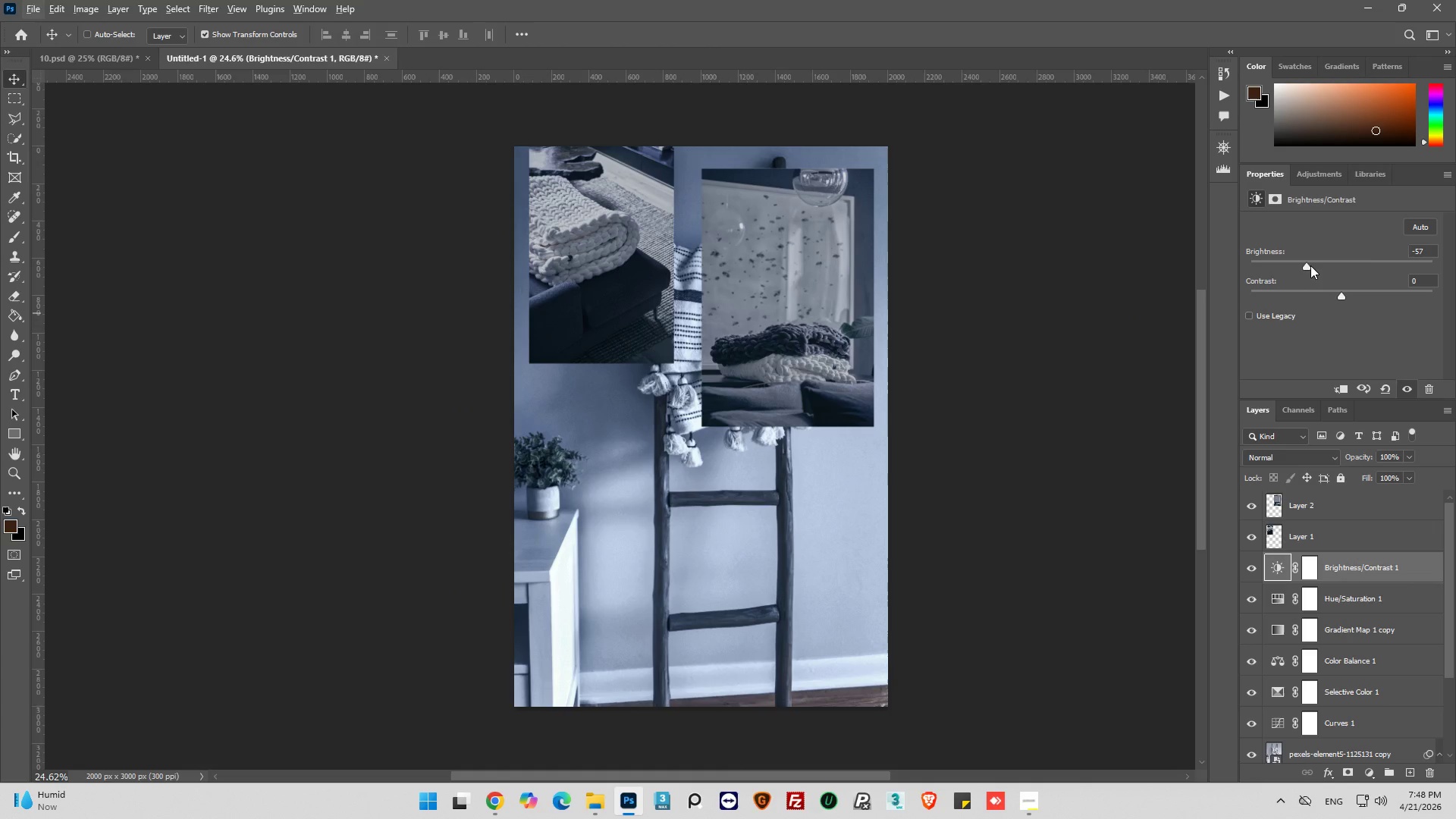 
left_click_drag(start_coordinate=[1310, 265], to_coordinate=[1294, 271])
 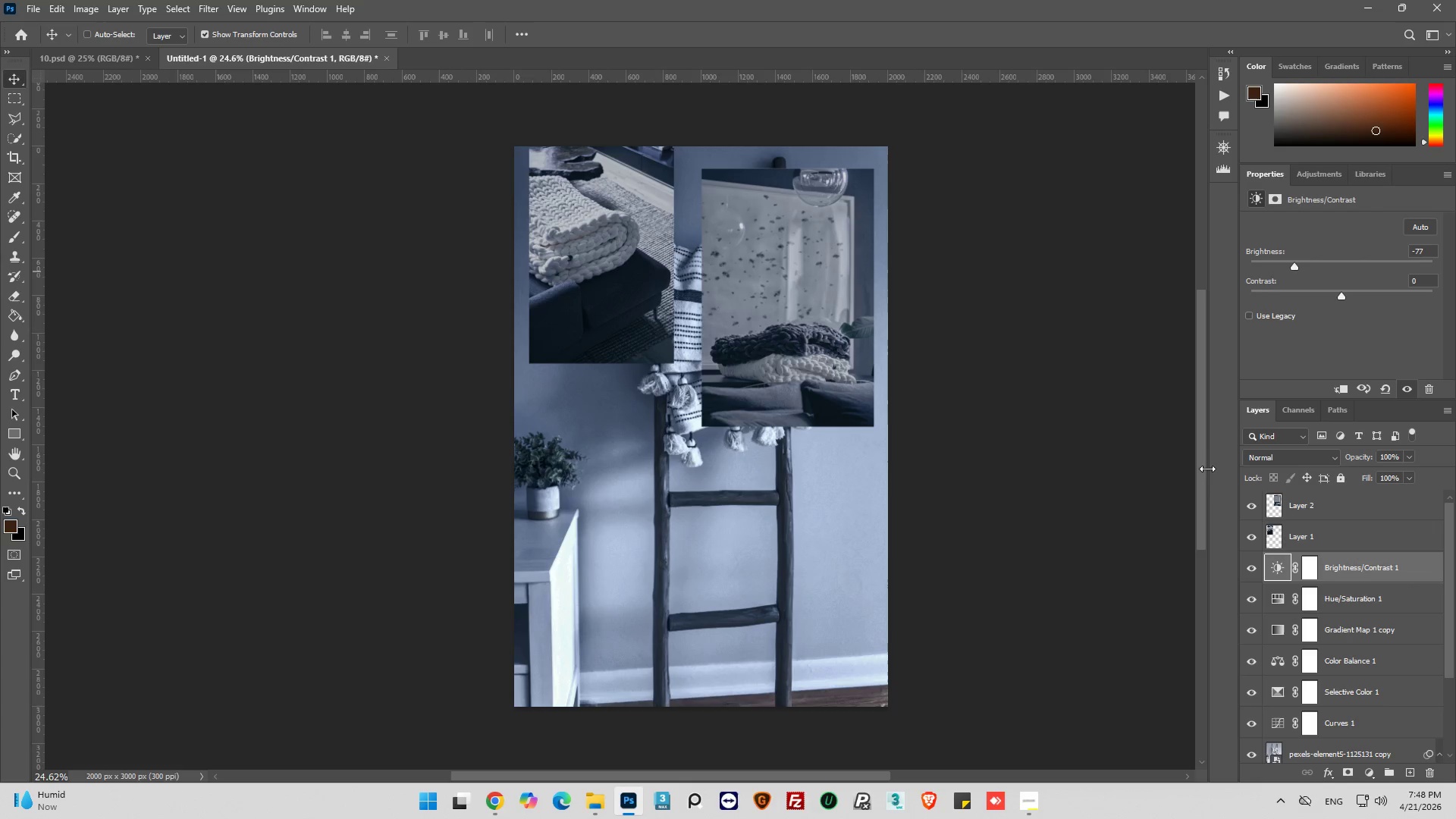 
hold_key(key=AltLeft, duration=0.45)
scroll: coordinate [725, 488], scroll_direction: up, amount: 9.0
 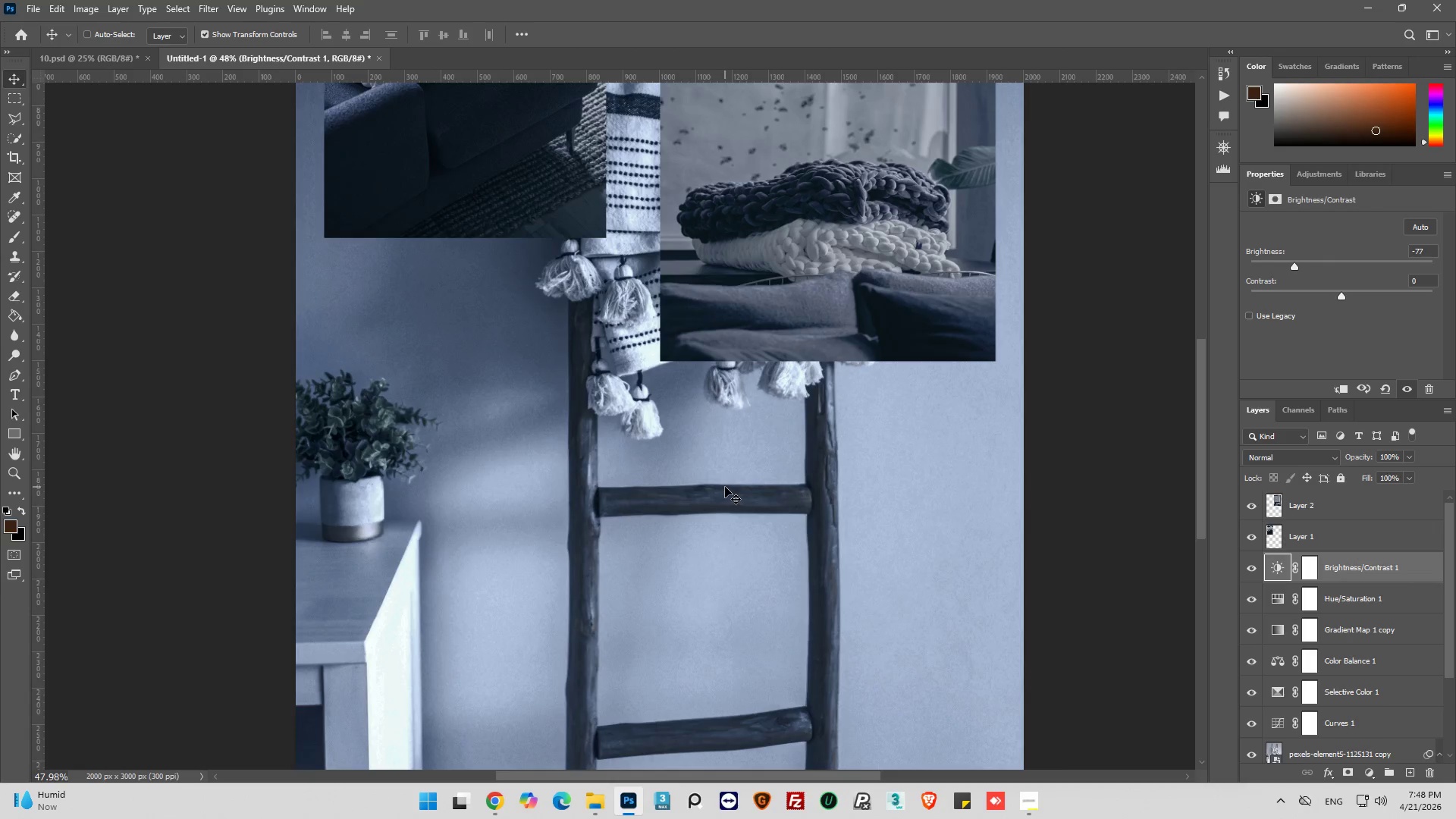 
hold_key(key=AltLeft, duration=0.38)
scroll: coordinate [725, 487], scroll_direction: down, amount: 1.0
 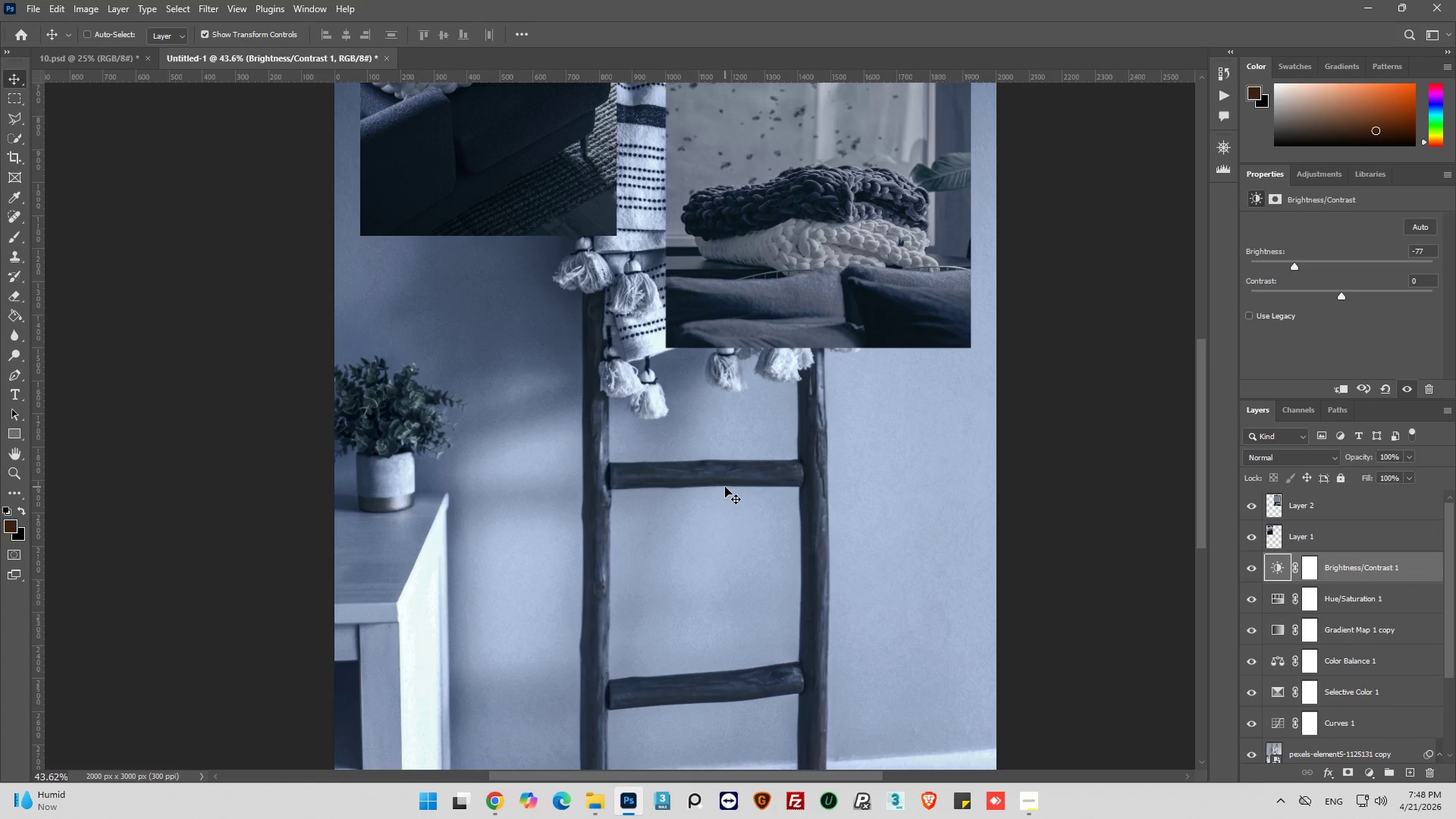 
key(Alt+AltLeft)
 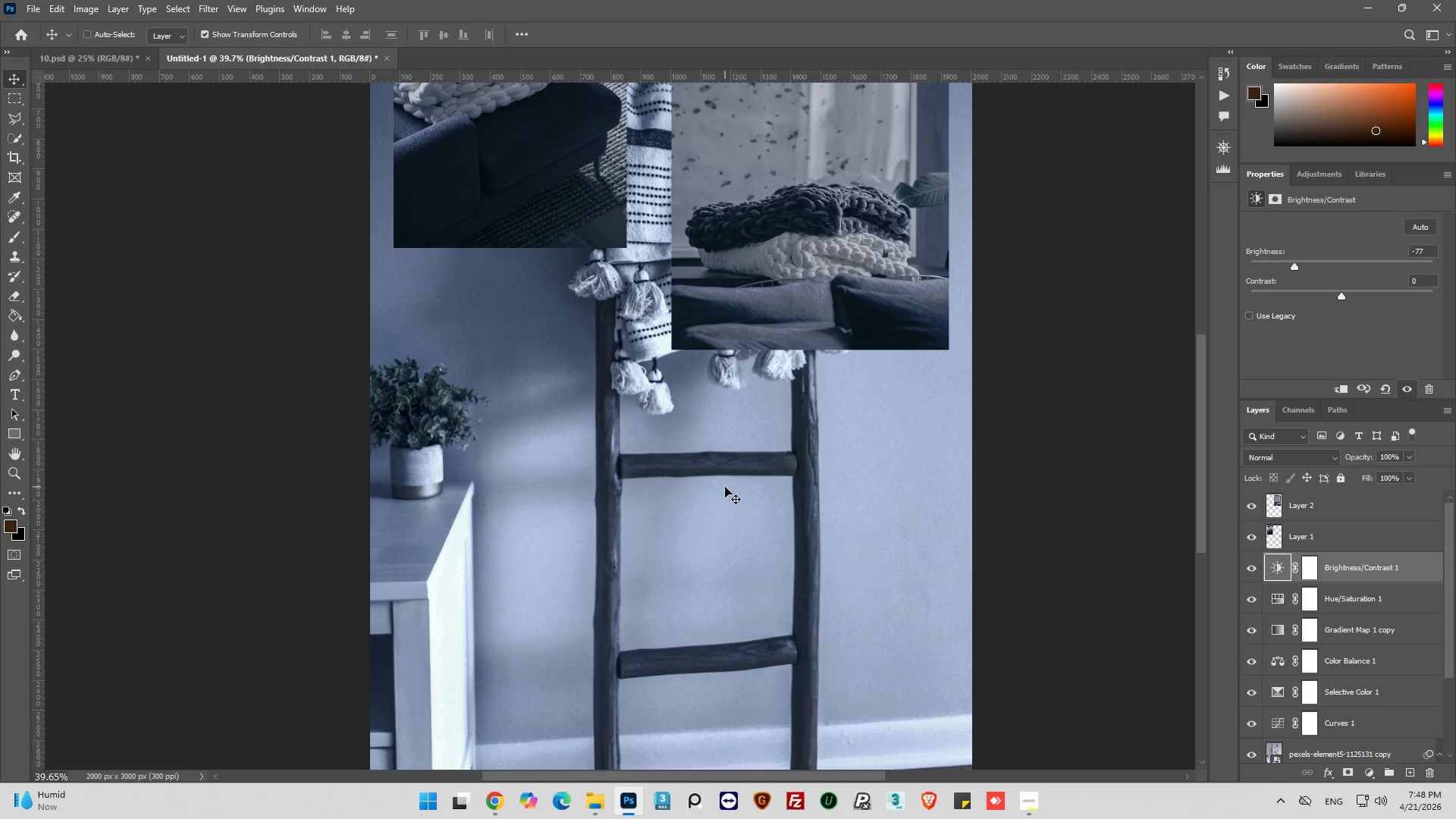 
scroll: coordinate [725, 487], scroll_direction: down, amount: 2.0
 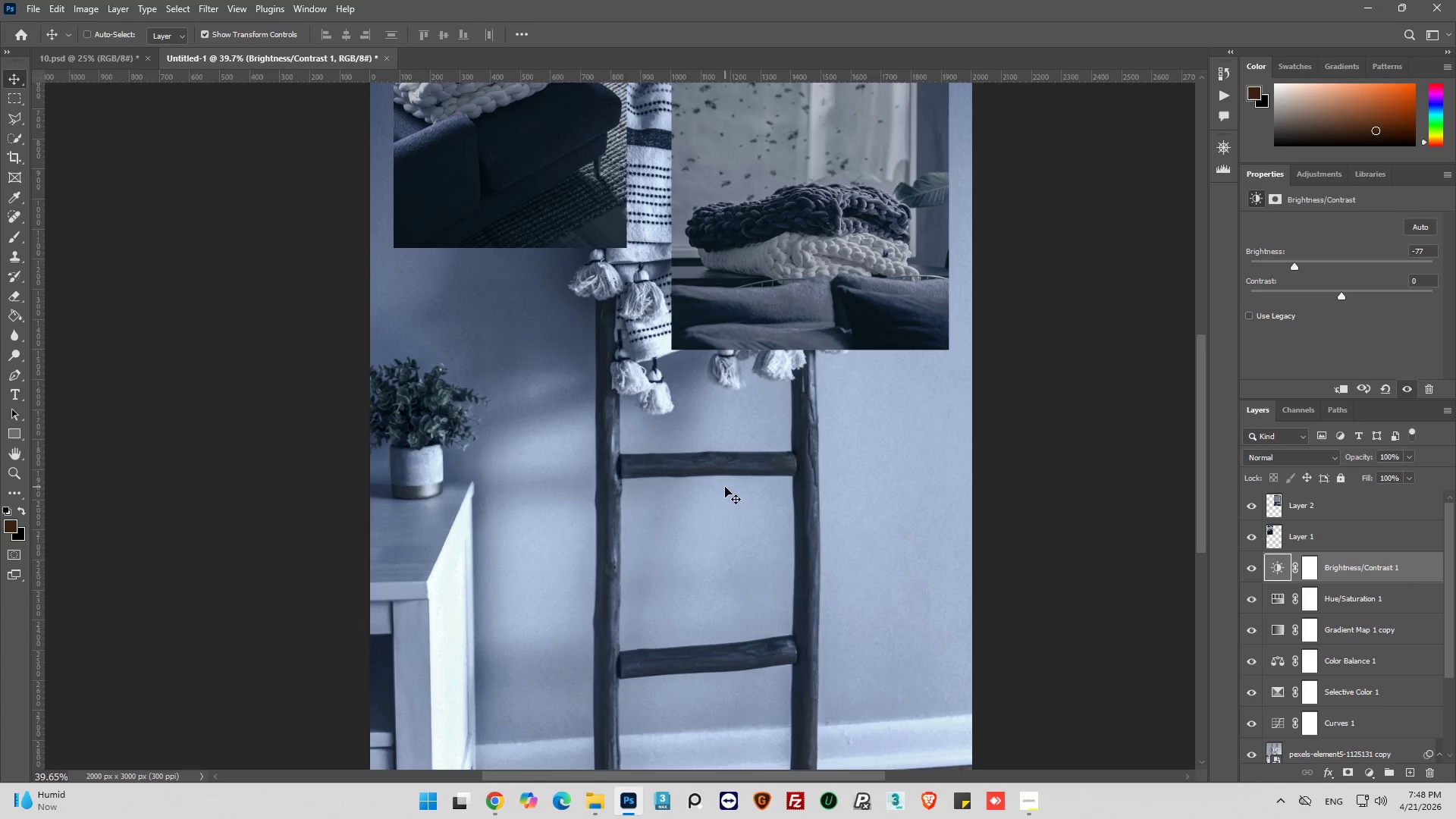 
wait(7.47)
 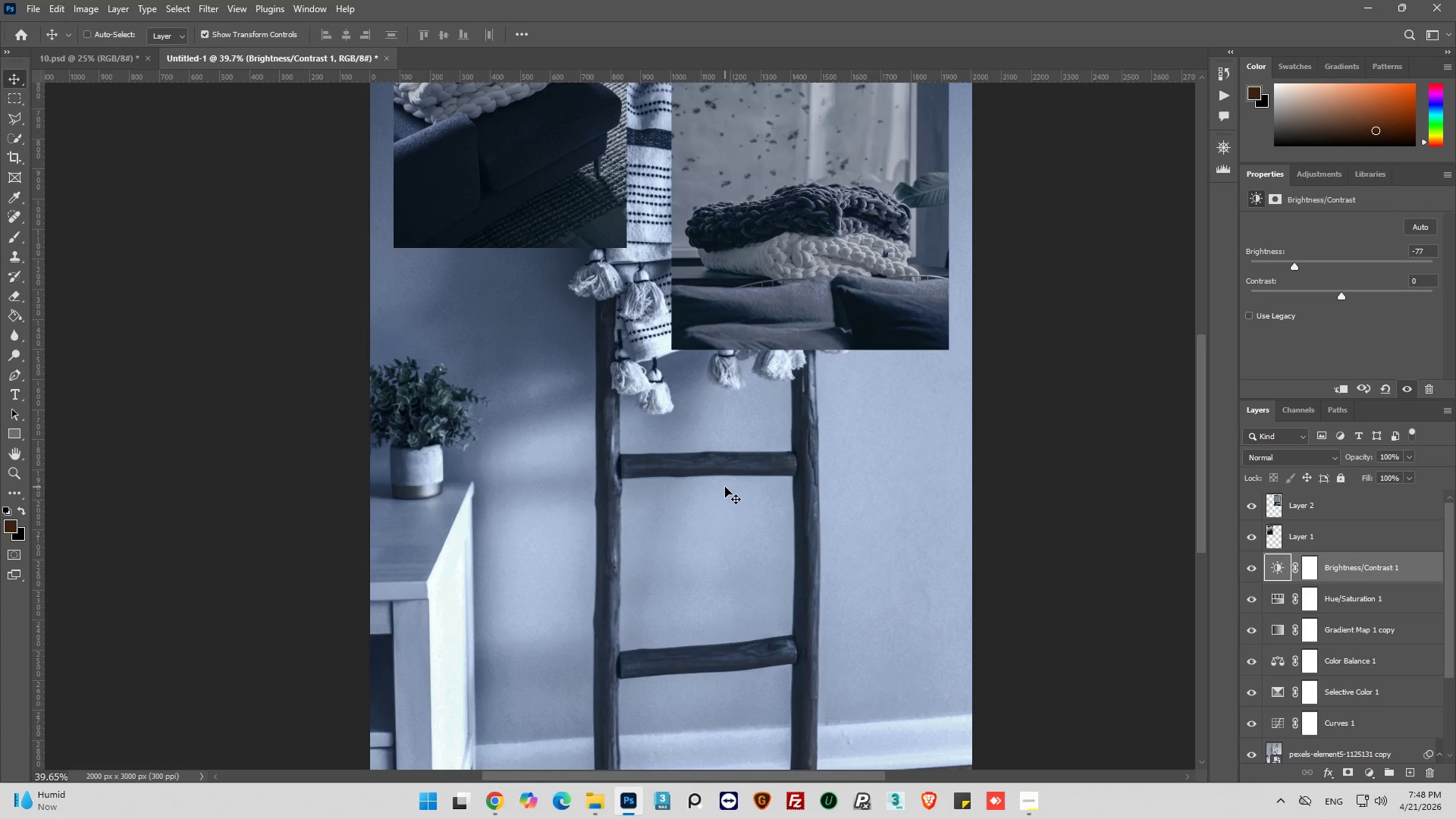 
key(Alt+AltLeft)
 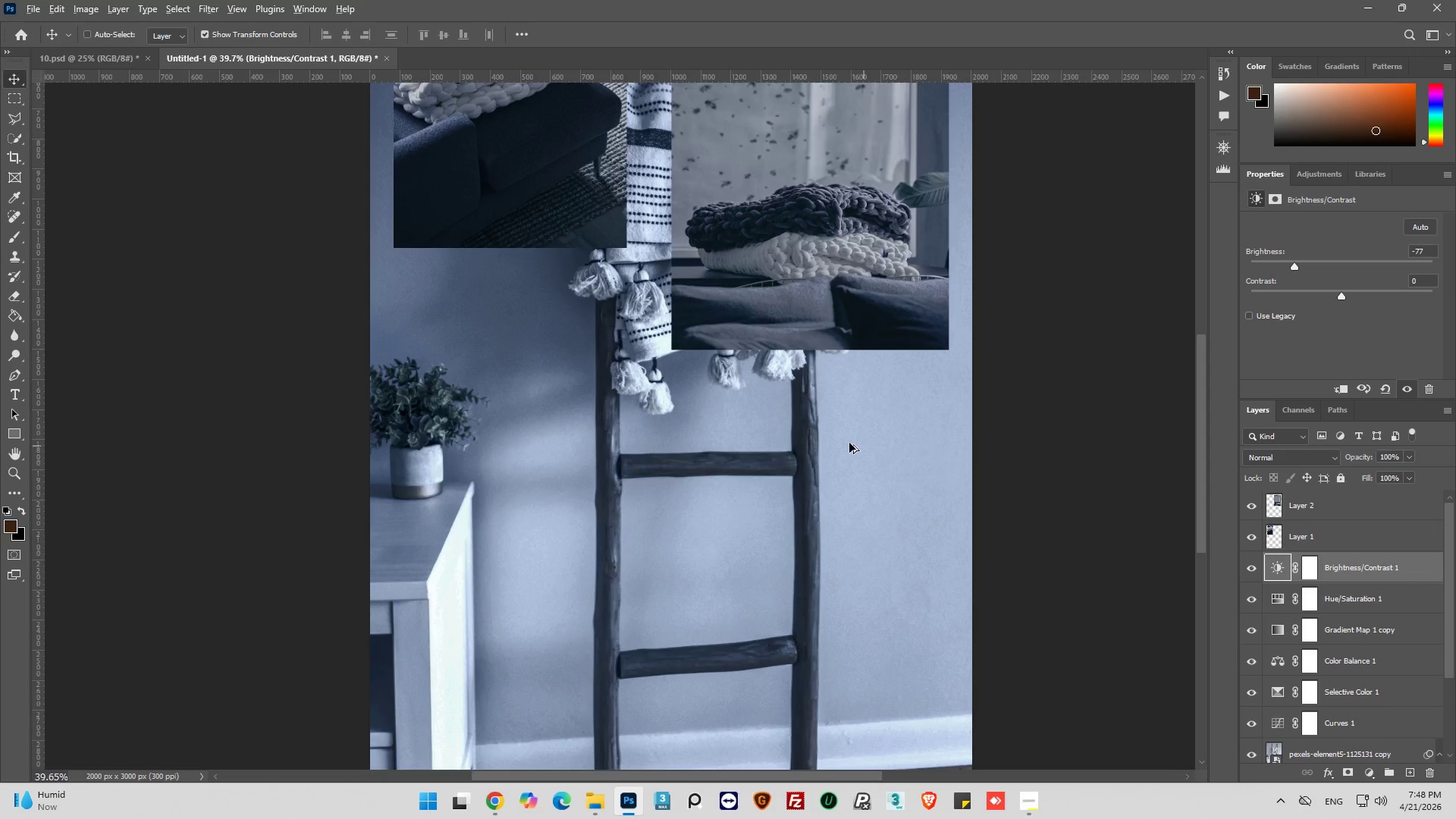 
scroll: coordinate [849, 443], scroll_direction: down, amount: 3.0
 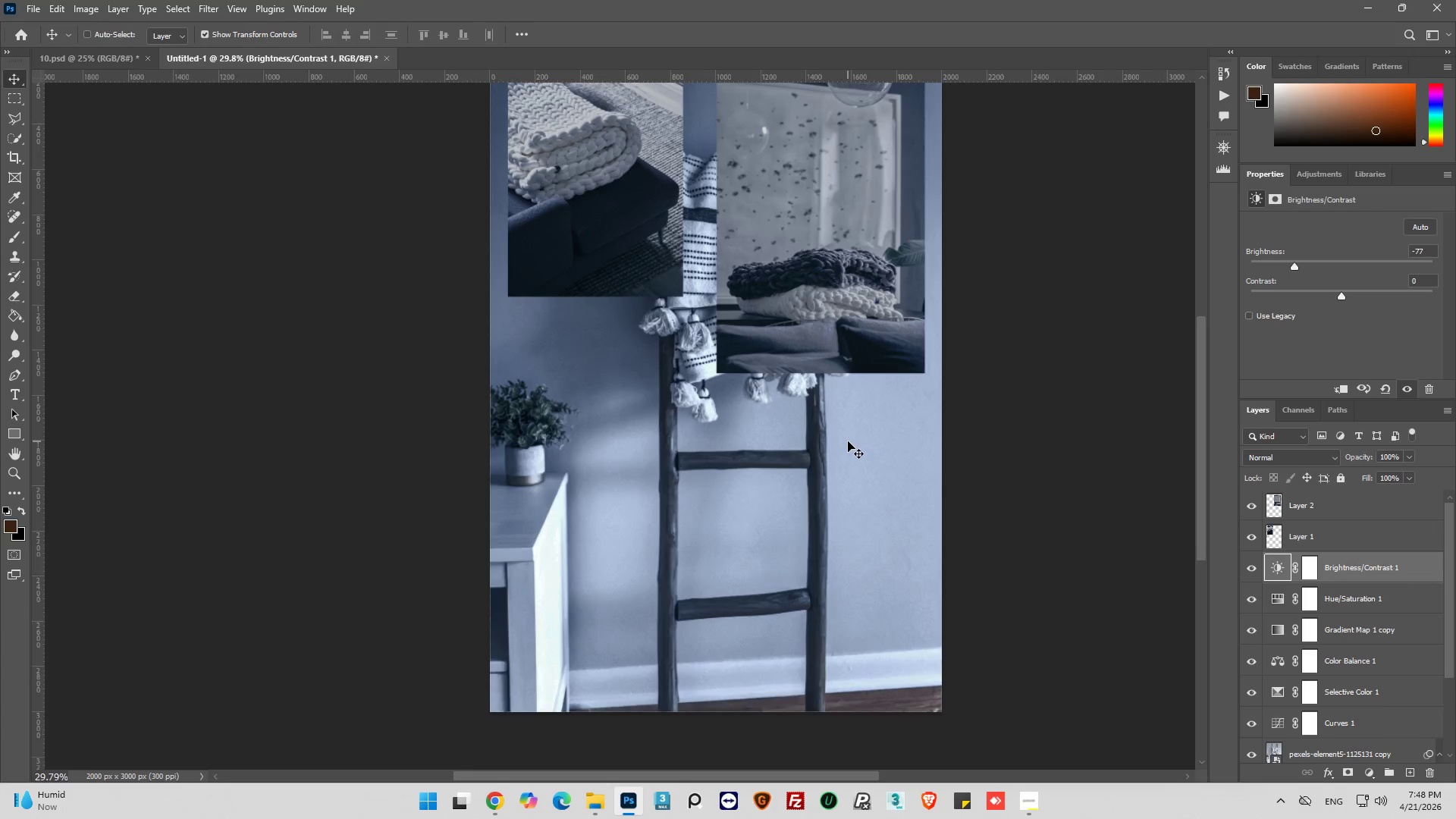 
scroll: coordinate [848, 441], scroll_direction: up, amount: 2.0
 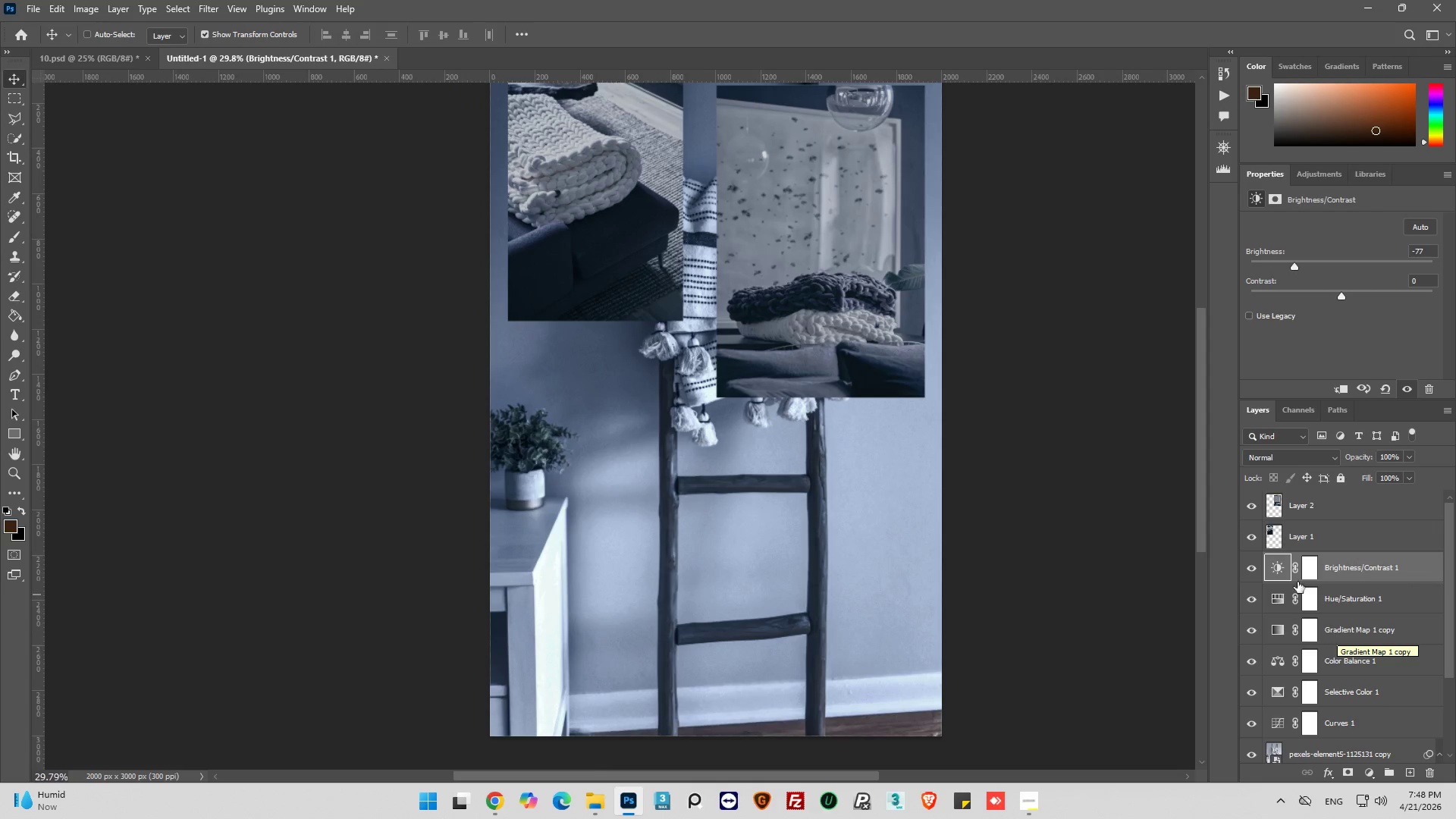 
double_click([1249, 499])
 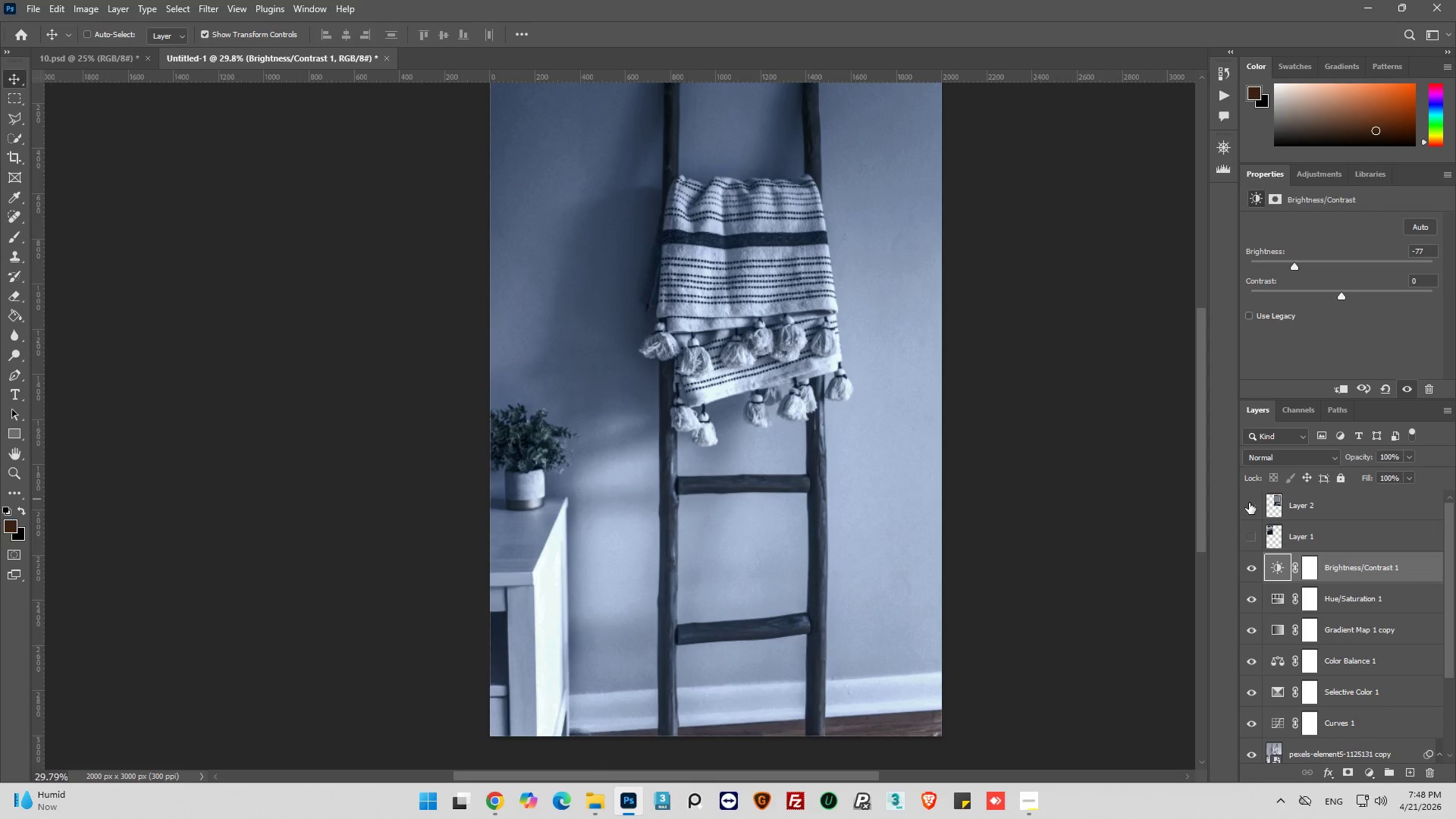 
key(Alt+AltLeft)
 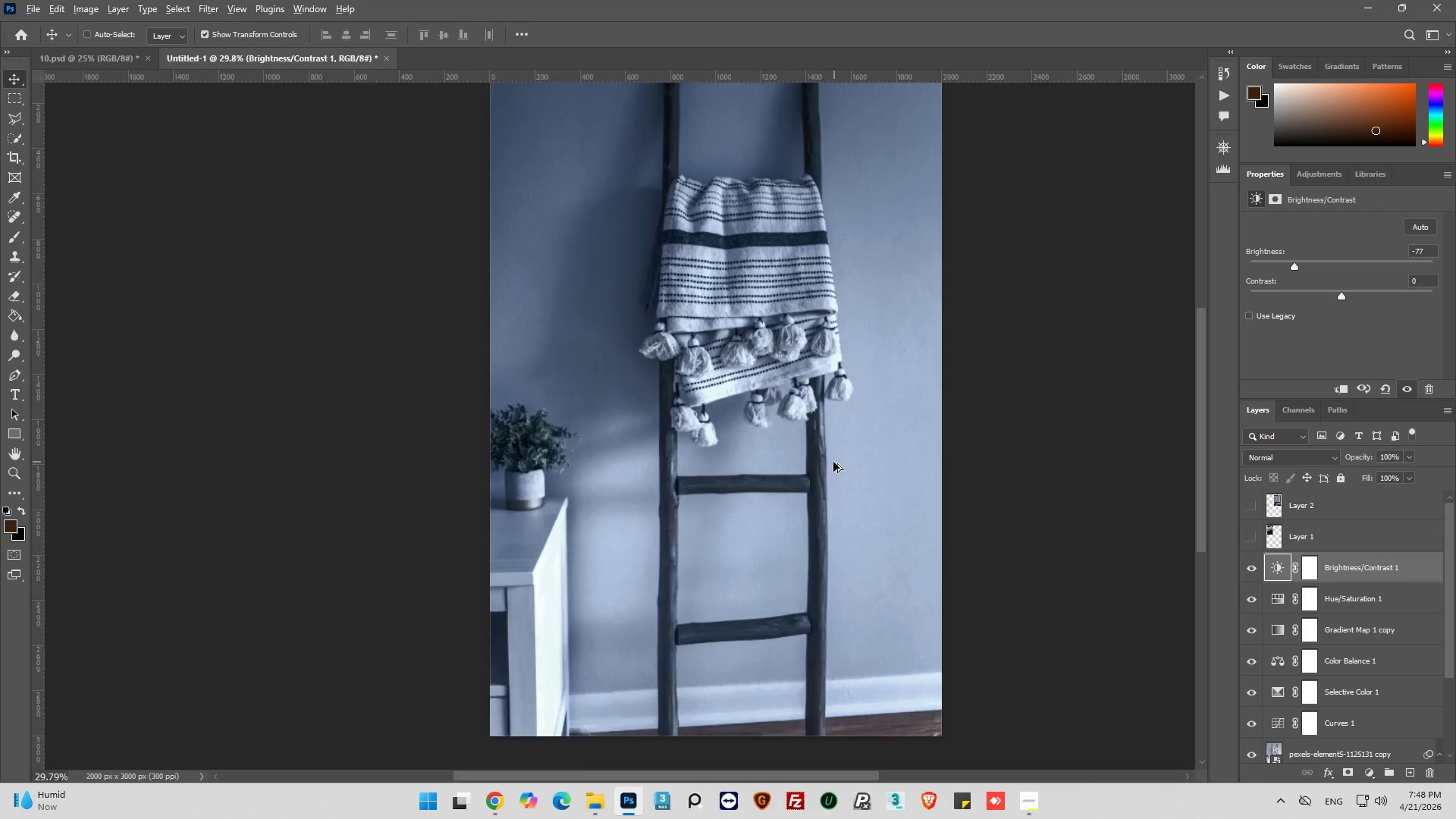 
hold_key(key=AltLeft, duration=0.39)
 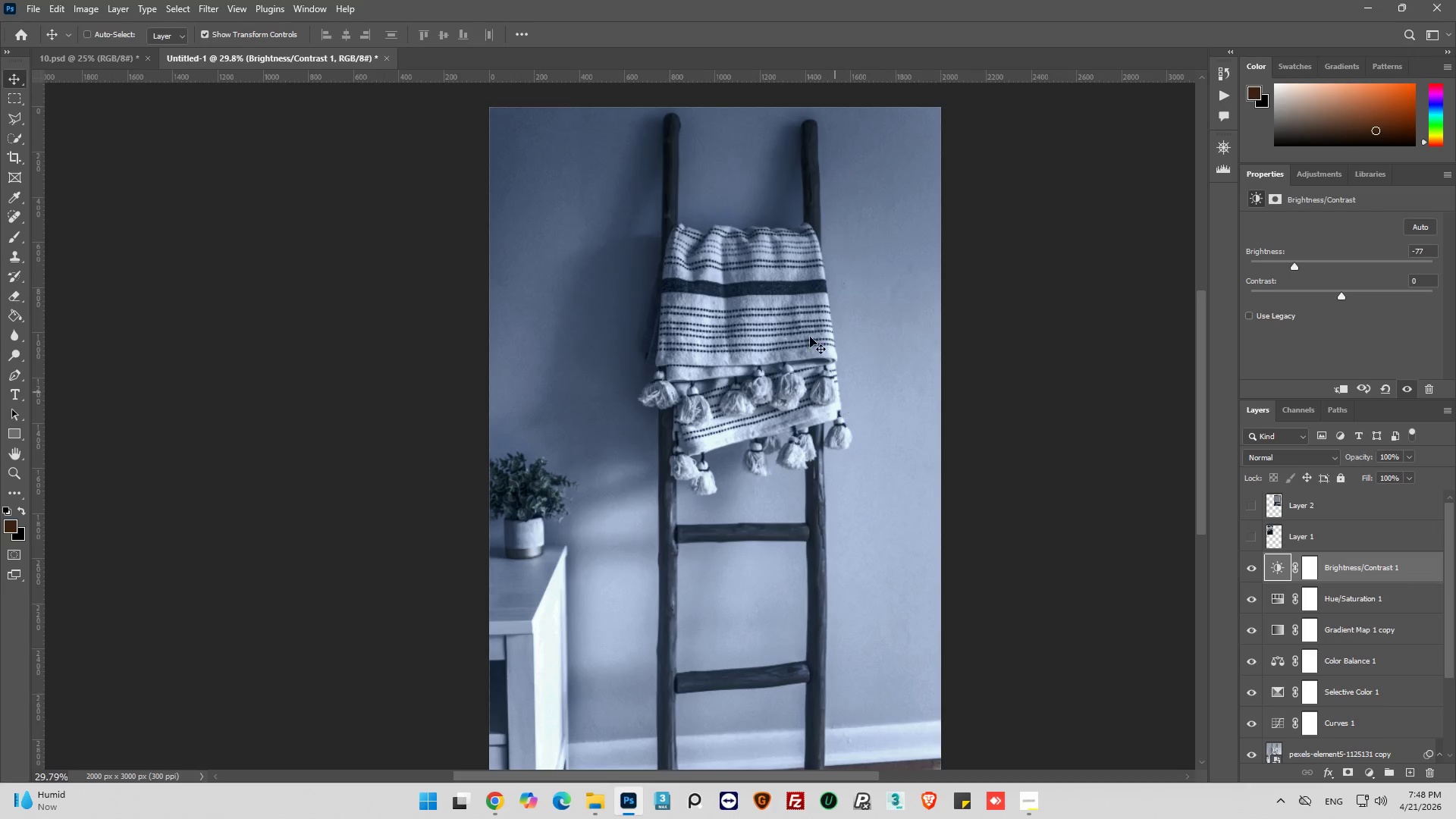 
hold_key(key=AltLeft, duration=0.89)
 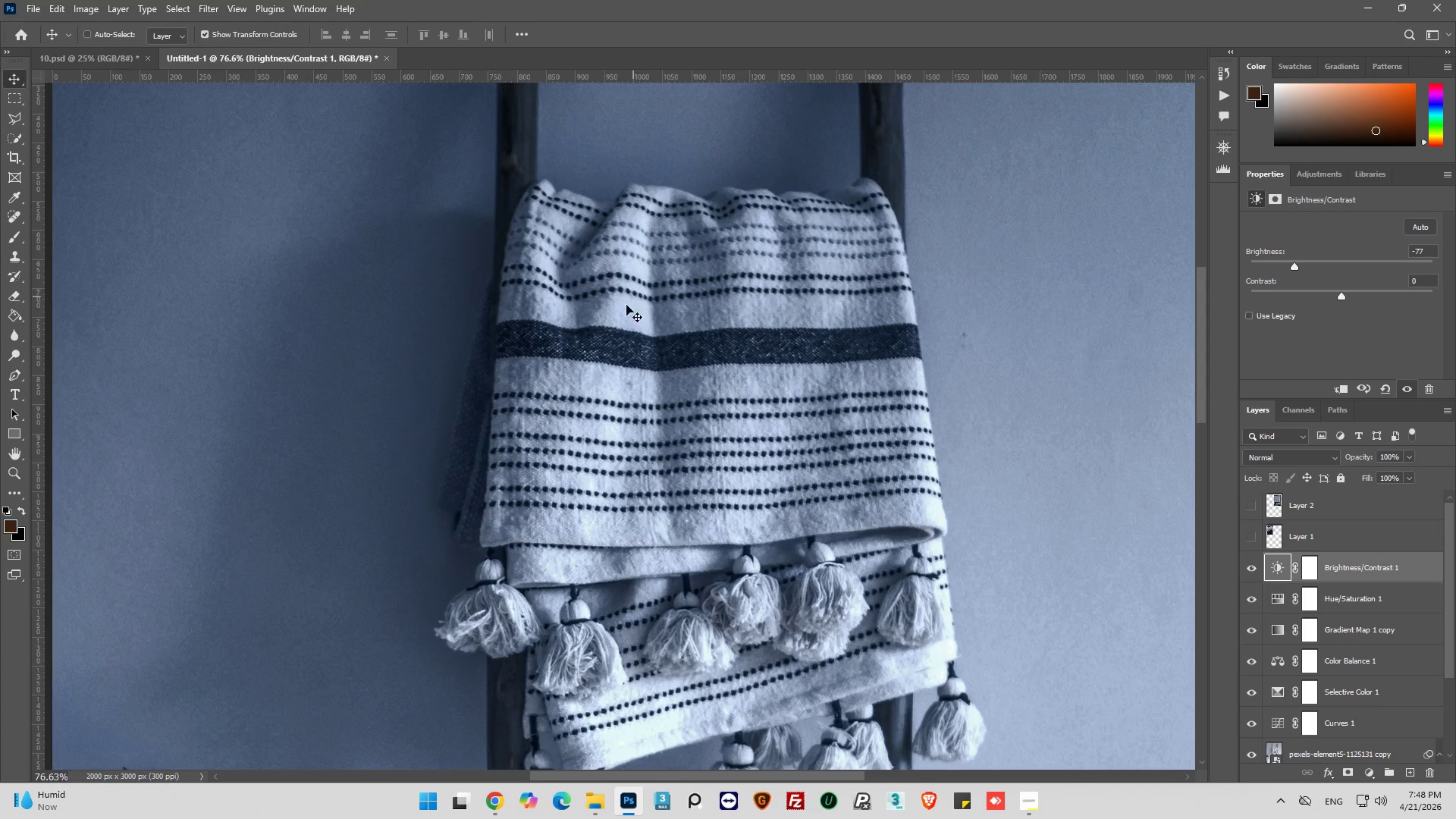 
hold_key(key=AltLeft, duration=0.44)
 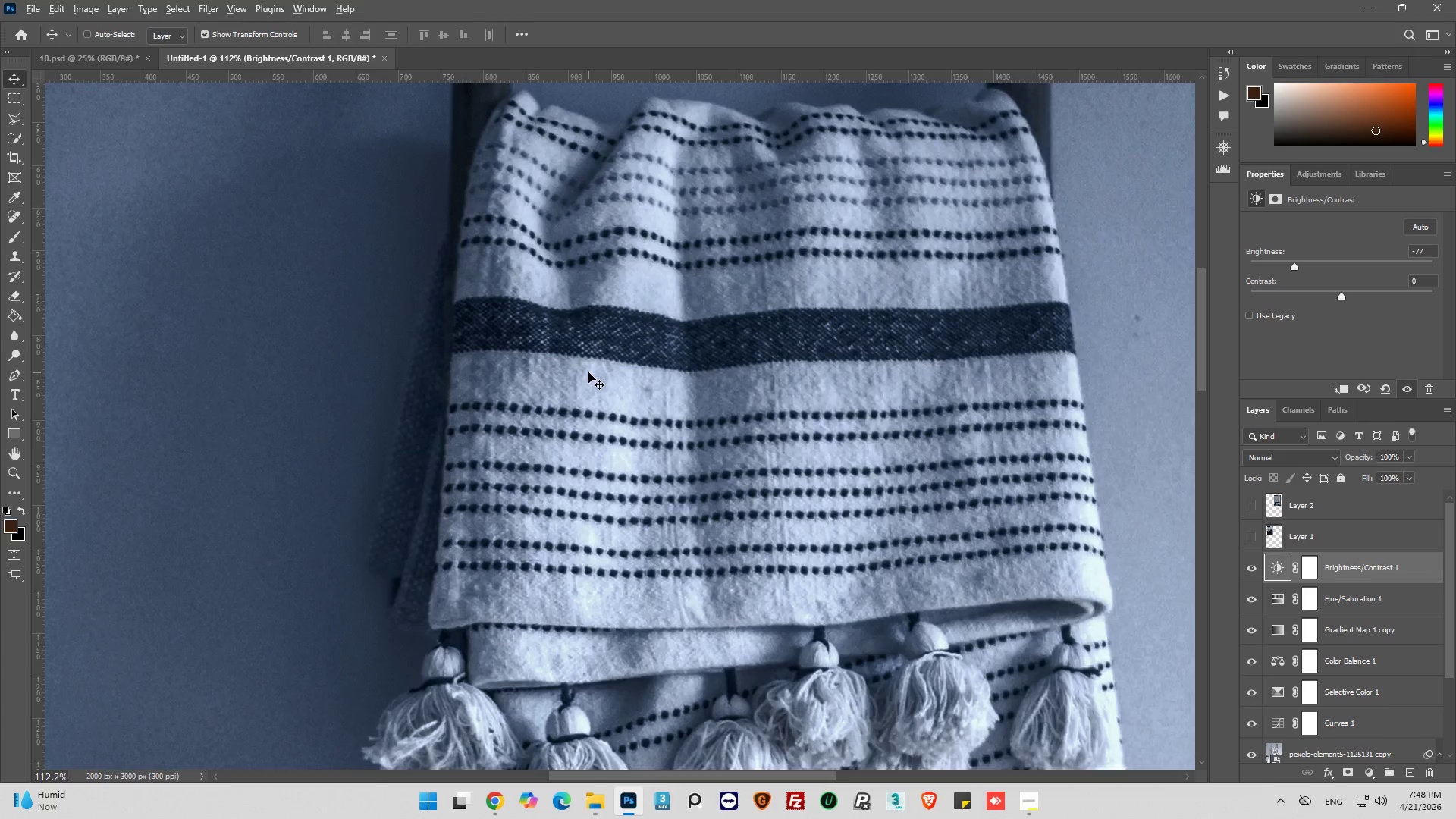 
scroll: coordinate [687, 260], scroll_direction: up, amount: 16.0
 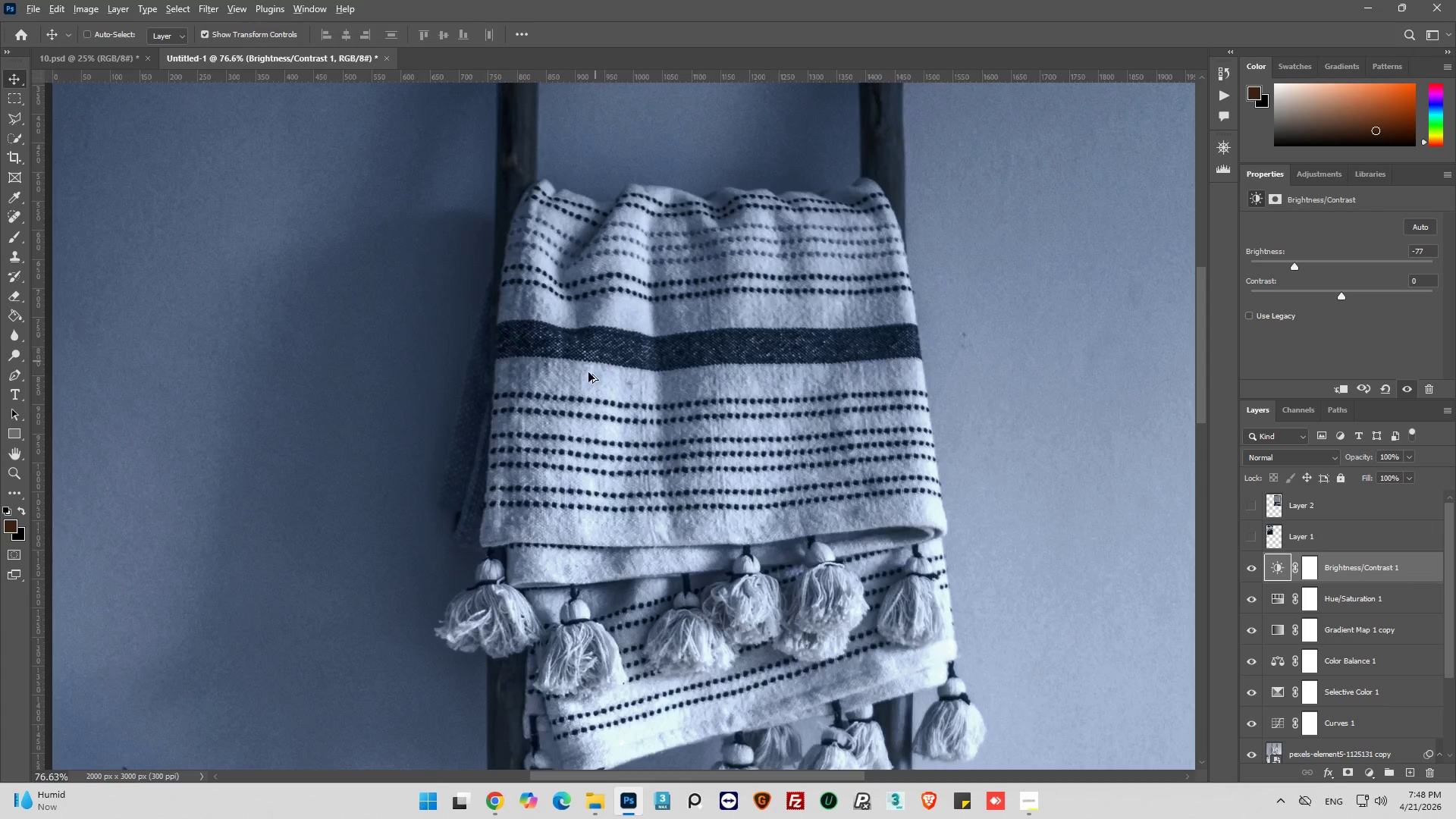 
hold_key(key=AltLeft, duration=0.59)
 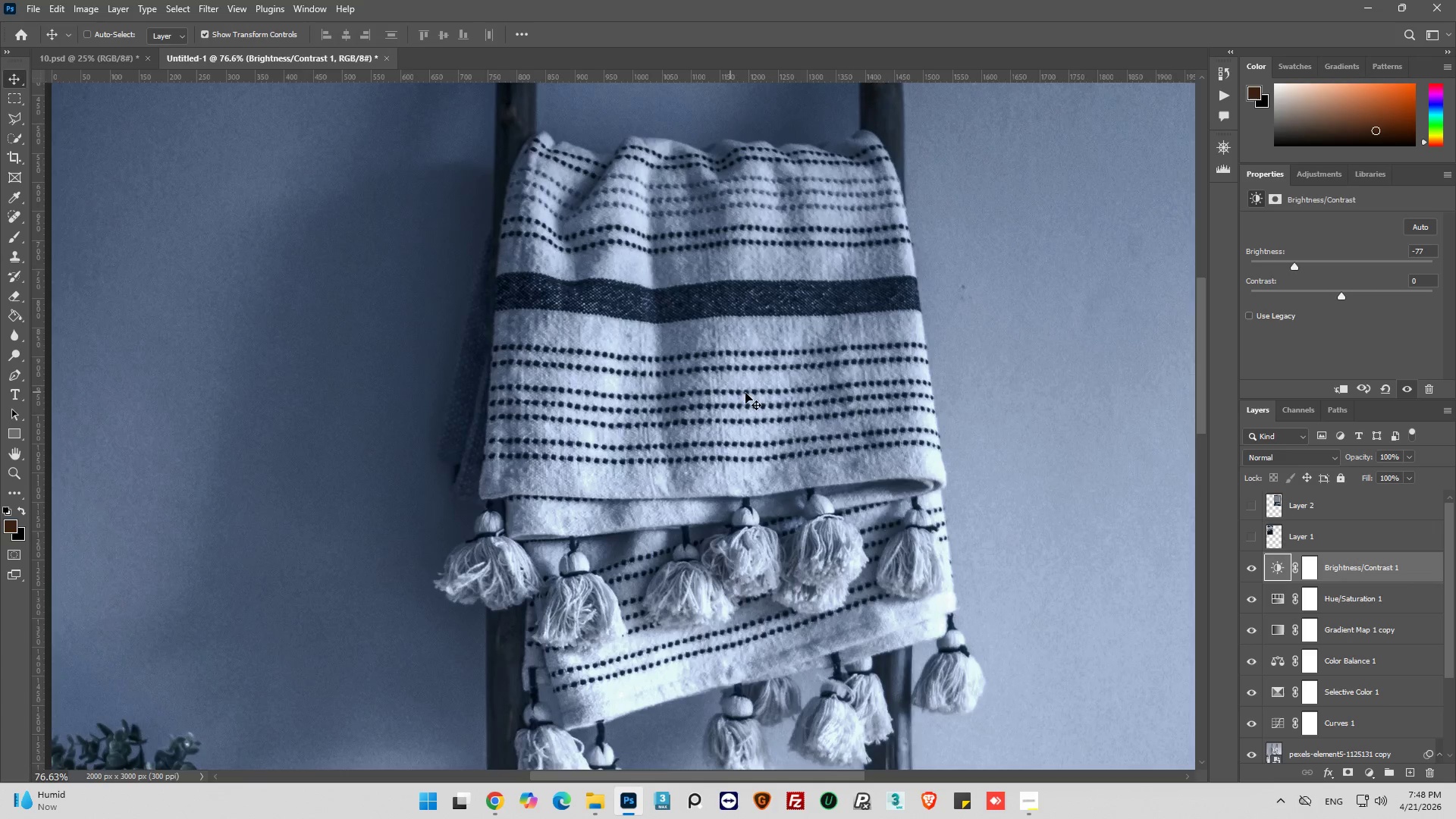 
scroll: coordinate [588, 372], scroll_direction: up, amount: 4.0
 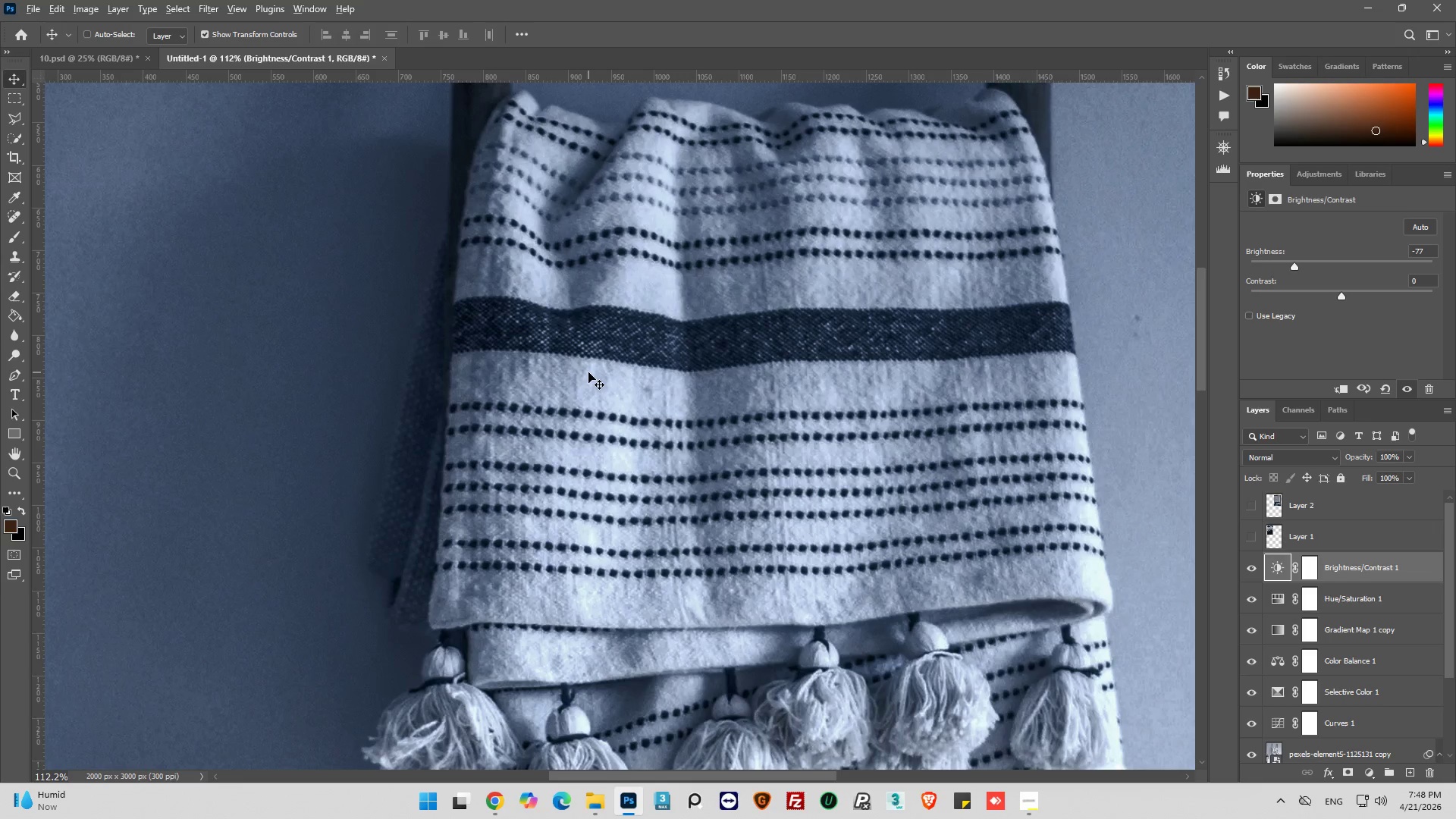 
key(Alt+AltLeft)
 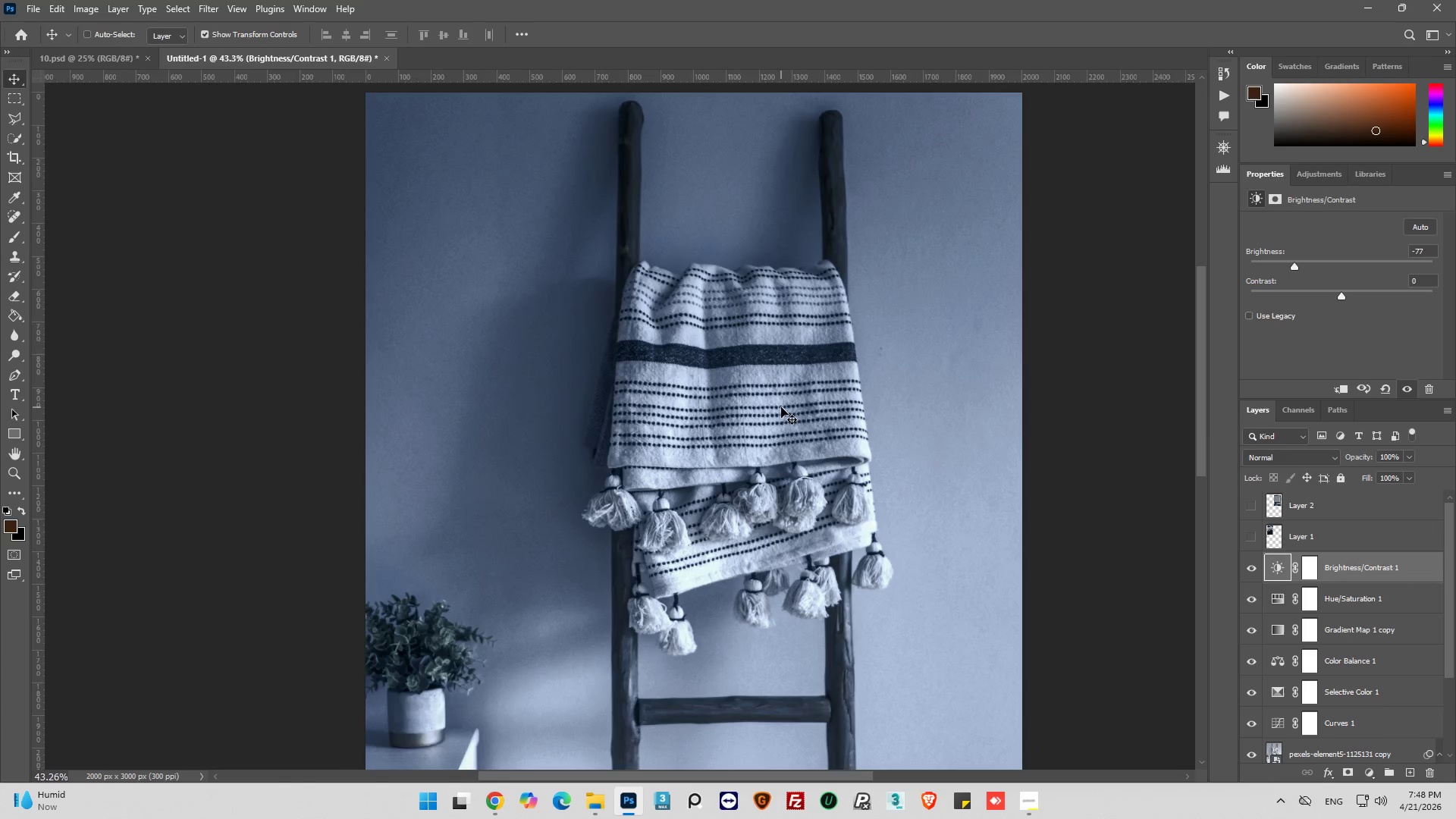 
hold_key(key=AltLeft, duration=1.94)
scroll: coordinate [507, 447], scroll_direction: down, amount: 4.0
 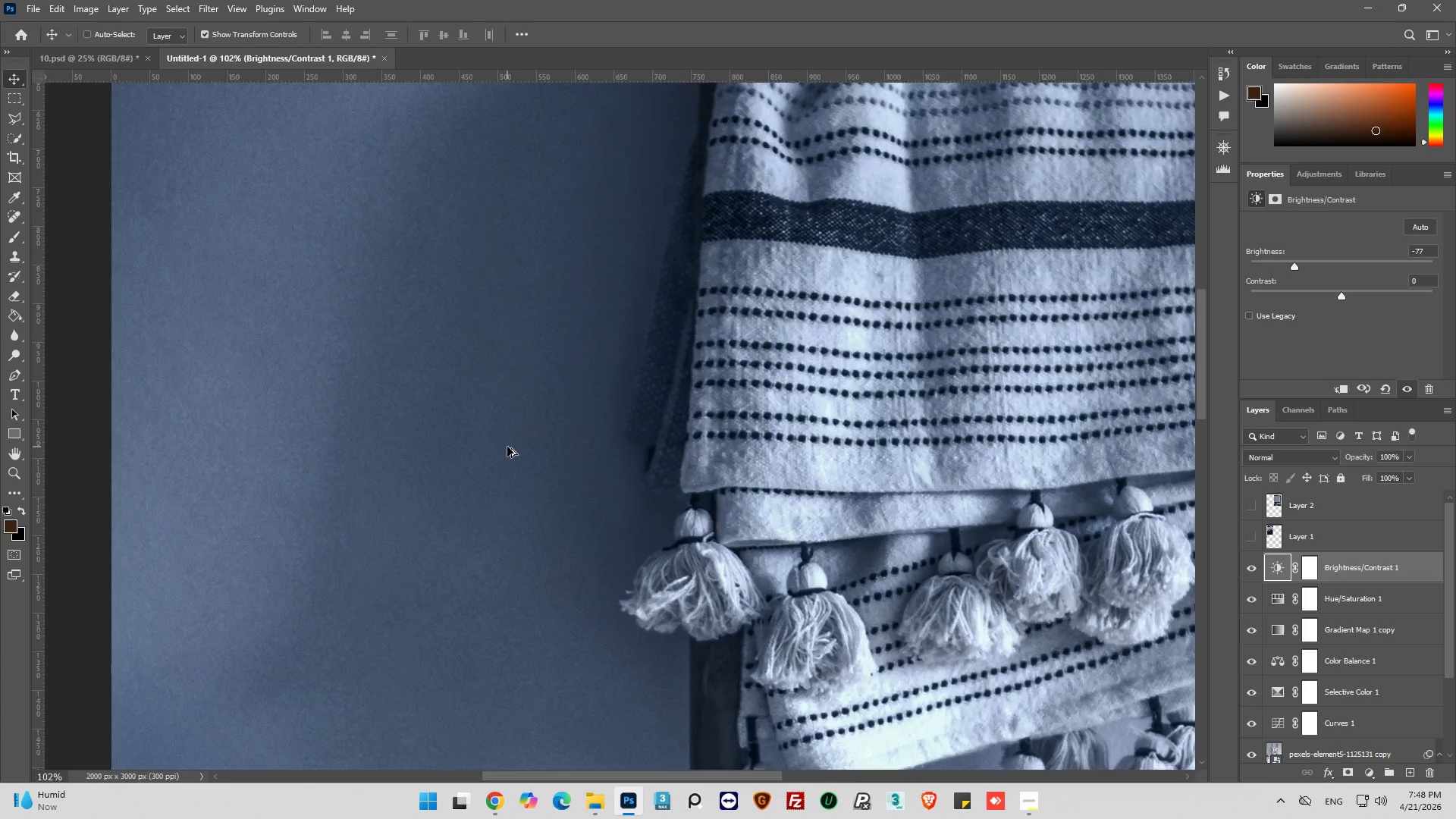 
key(Alt+AltLeft)
 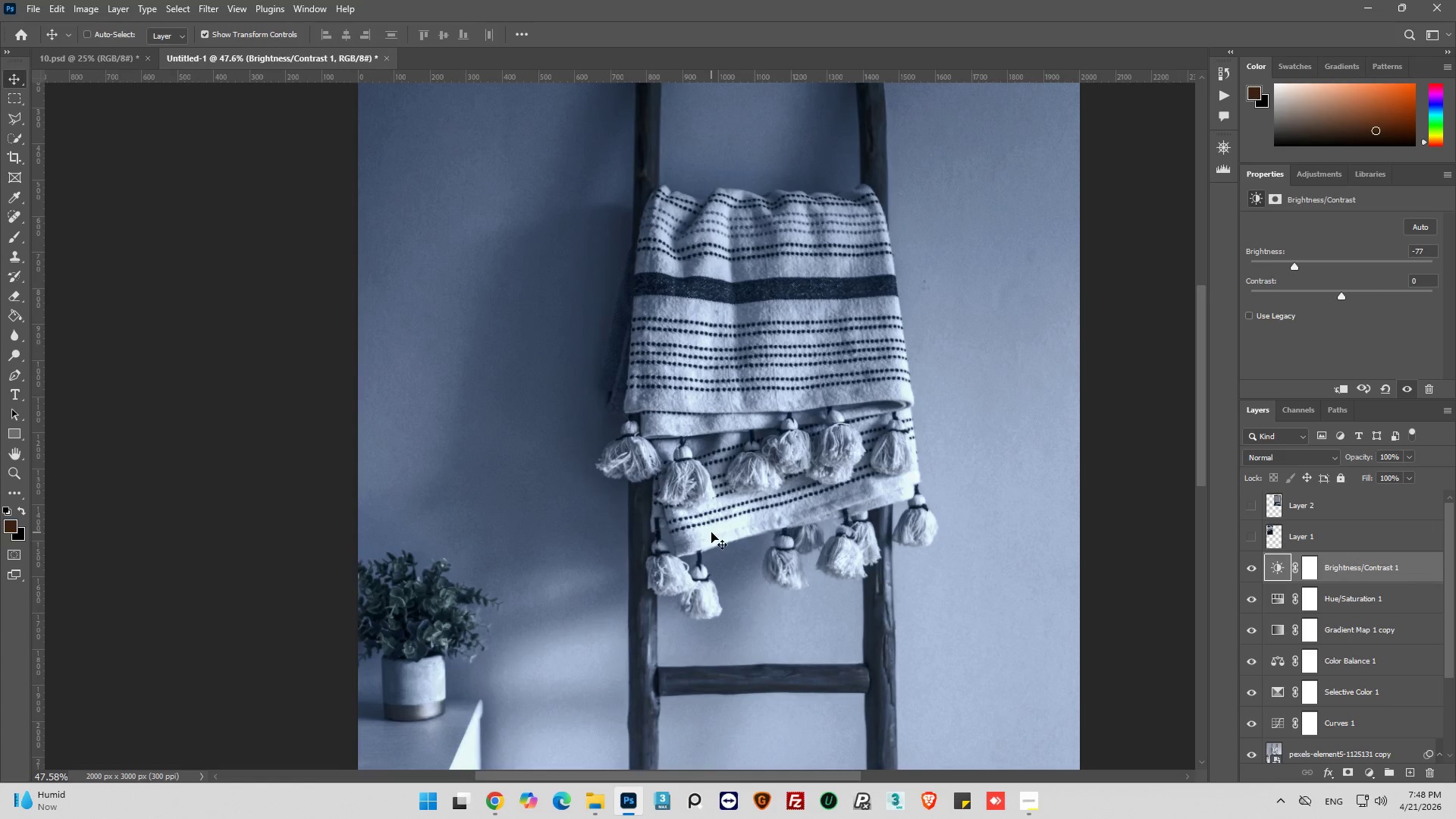 
hold_key(key=AltLeft, duration=1.92)
scroll: coordinate [1055, 482], scroll_direction: down, amount: 6.0
 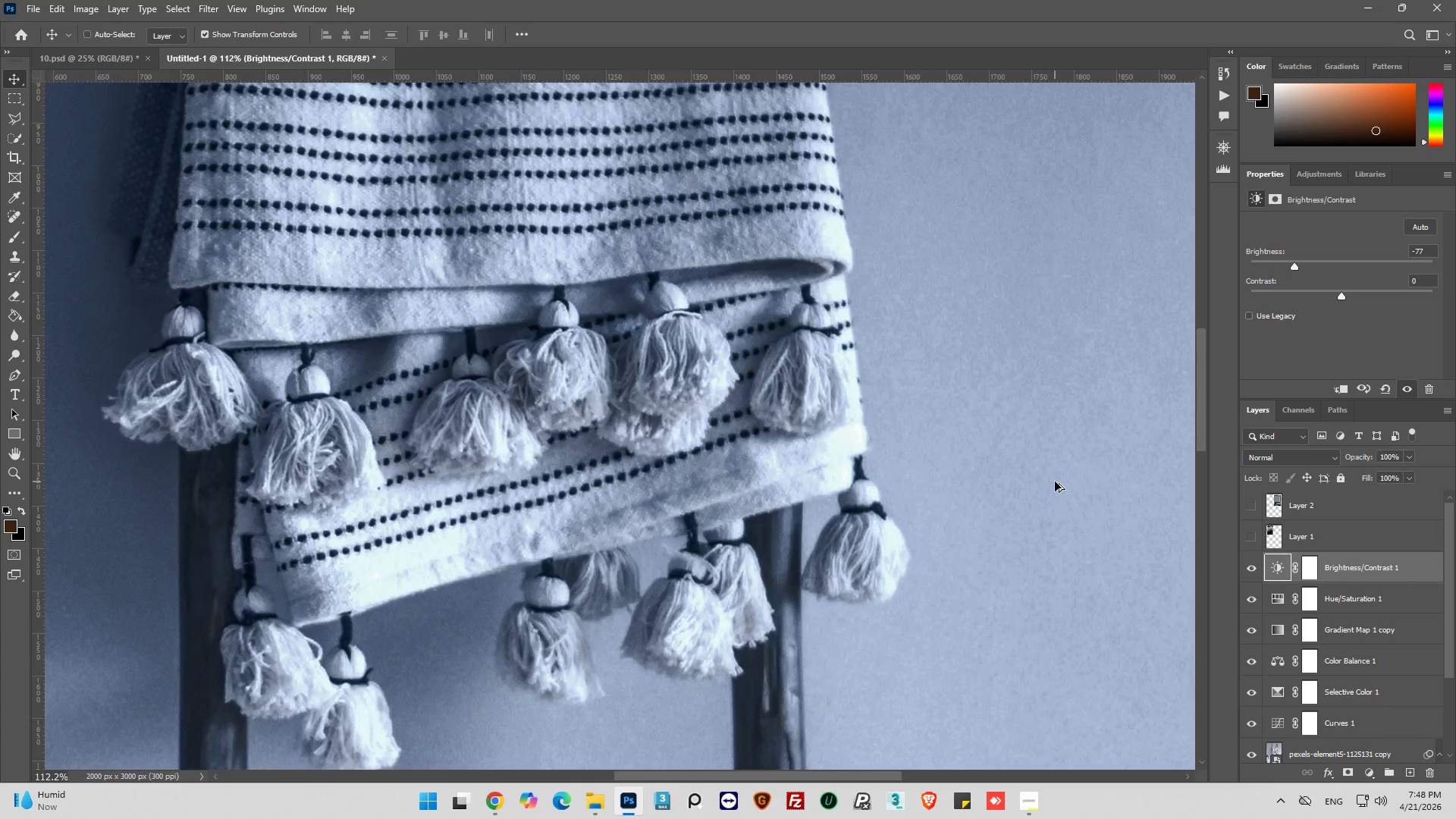 
hold_key(key=AltLeft, duration=0.52)
scroll: coordinate [1060, 494], scroll_direction: down, amount: 16.0
 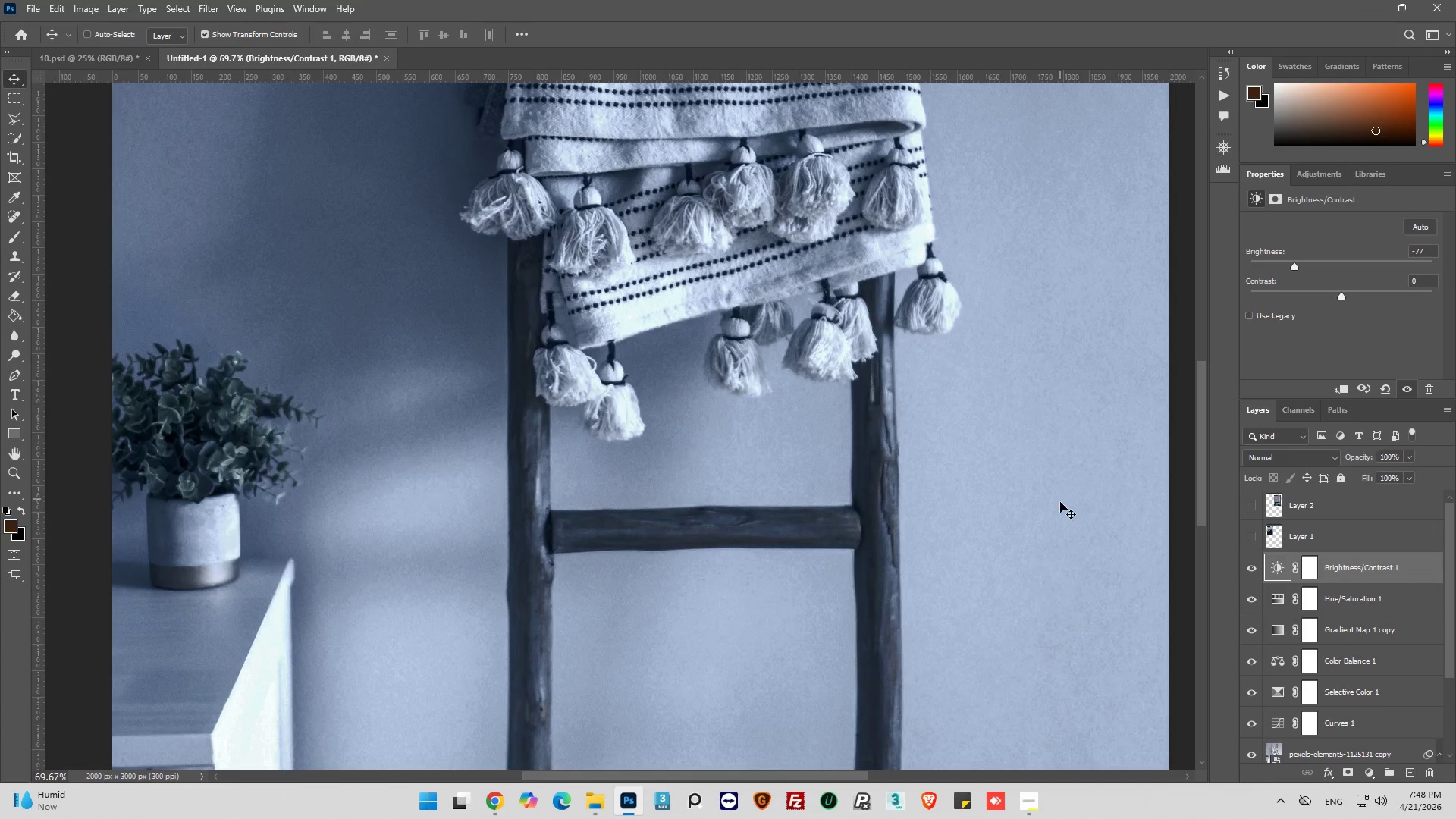 
left_click([1250, 723])
 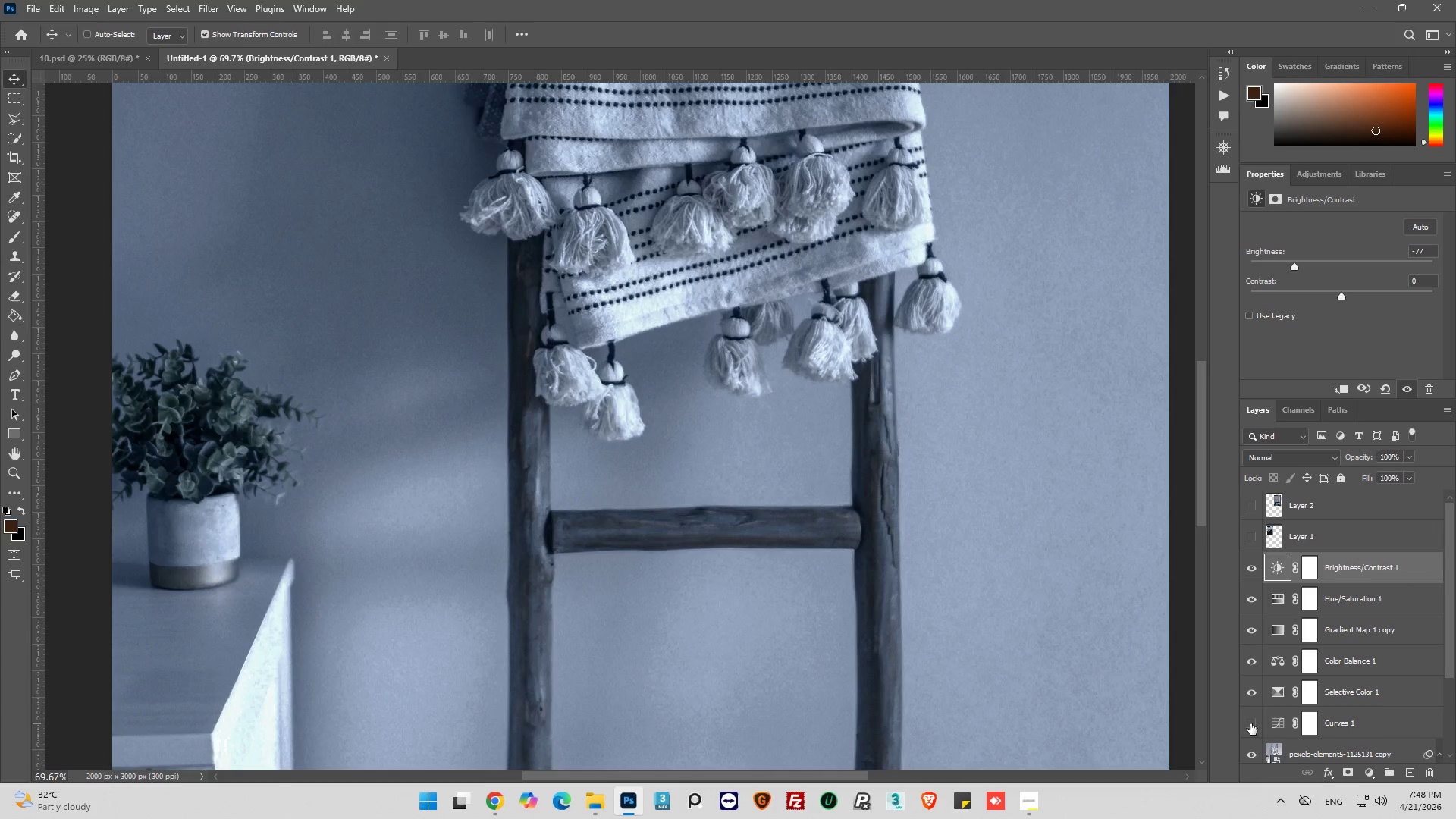 
left_click([1250, 723])
 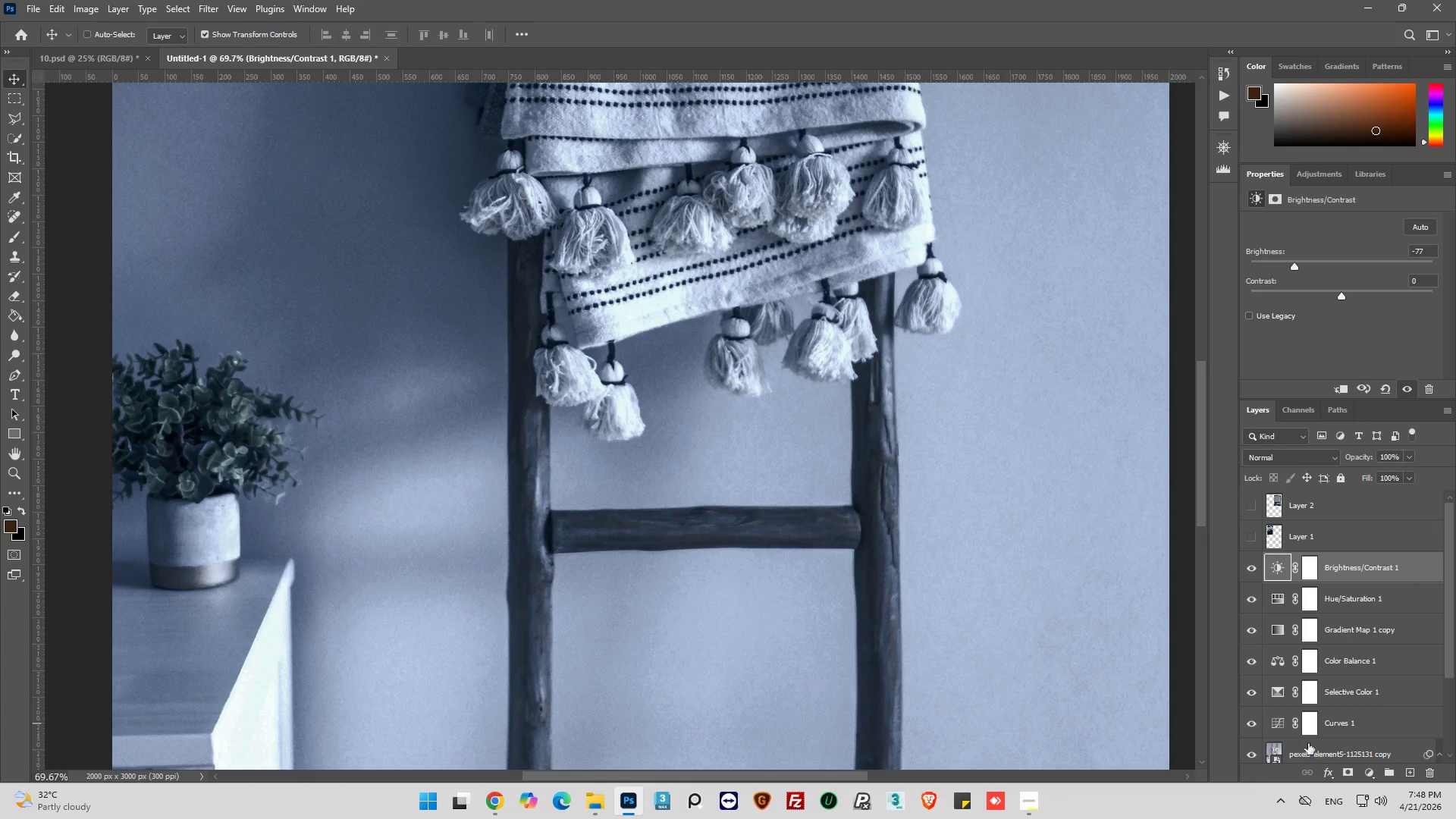 
scroll: coordinate [1348, 735], scroll_direction: down, amount: 2.0
 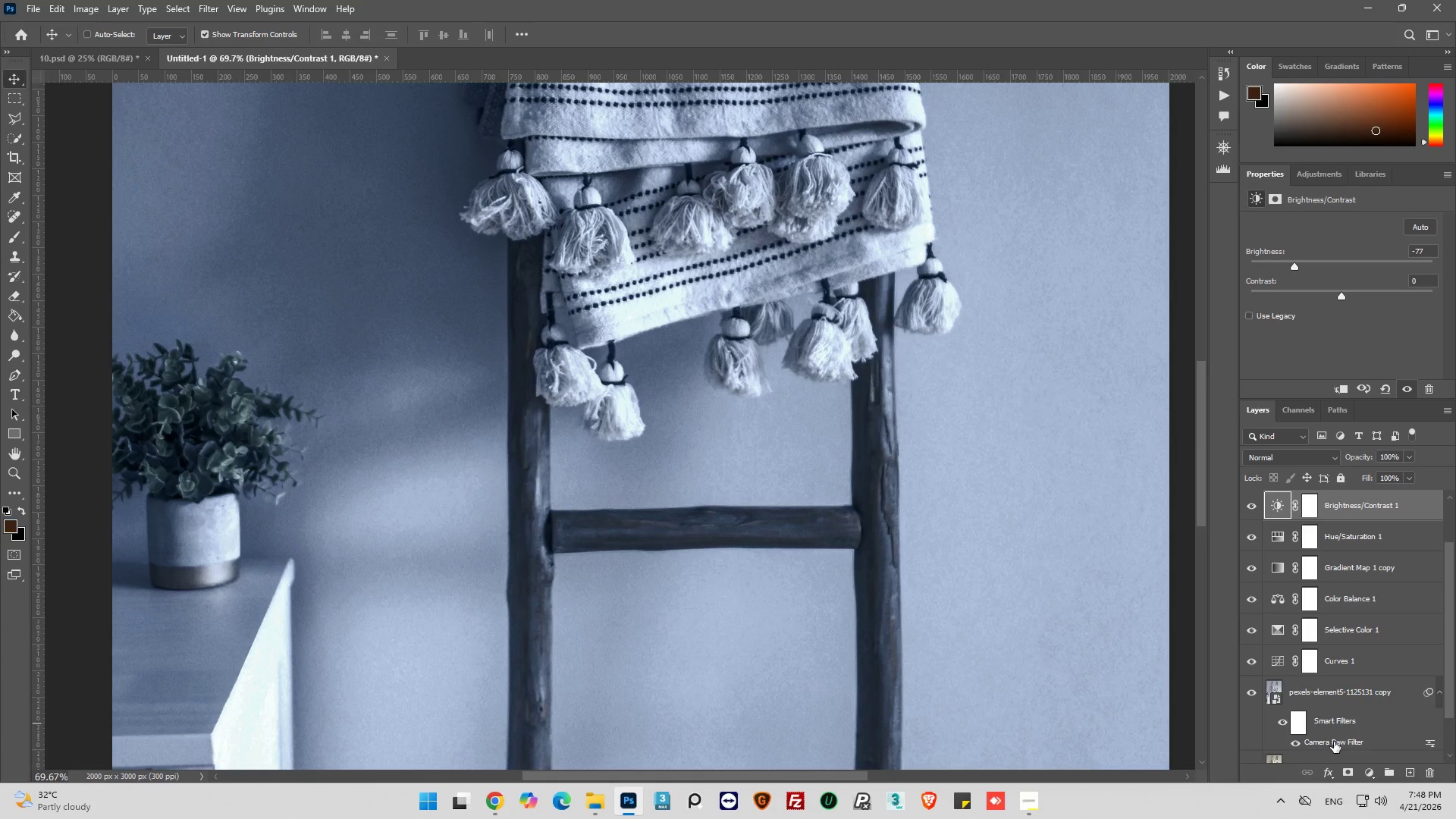 
double_click([1334, 742])
 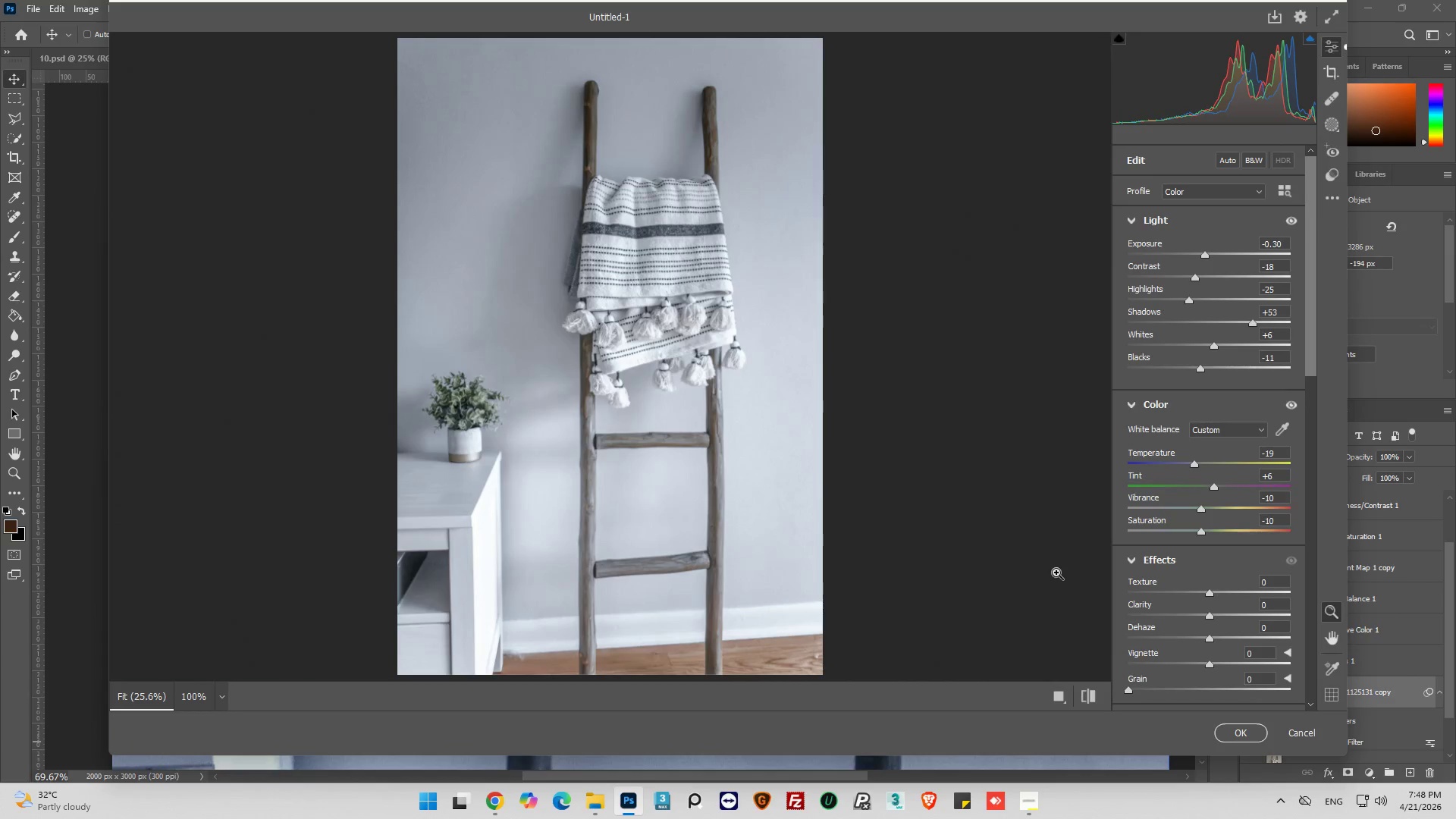 
hold_key(key=AltLeft, duration=2.08)
scroll: coordinate [983, 416], scroll_direction: up, amount: 33.0
 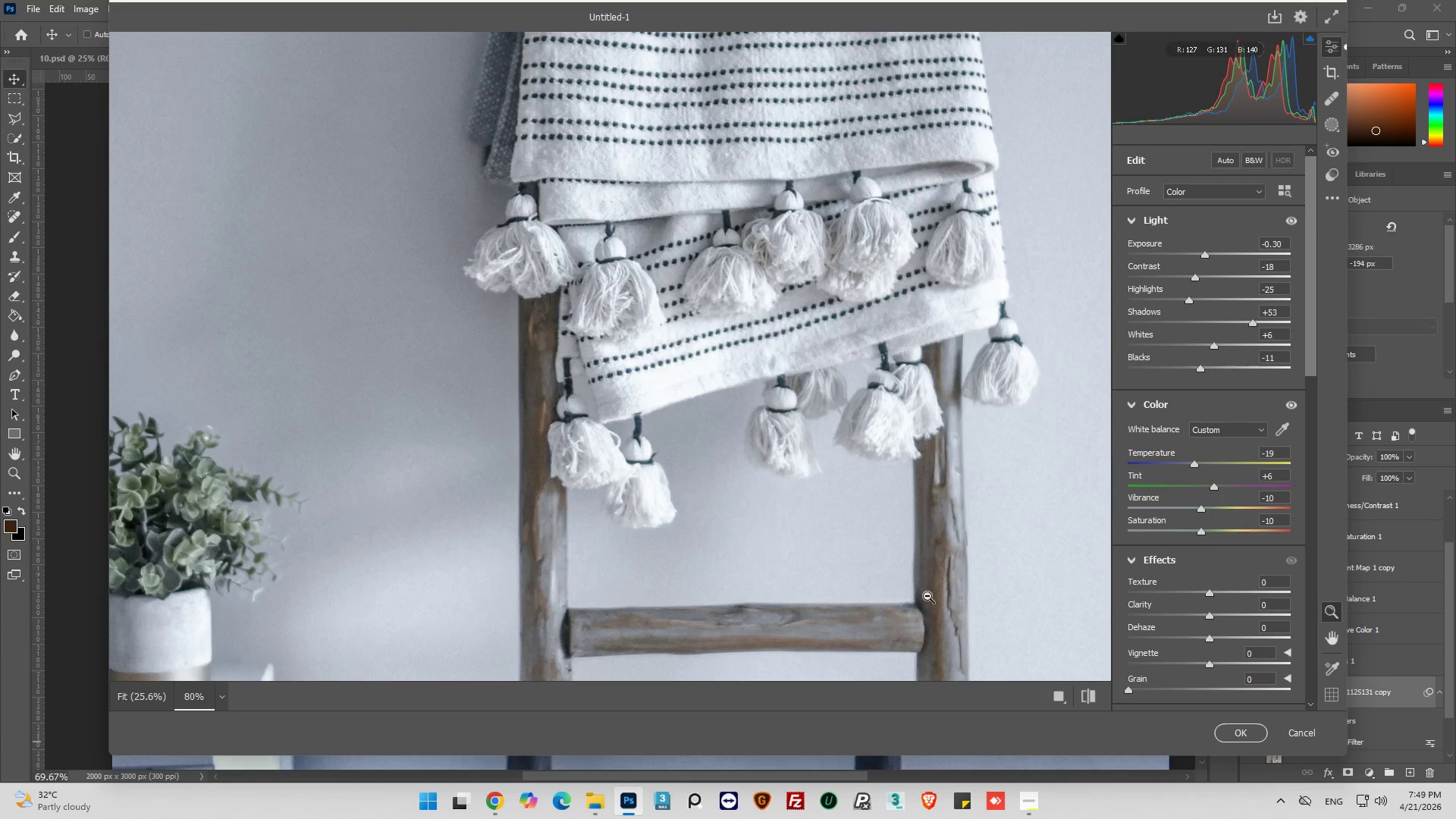 
left_click_drag(start_coordinate=[932, 573], to_coordinate=[819, 530])
 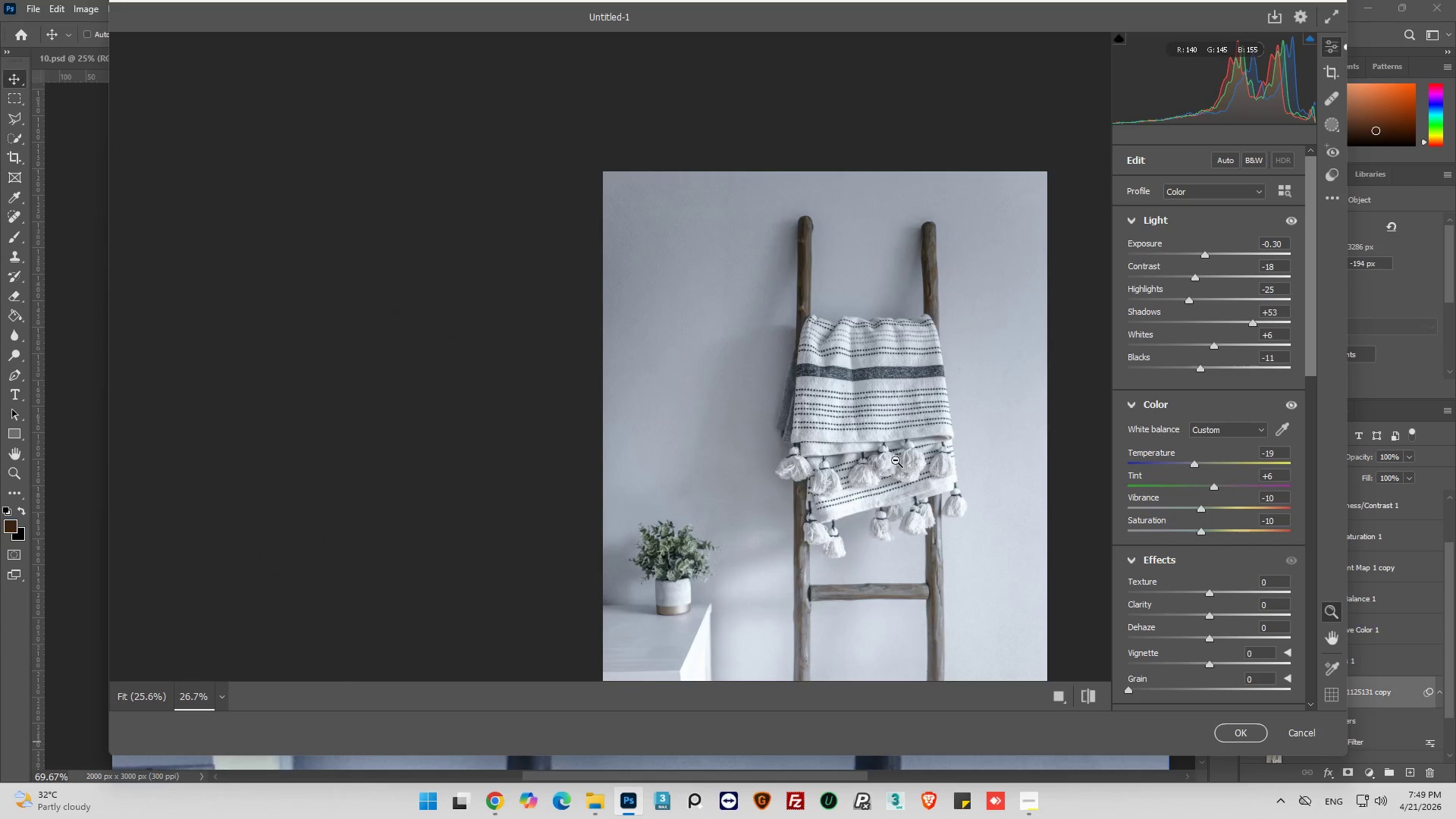 
hold_key(key=AltLeft, duration=6.5)
 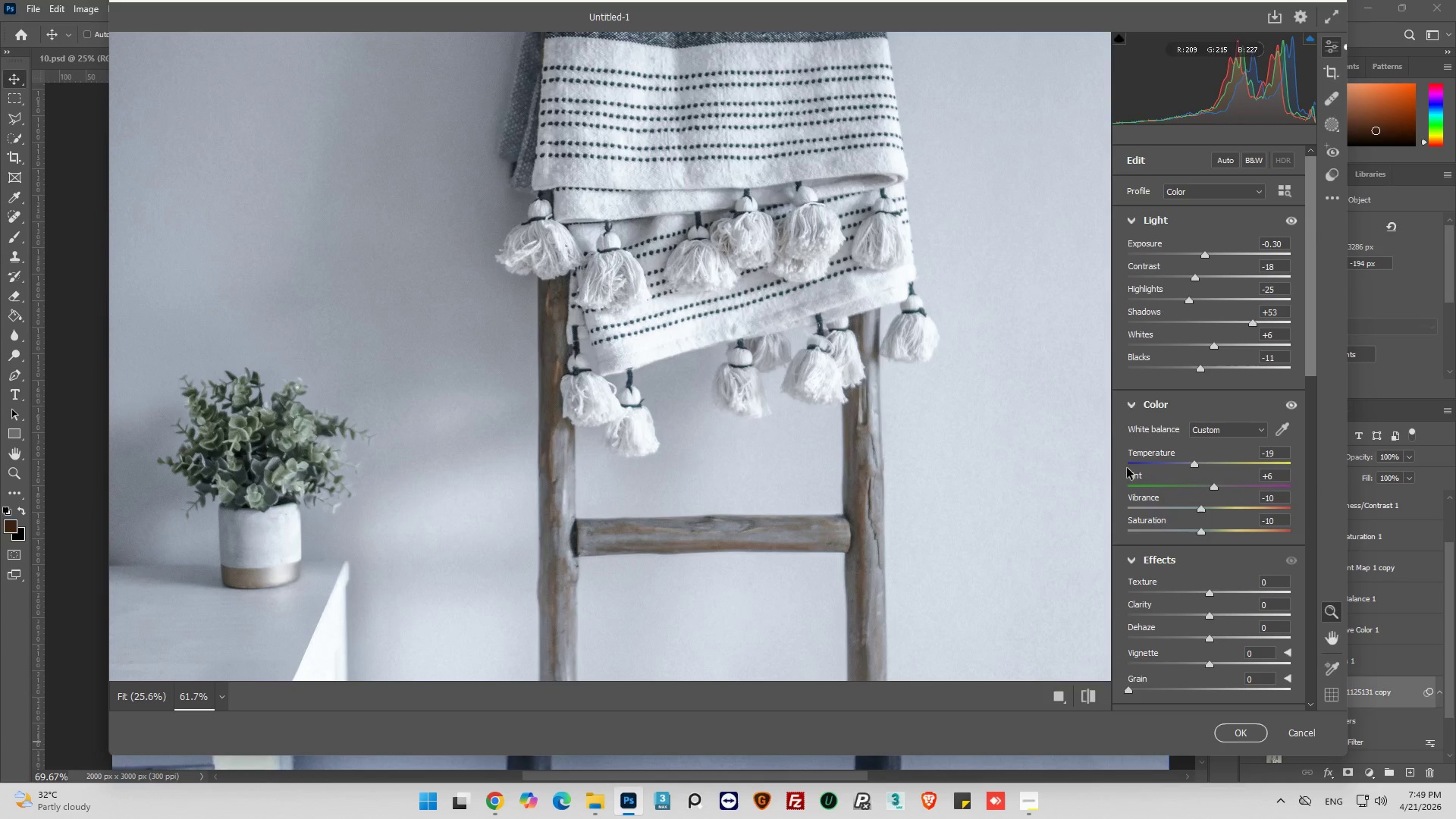 
scroll: coordinate [928, 463], scroll_direction: down, amount: 1.0
 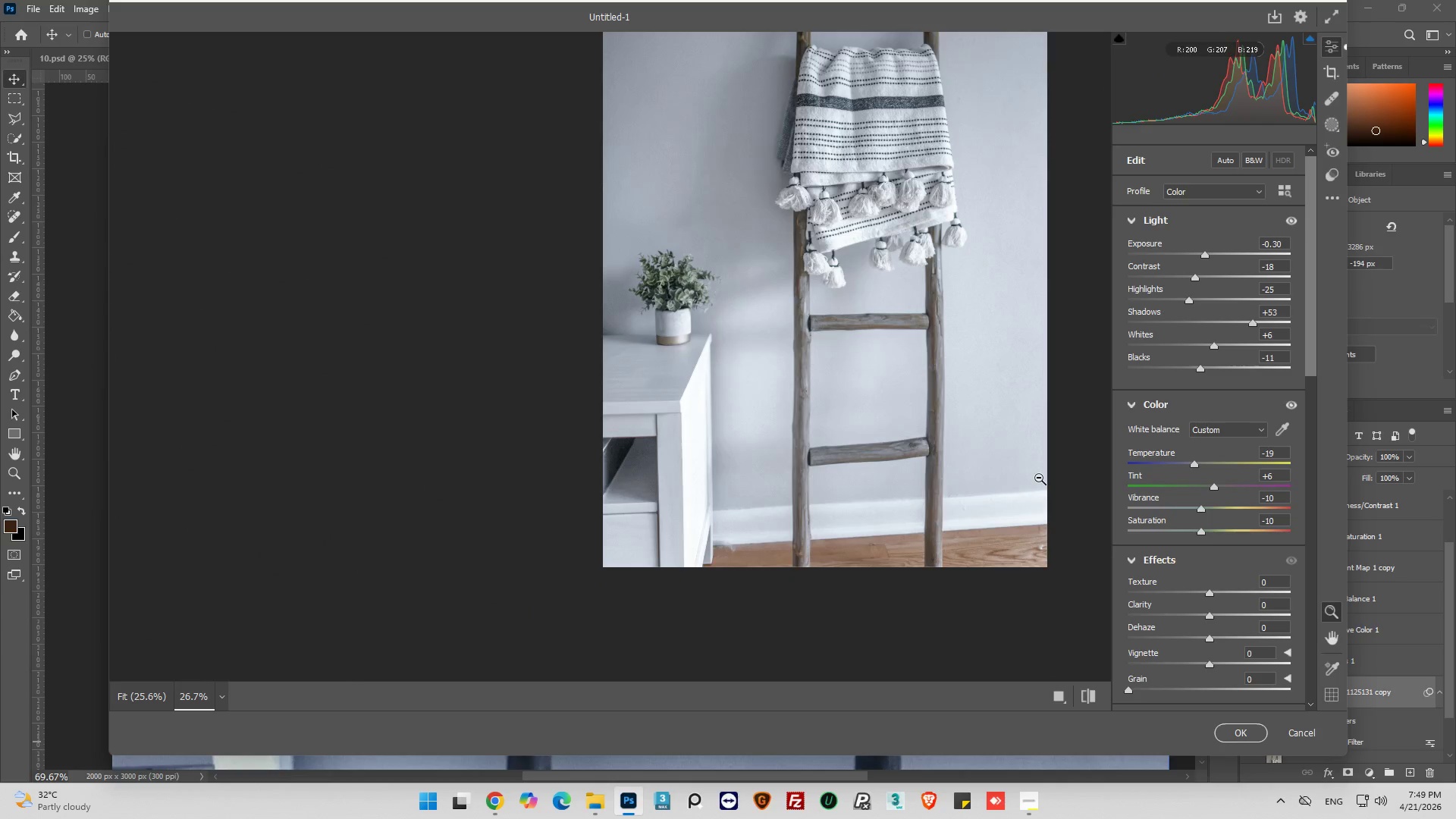 
scroll: coordinate [1061, 472], scroll_direction: up, amount: 26.0
 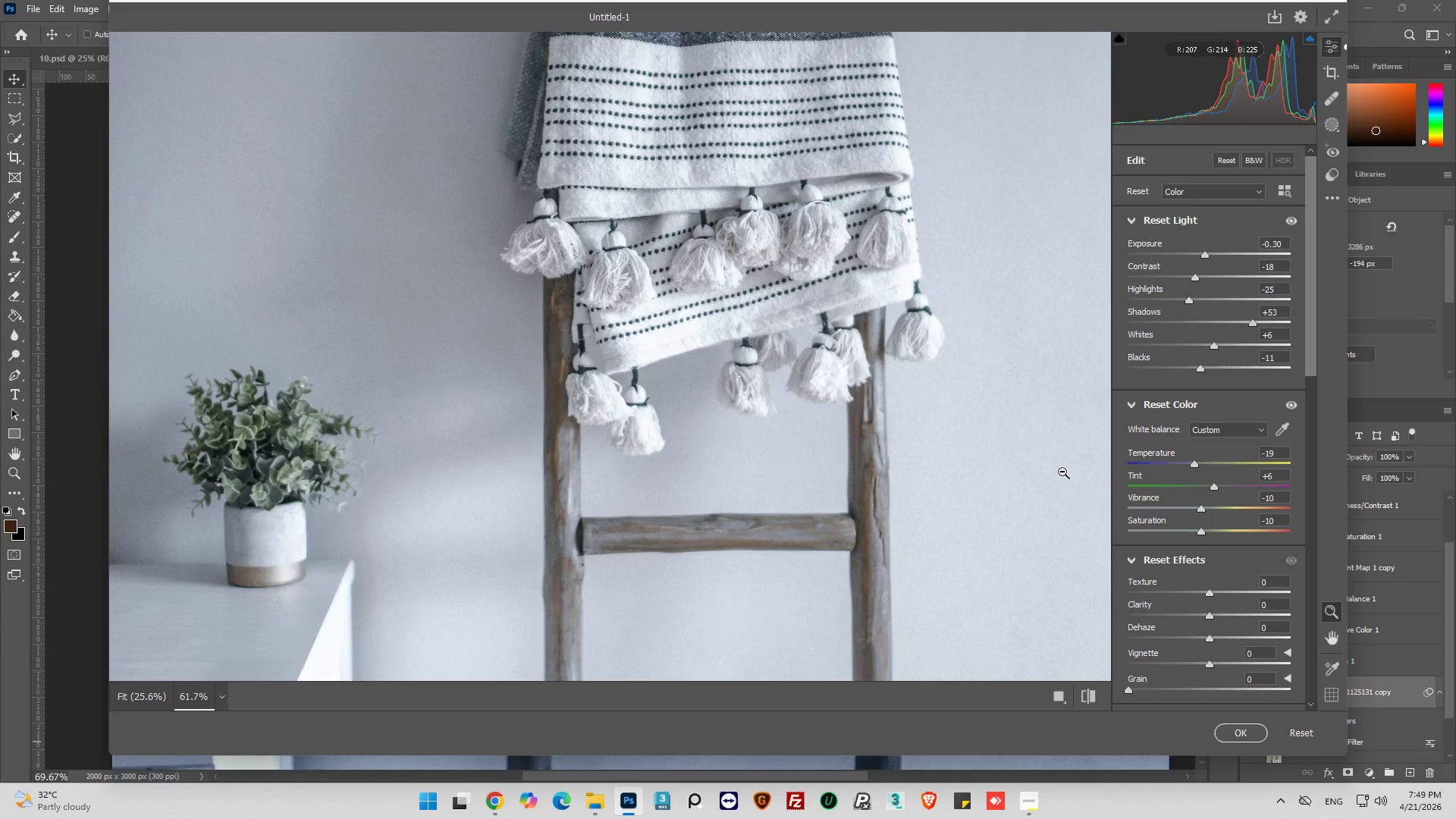 
scroll: coordinate [1075, 472], scroll_direction: down, amount: 1.0
 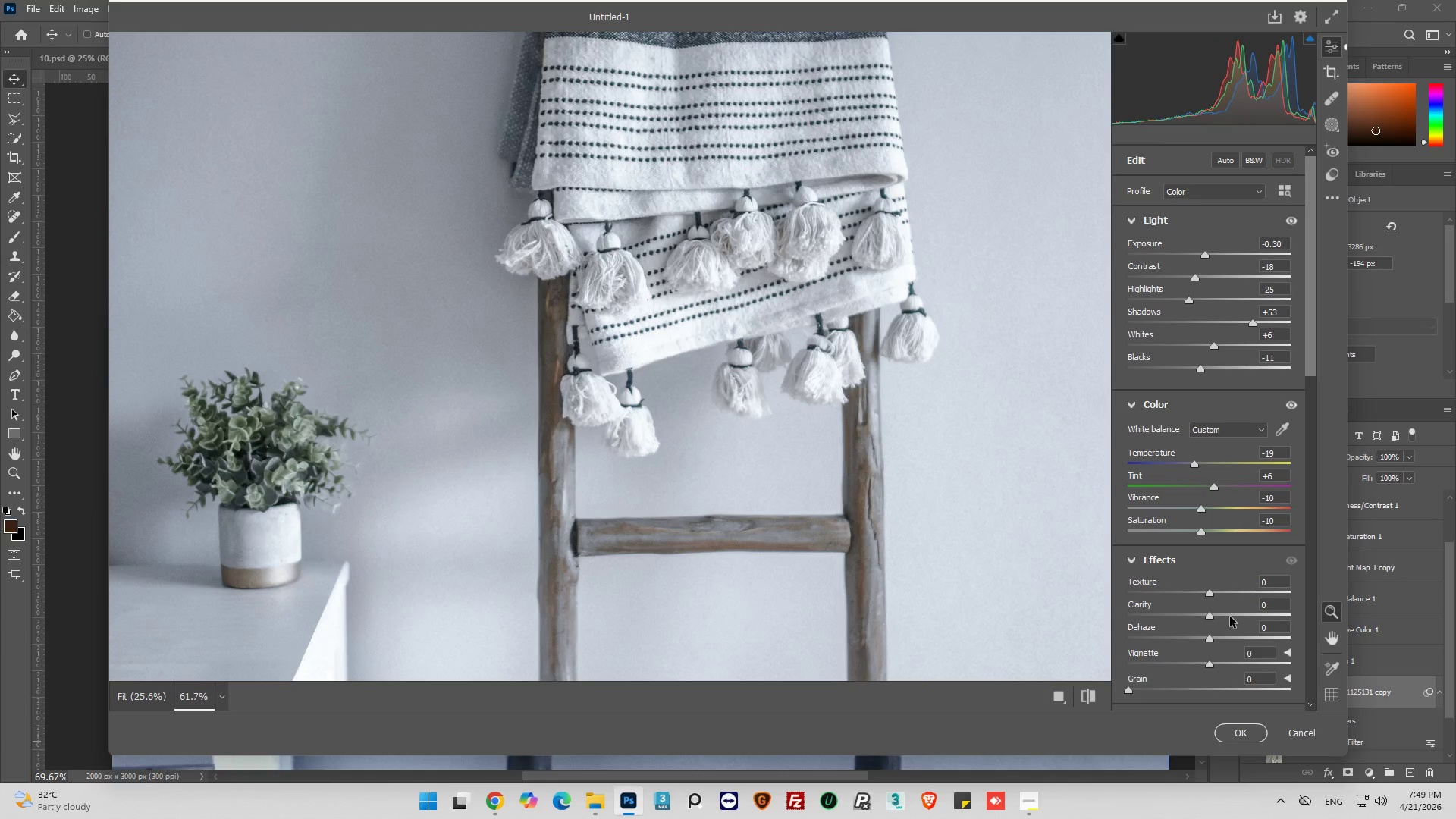 
left_click([1086, 699])
 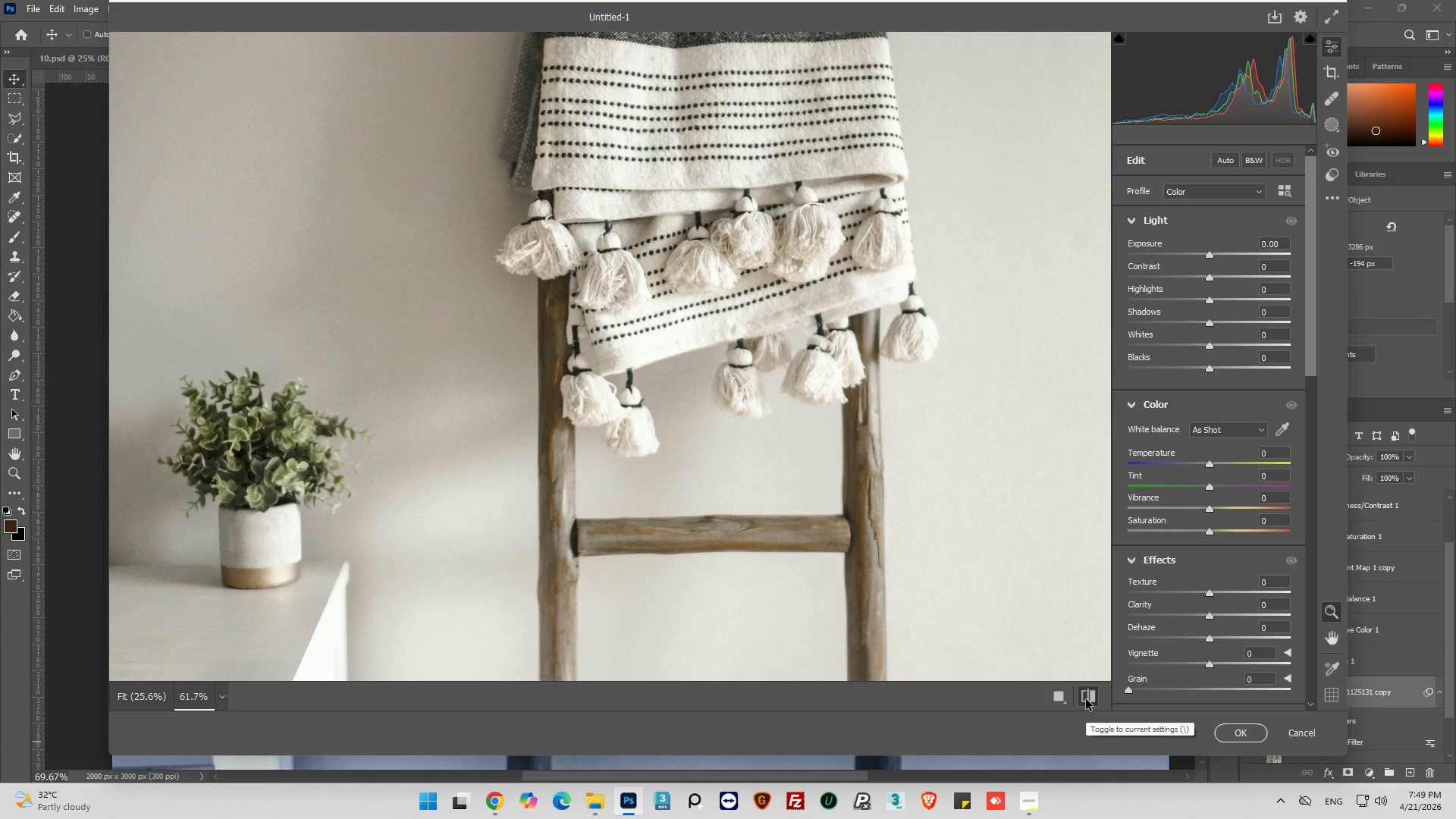 
left_click([1086, 699])
 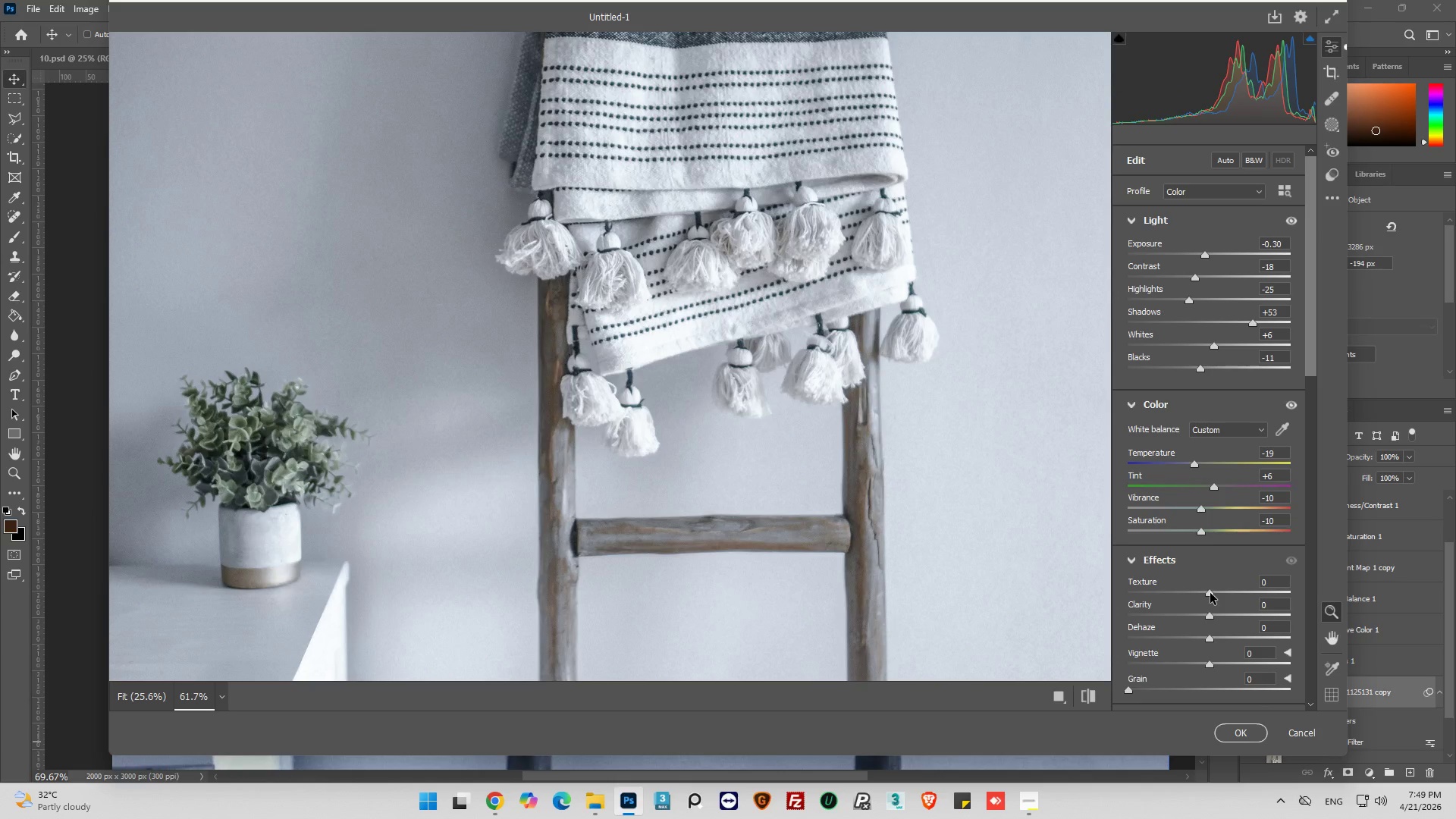 
left_click_drag(start_coordinate=[1210, 593], to_coordinate=[1211, 583])
 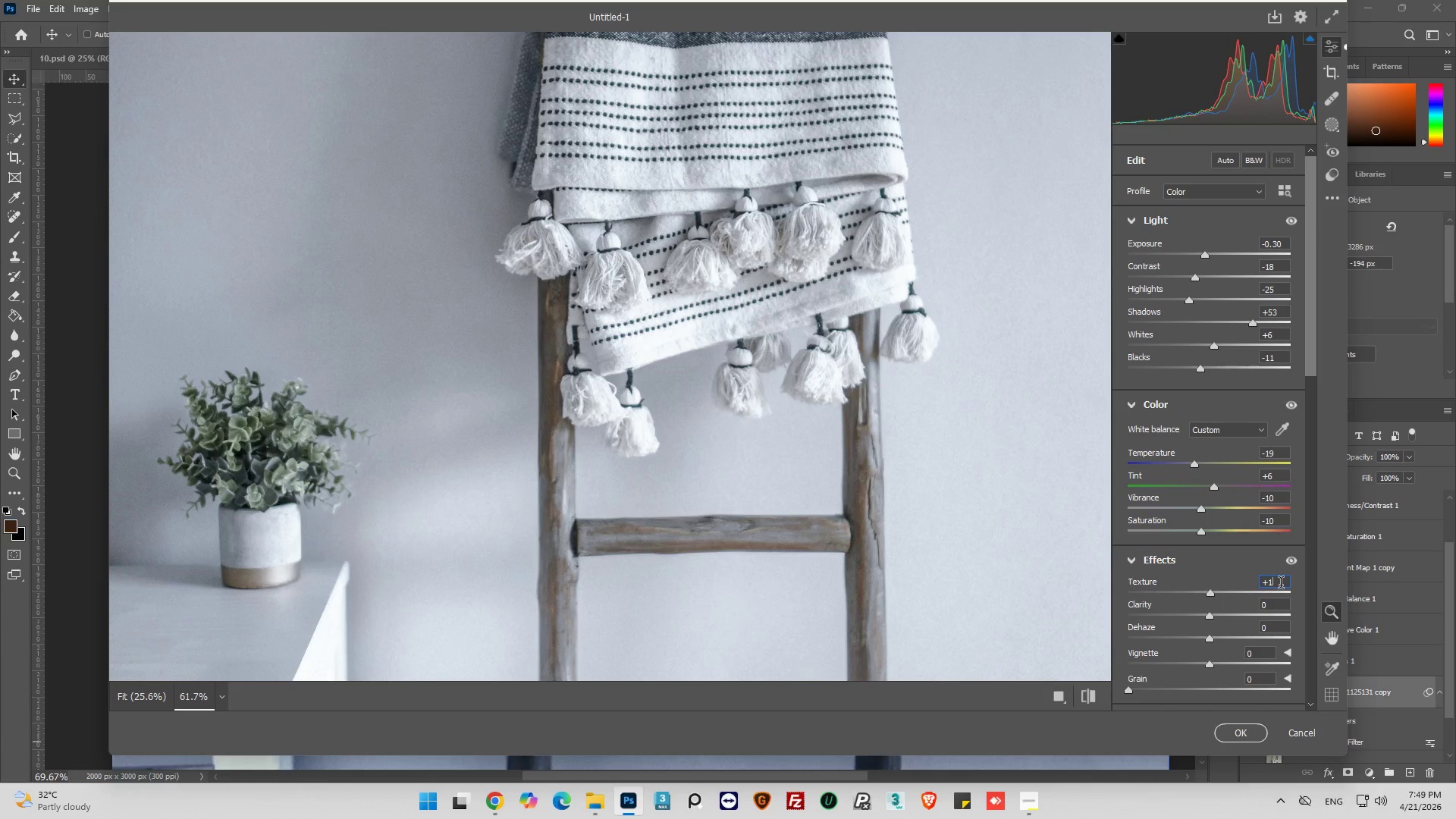 
double_click([1281, 585])
 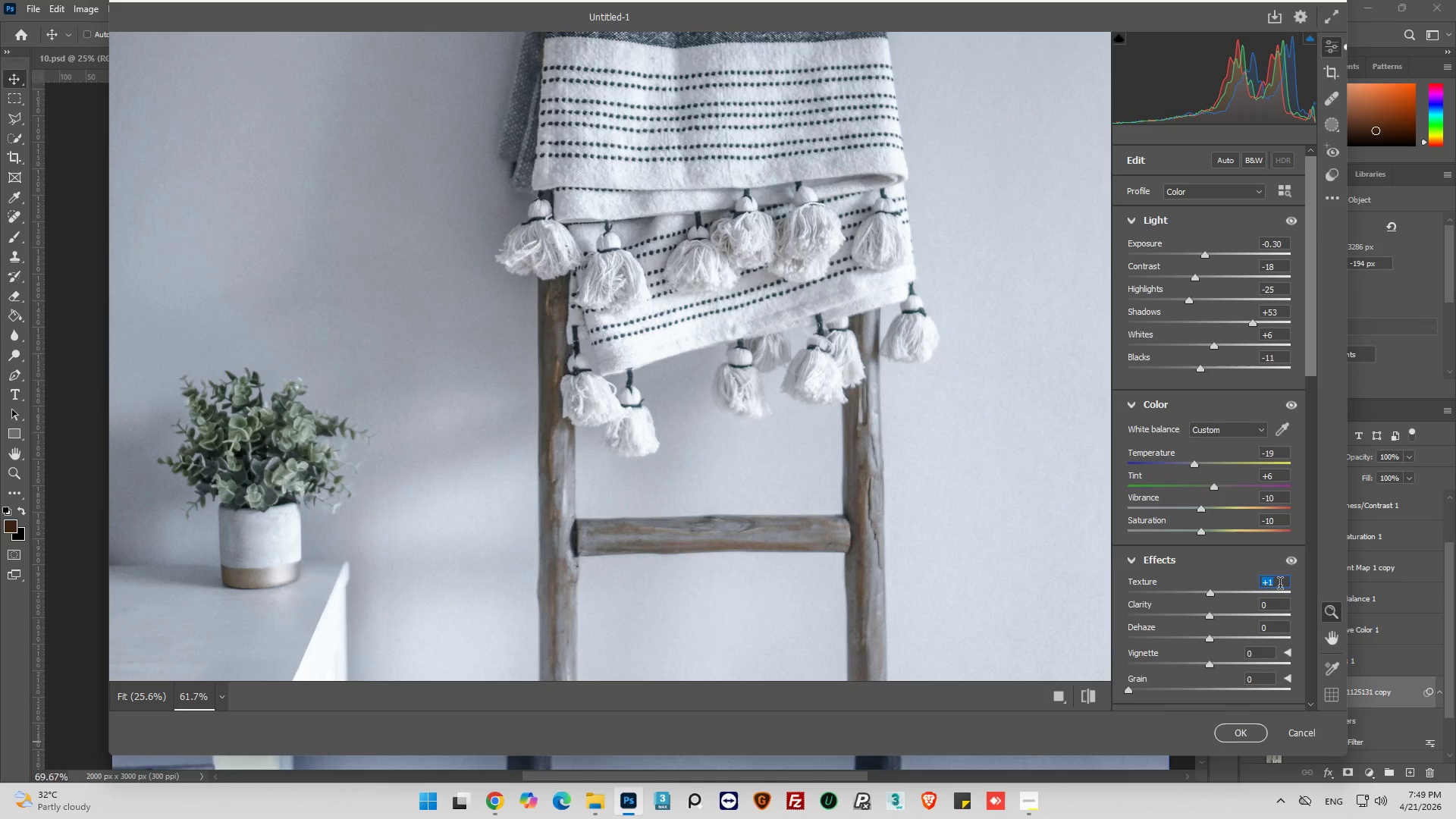 
key(0)
 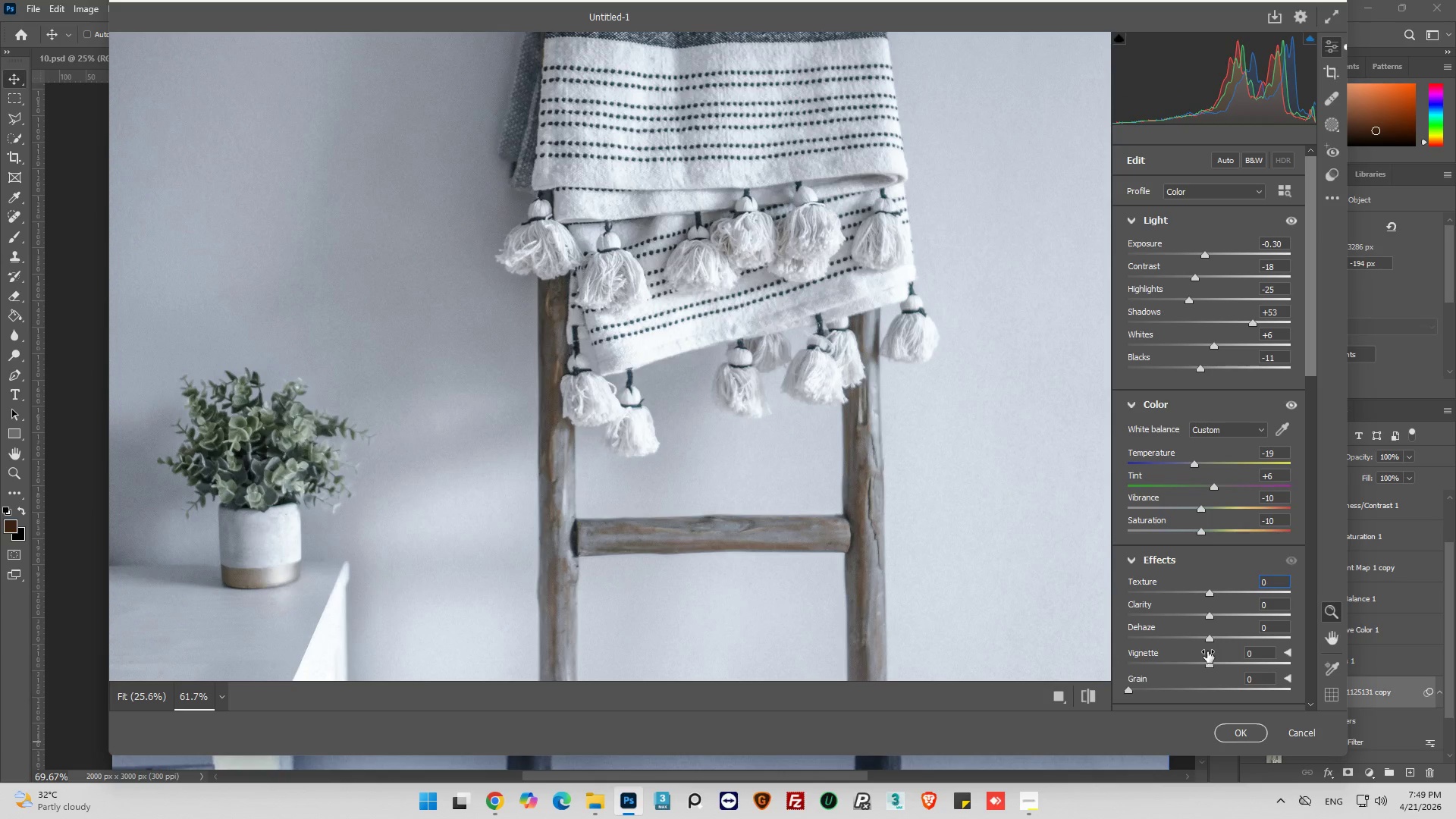 
left_click_drag(start_coordinate=[1210, 642], to_coordinate=[1191, 645])
 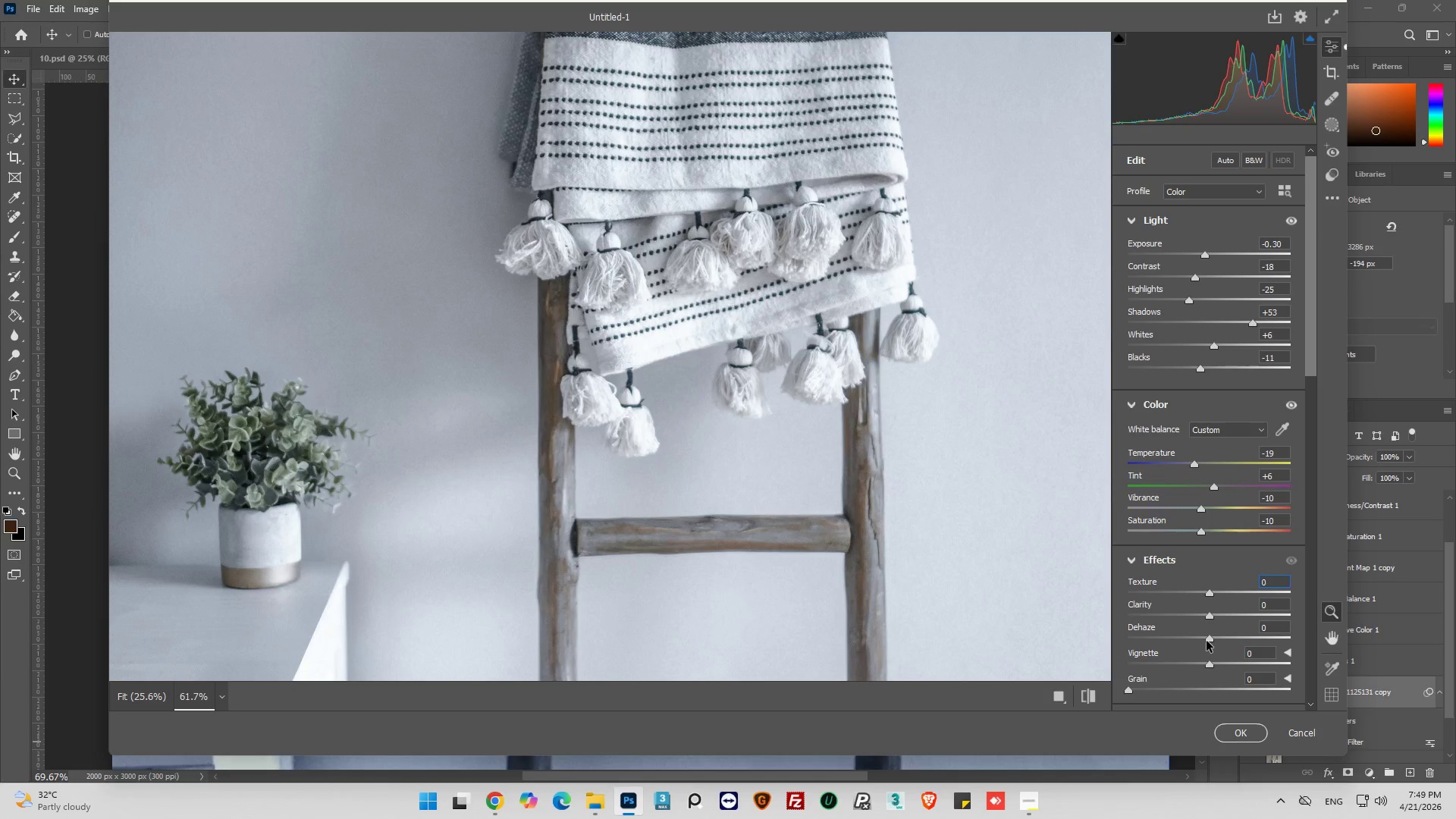 
left_click_drag(start_coordinate=[1207, 641], to_coordinate=[1201, 641])
 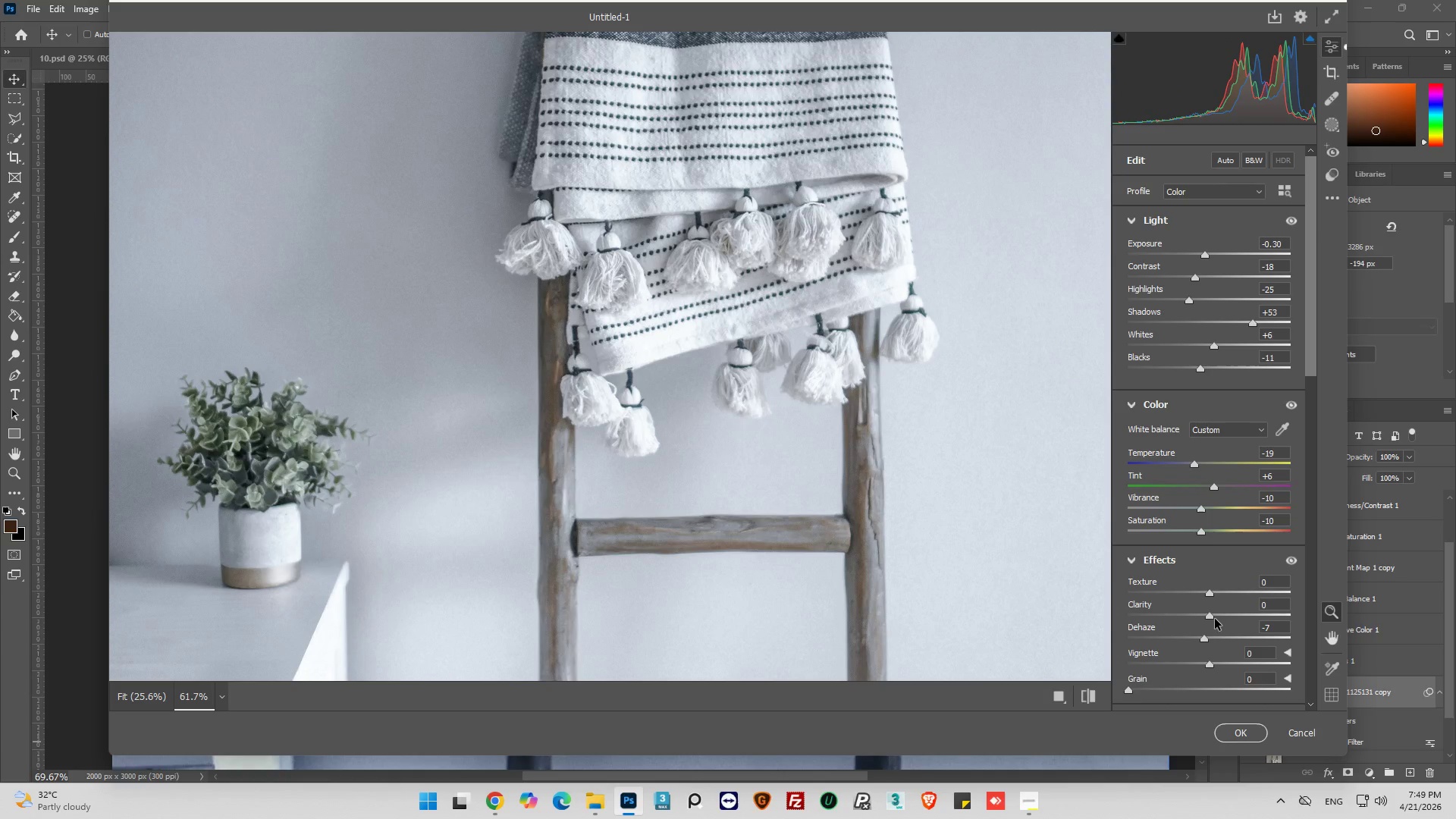 
left_click_drag(start_coordinate=[1215, 619], to_coordinate=[1222, 618])
 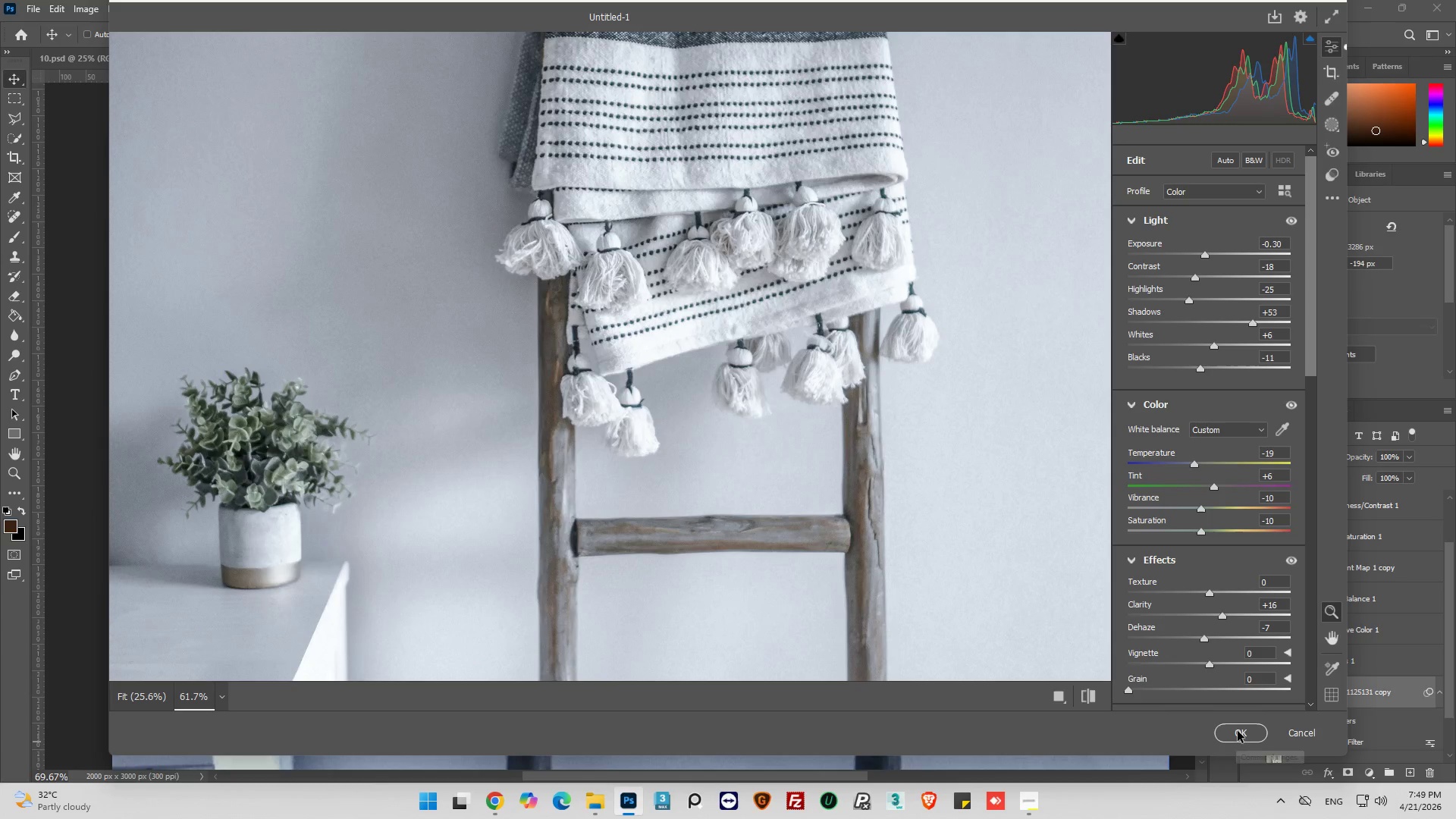 
left_click([1238, 732])
 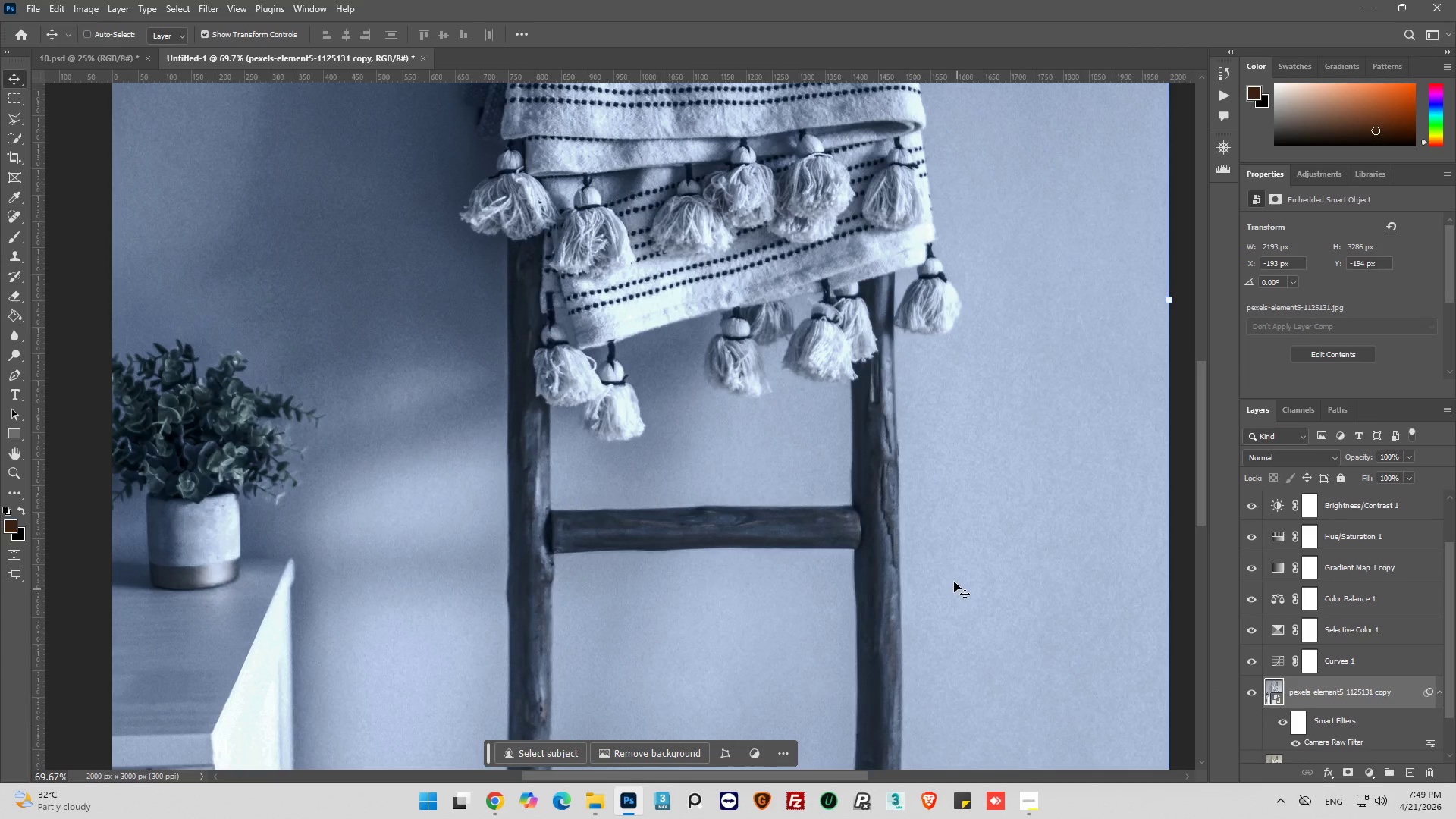 
hold_key(key=AltLeft, duration=0.33)
 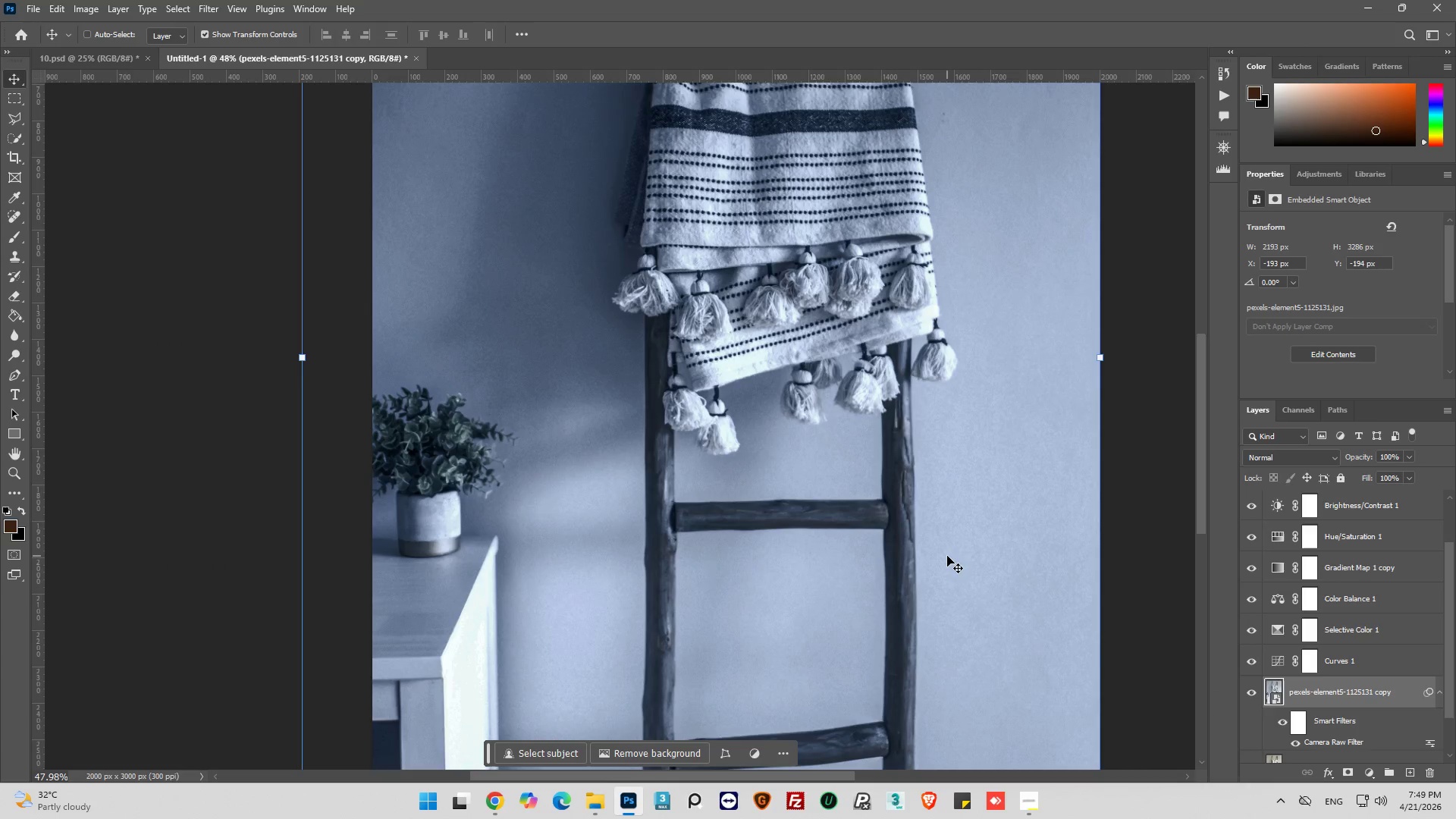 
key(Alt+AltLeft)
 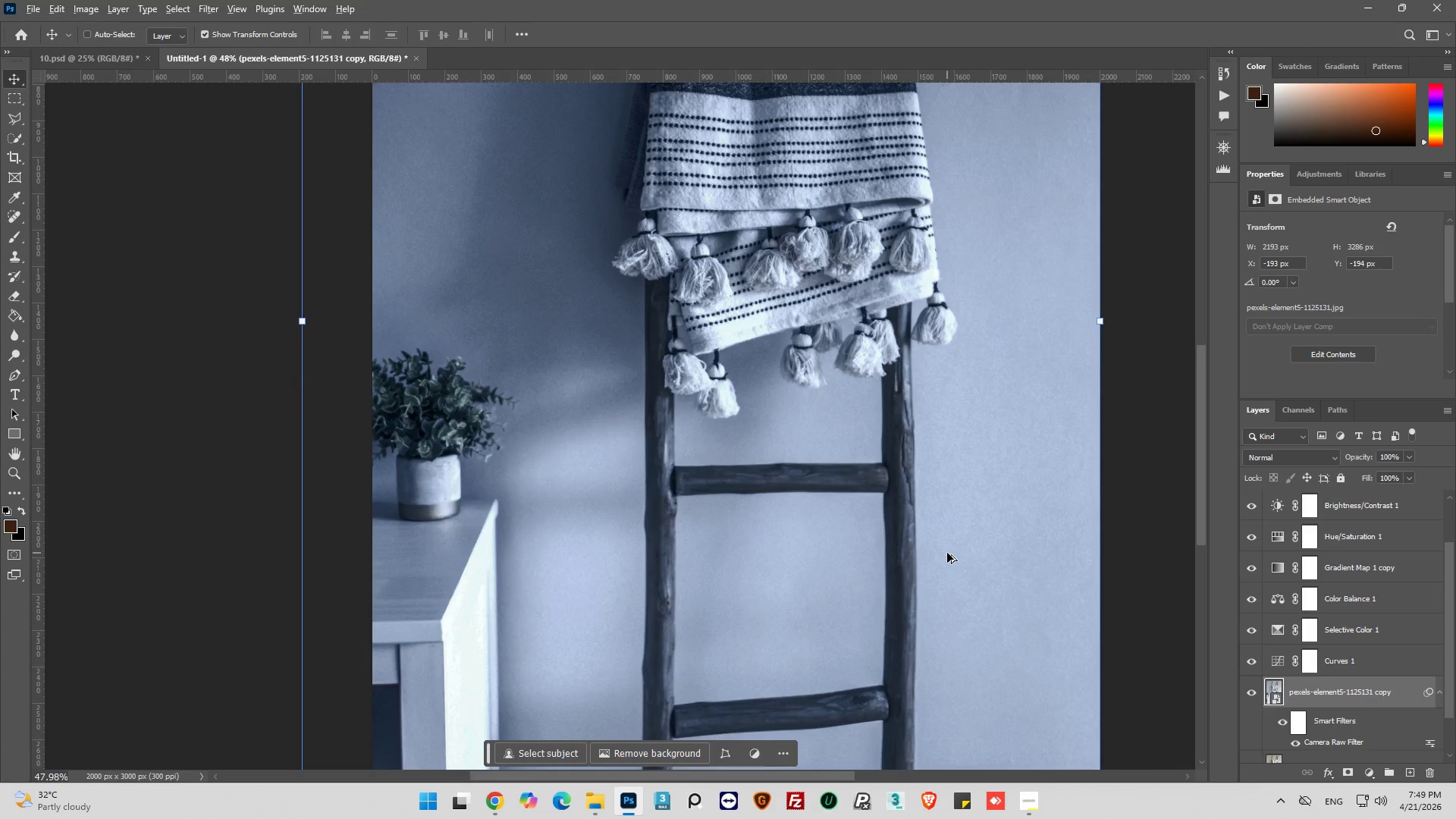 
key(Alt+AltLeft)
 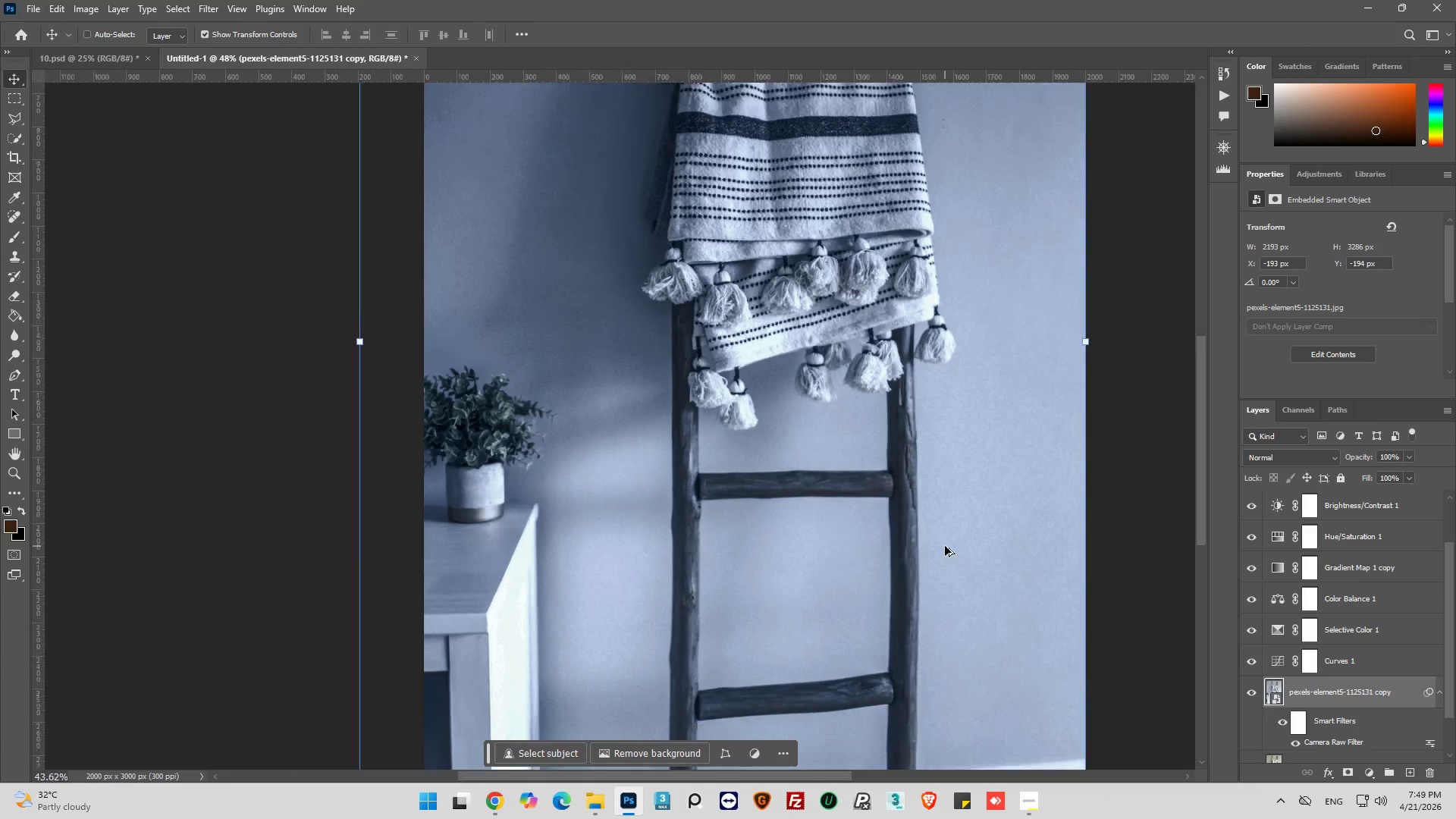 
scroll: coordinate [947, 555], scroll_direction: down, amount: 9.0
 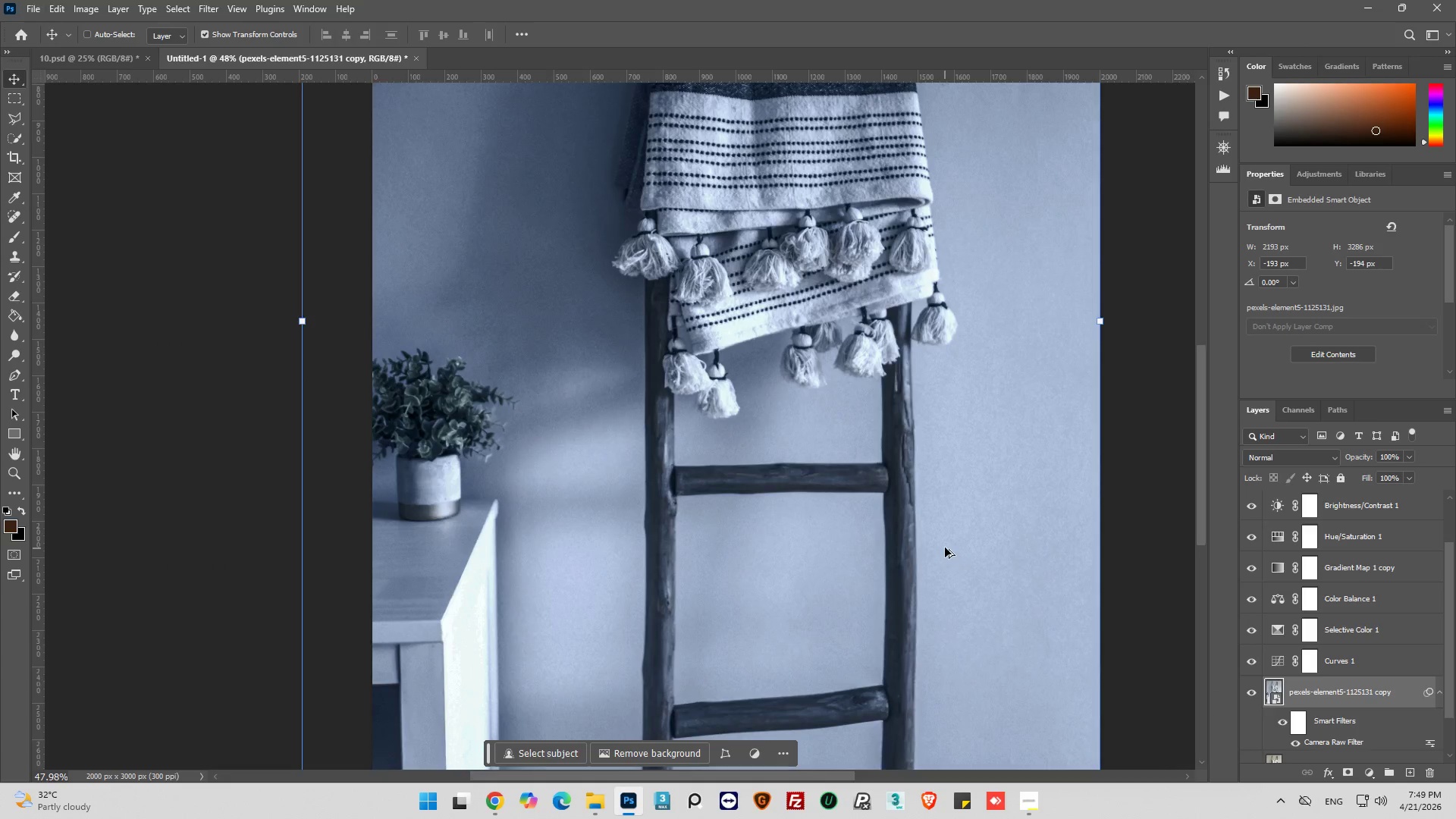 
hold_key(key=AltLeft, duration=0.66)
scroll: coordinate [913, 274], scroll_direction: up, amount: 21.0
 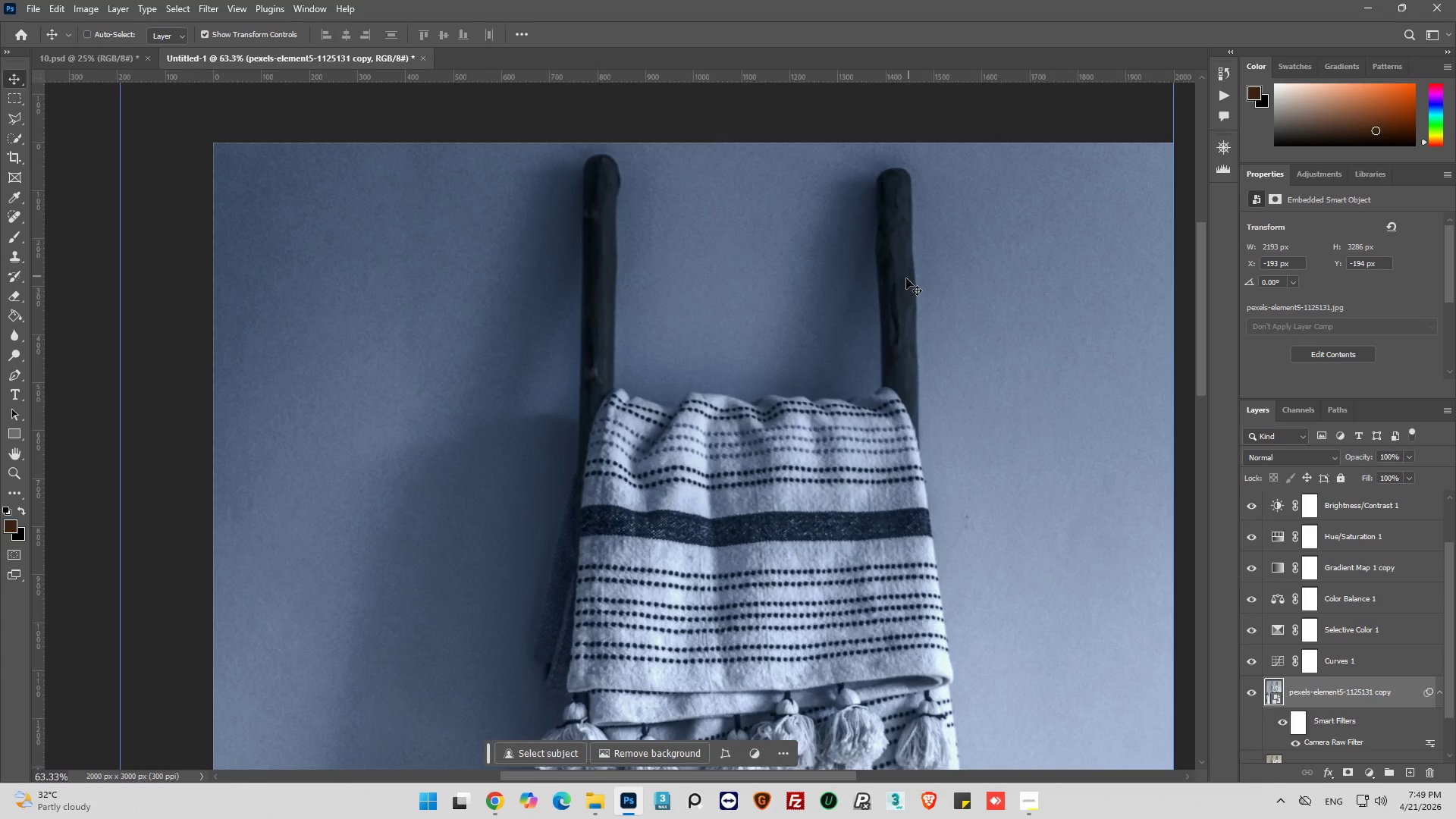 
hold_key(key=AltLeft, duration=0.33)
scroll: coordinate [852, 336], scroll_direction: down, amount: 39.0
 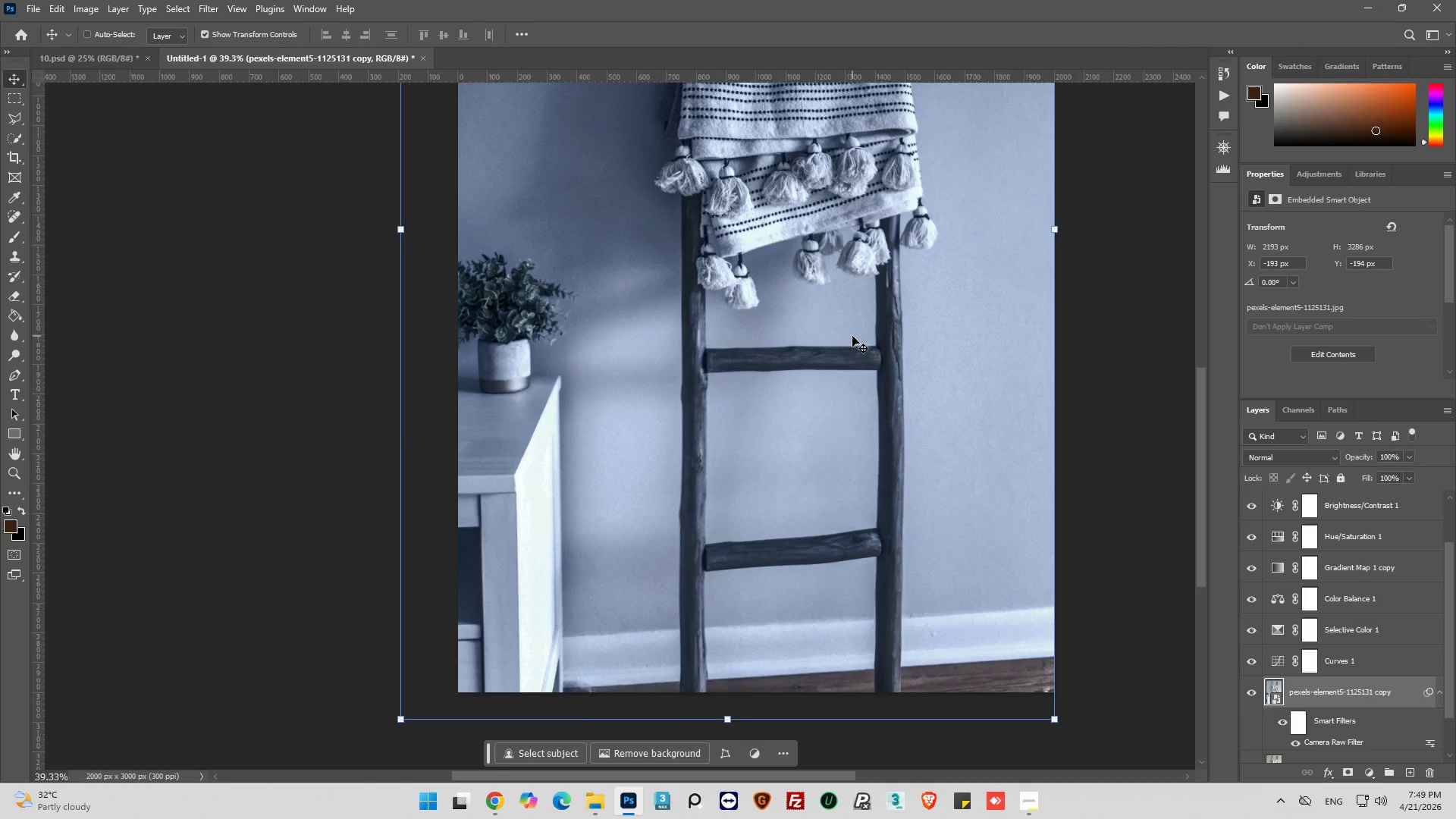 
scroll: coordinate [852, 336], scroll_direction: up, amount: 5.0
 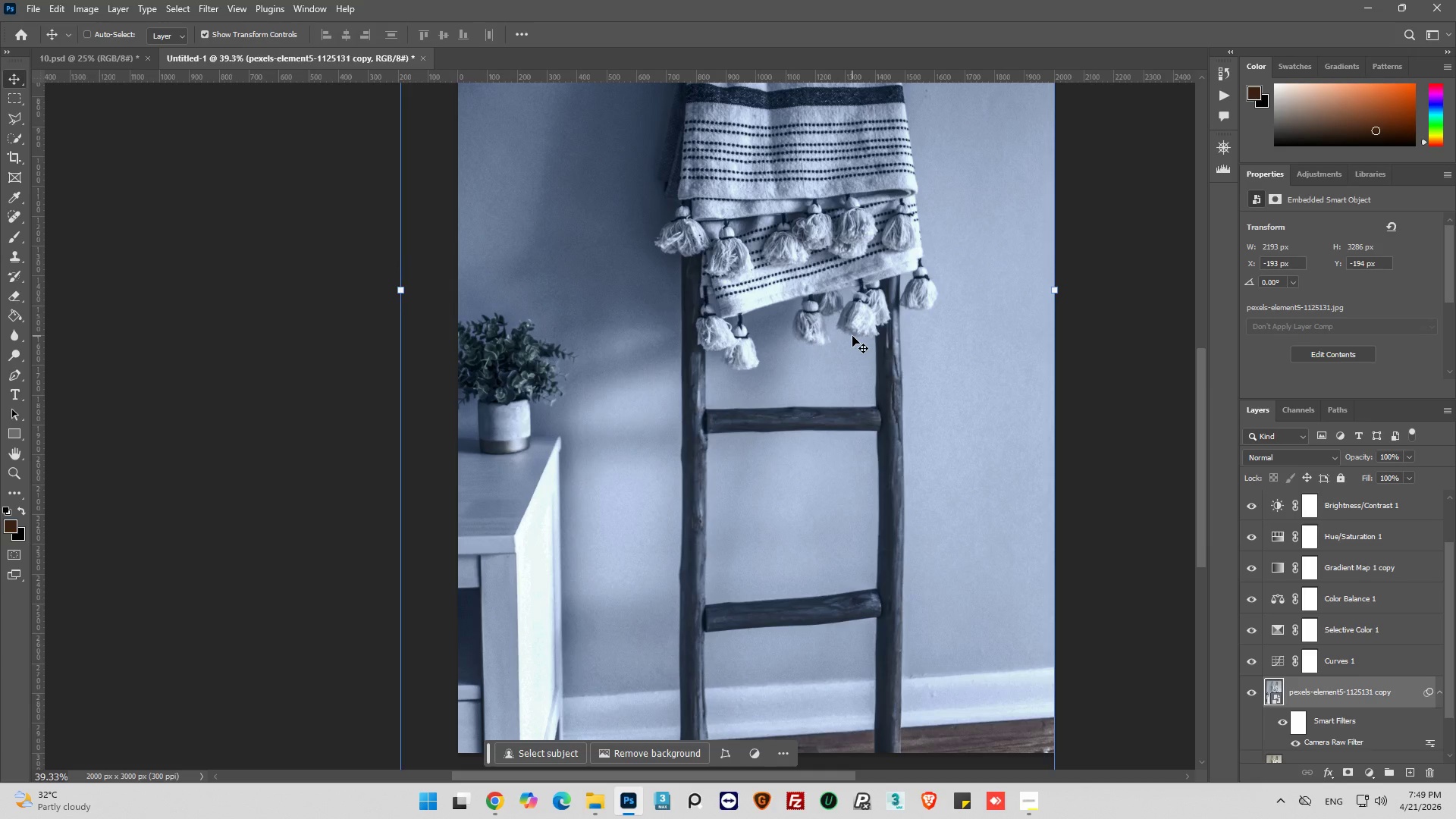 
hold_key(key=AltLeft, duration=0.75)
scroll: coordinate [912, 434], scroll_direction: up, amount: 7.0
 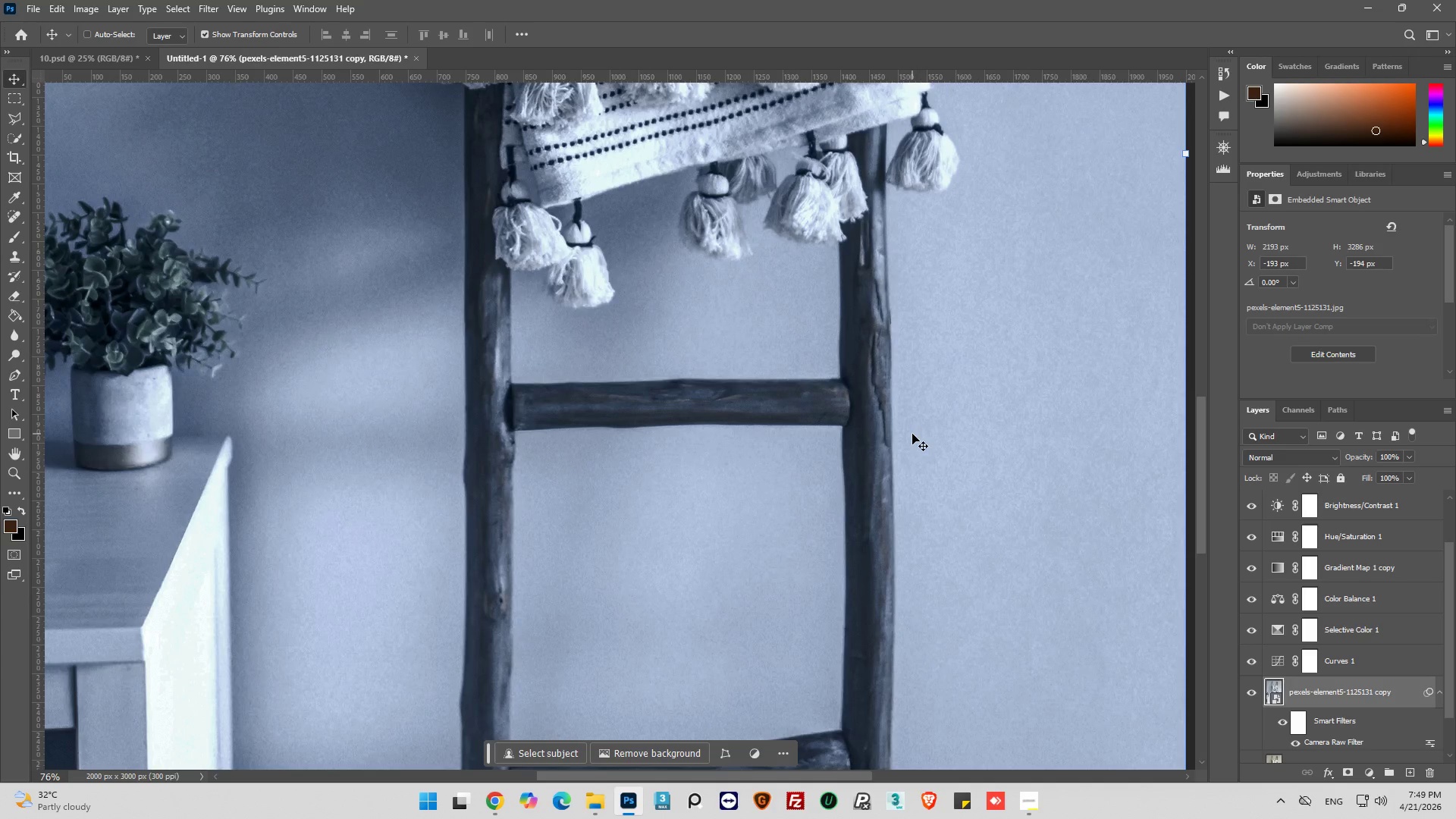 
hold_key(key=AltLeft, duration=0.36)
scroll: coordinate [912, 434], scroll_direction: down, amount: 4.0
 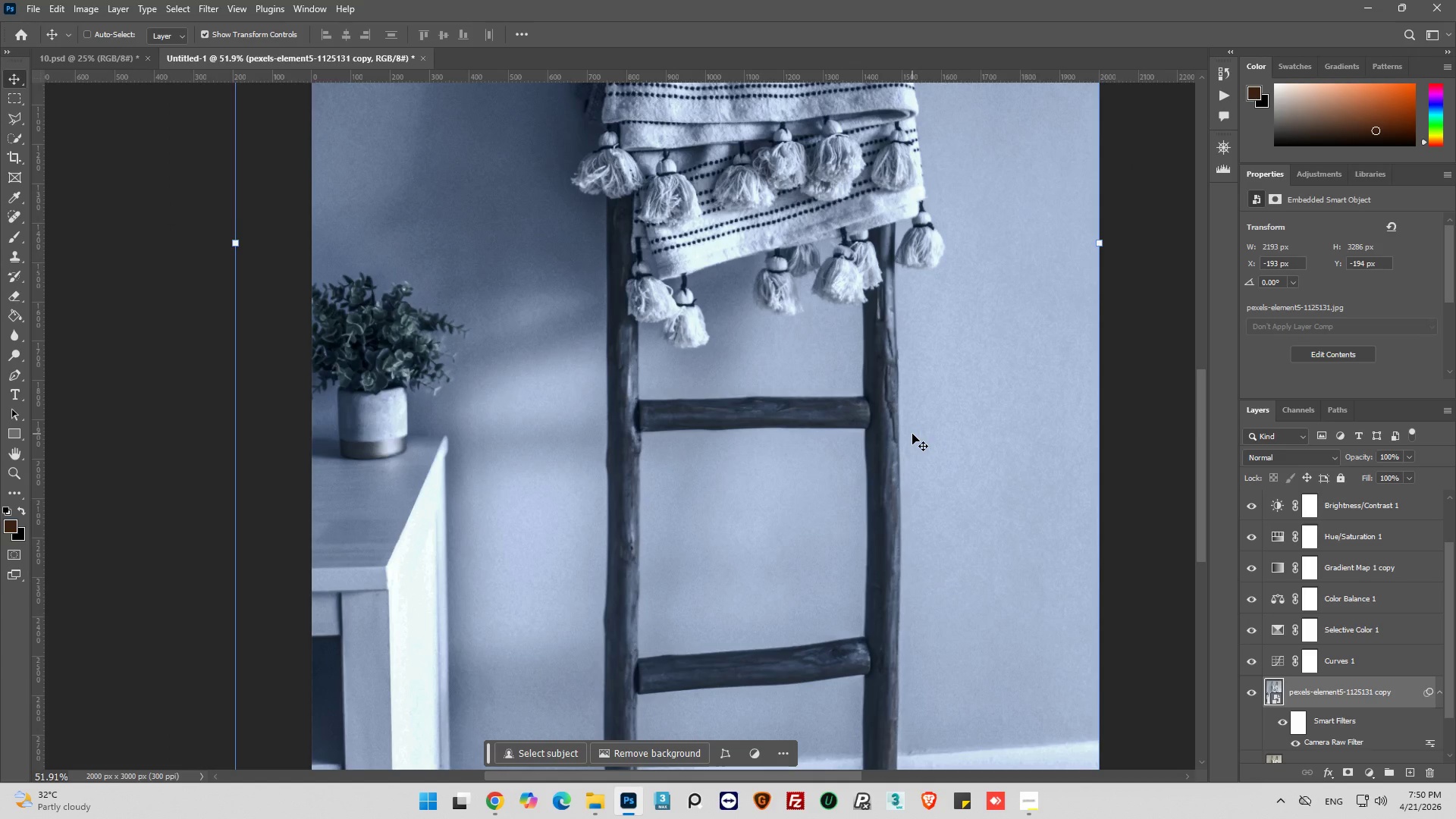 
key(Alt+AltLeft)
 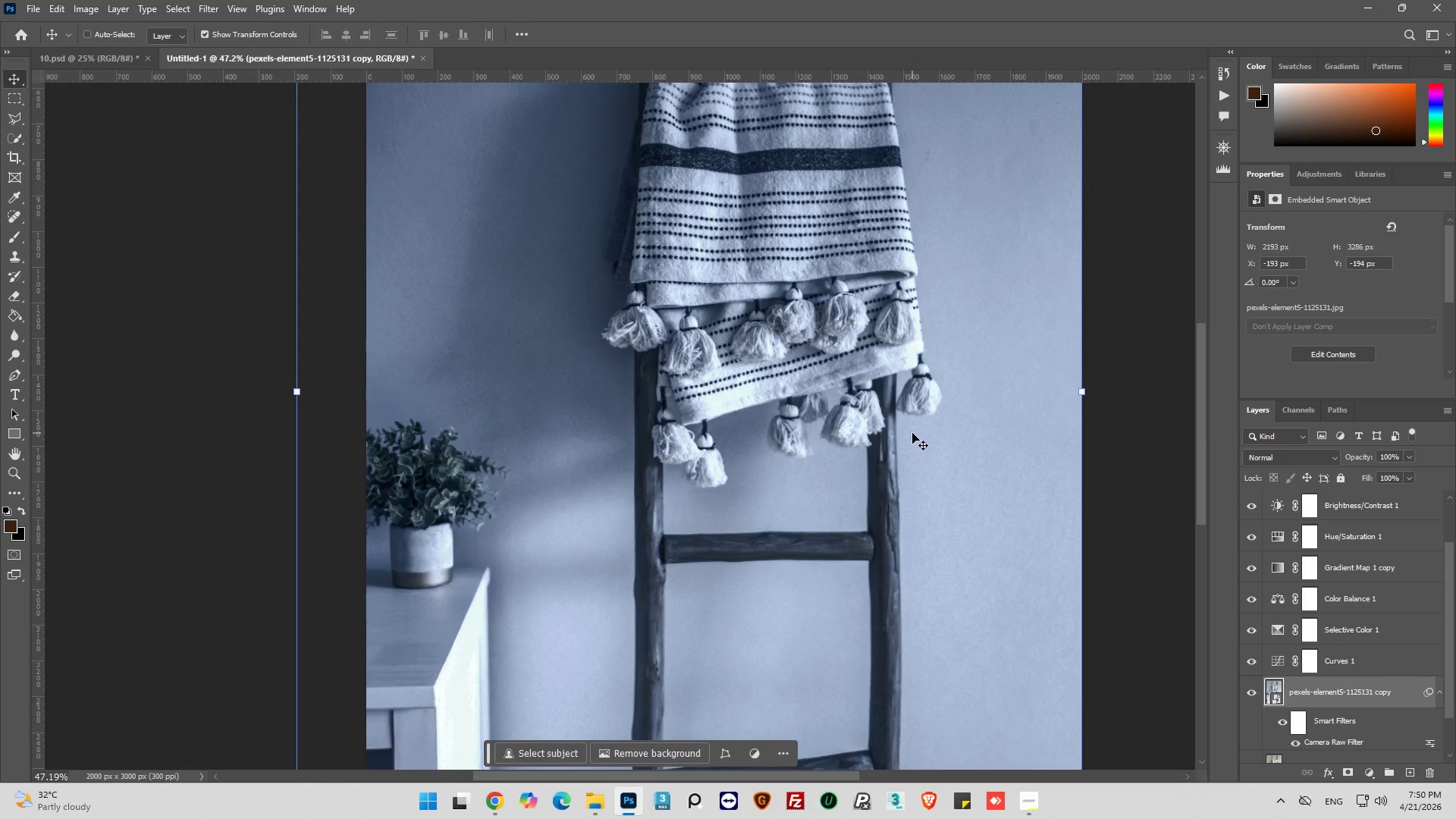 
key(Alt+AltLeft)
 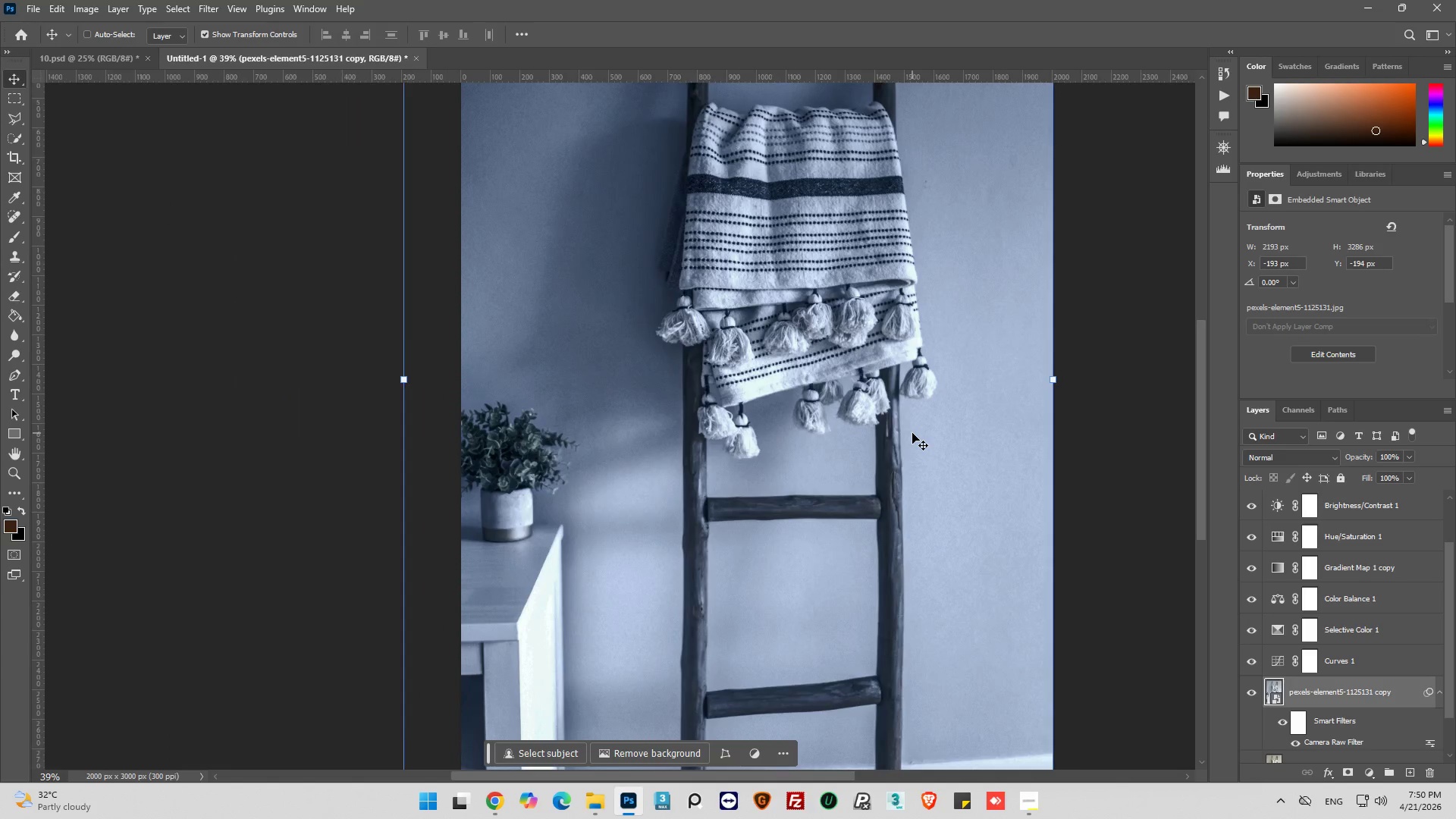 
scroll: coordinate [912, 433], scroll_direction: up, amount: 7.0
 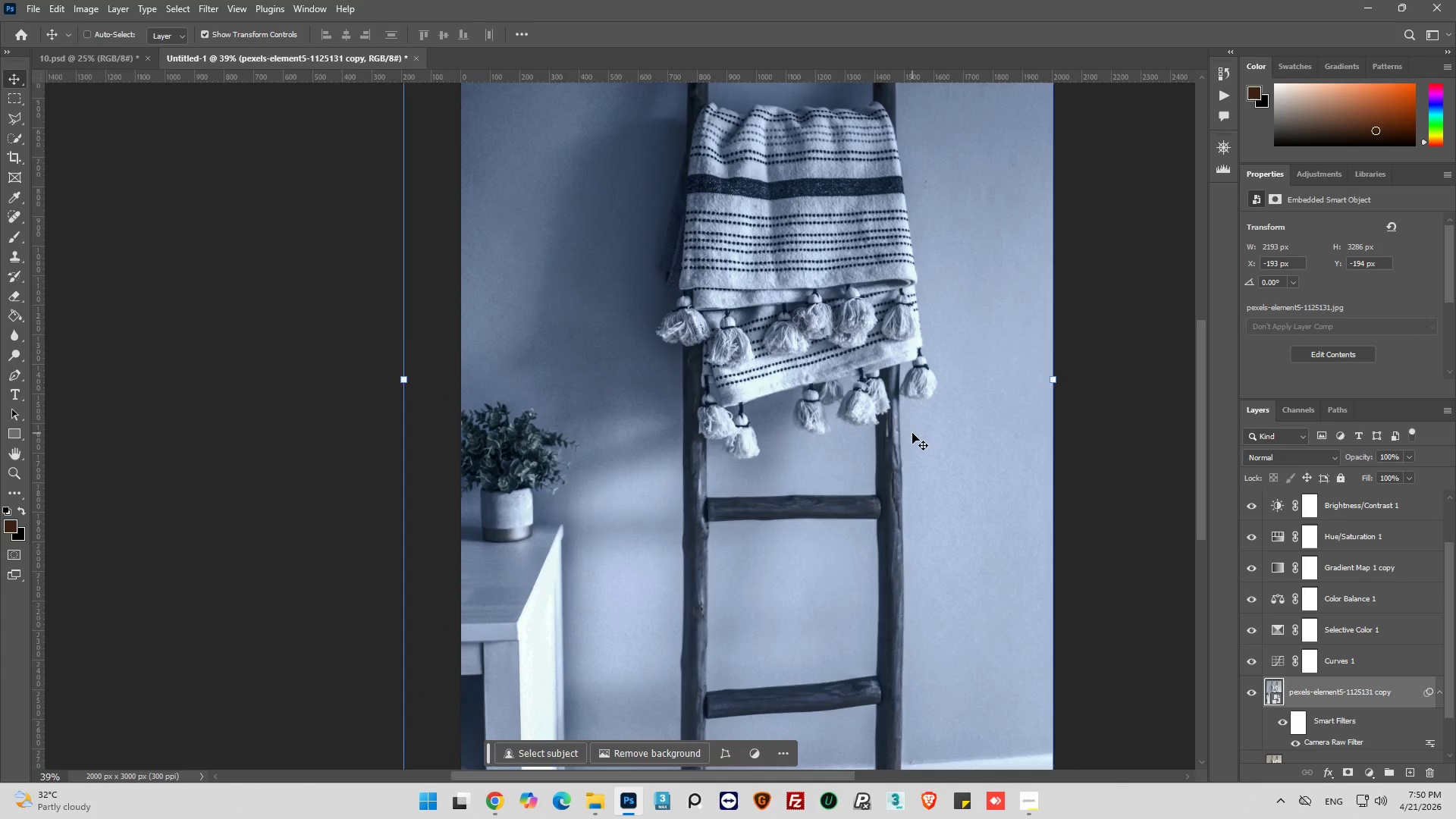 
hold_key(key=AltLeft, duration=1.56)
scroll: coordinate [1011, 427], scroll_direction: up, amount: 10.0
 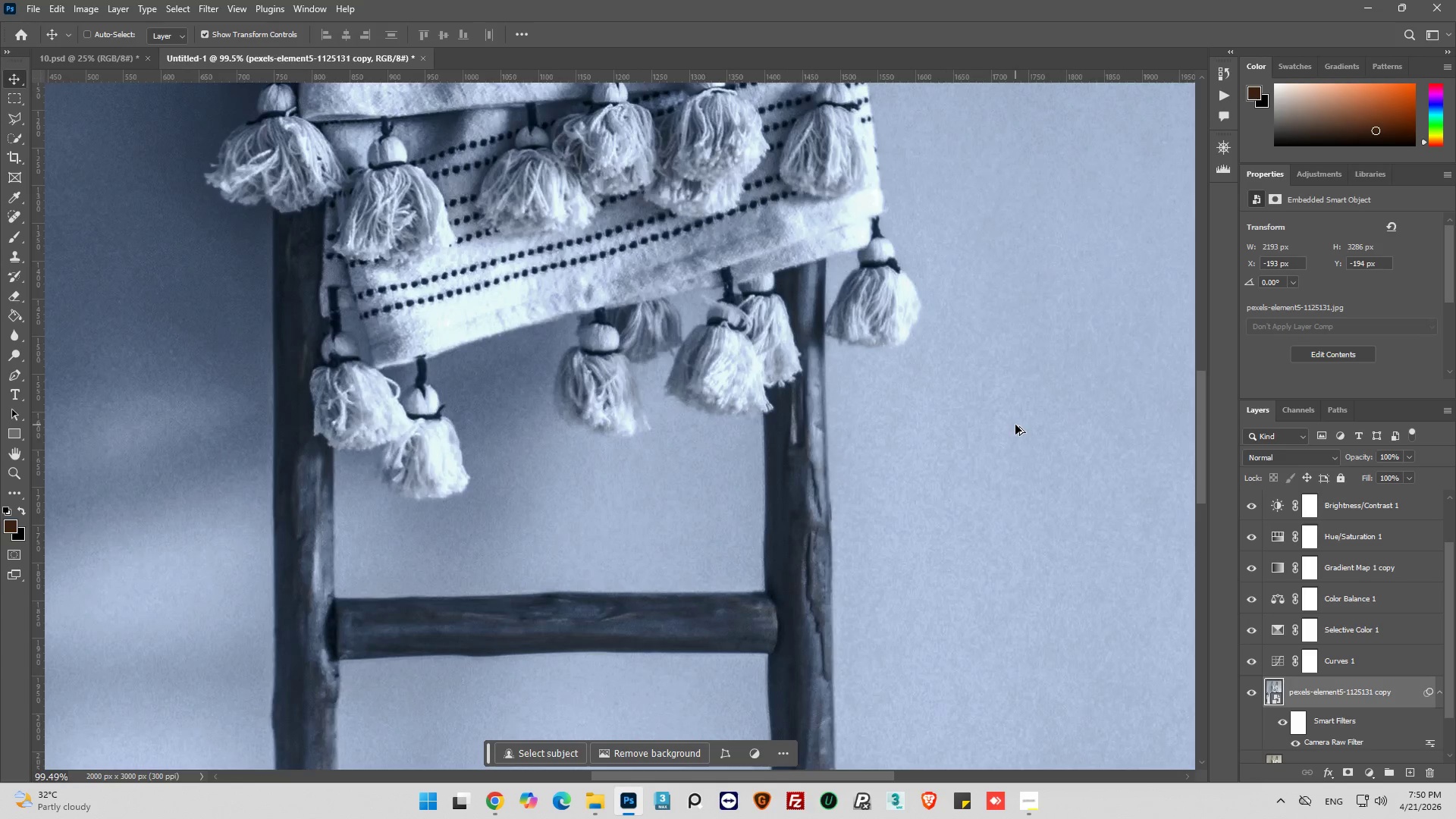 
hold_key(key=AltLeft, duration=2.61)
 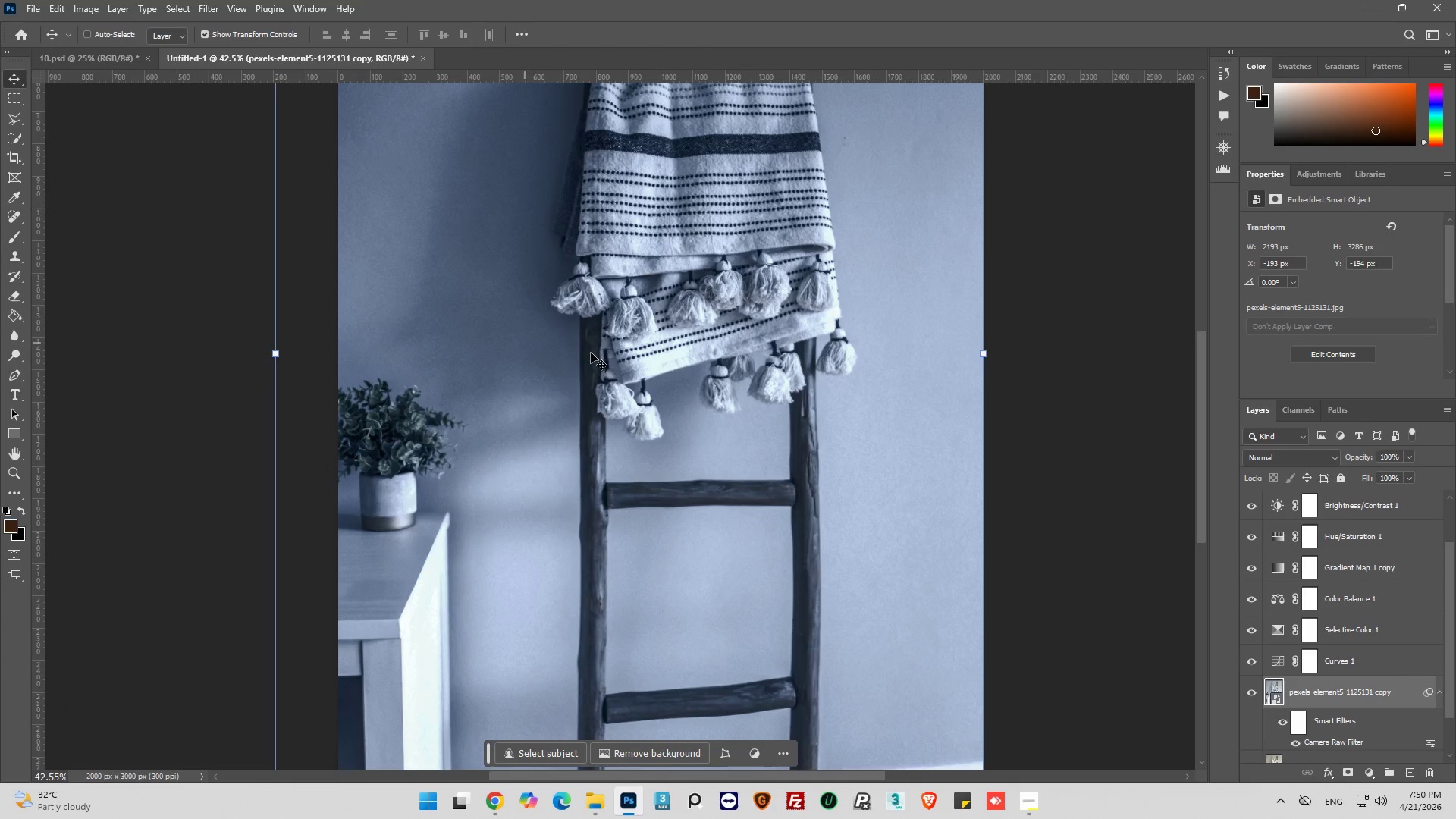 
scroll: coordinate [1017, 425], scroll_direction: down, amount: 6.0
 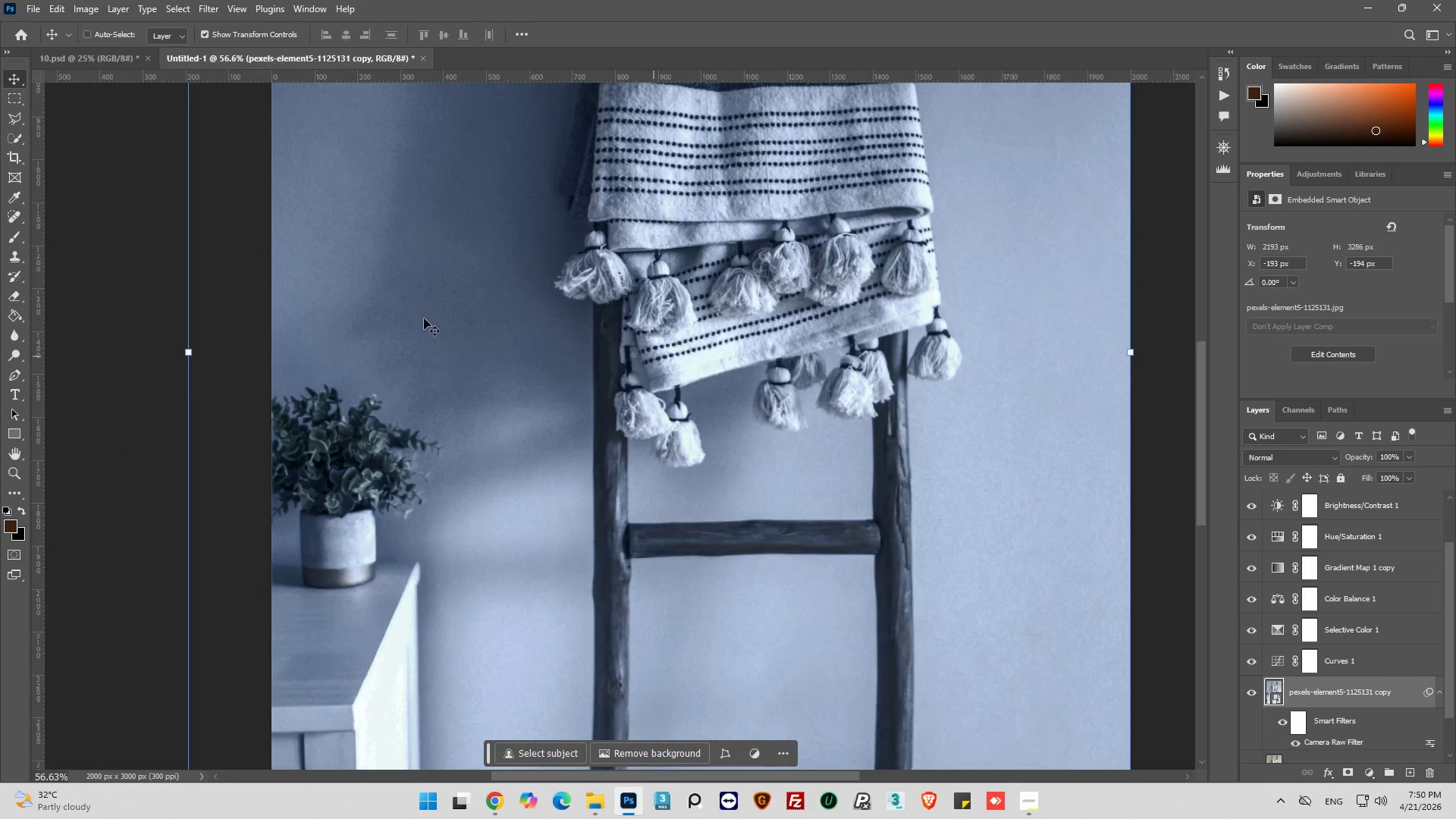 
scroll: coordinate [464, 330], scroll_direction: up, amount: 10.0
 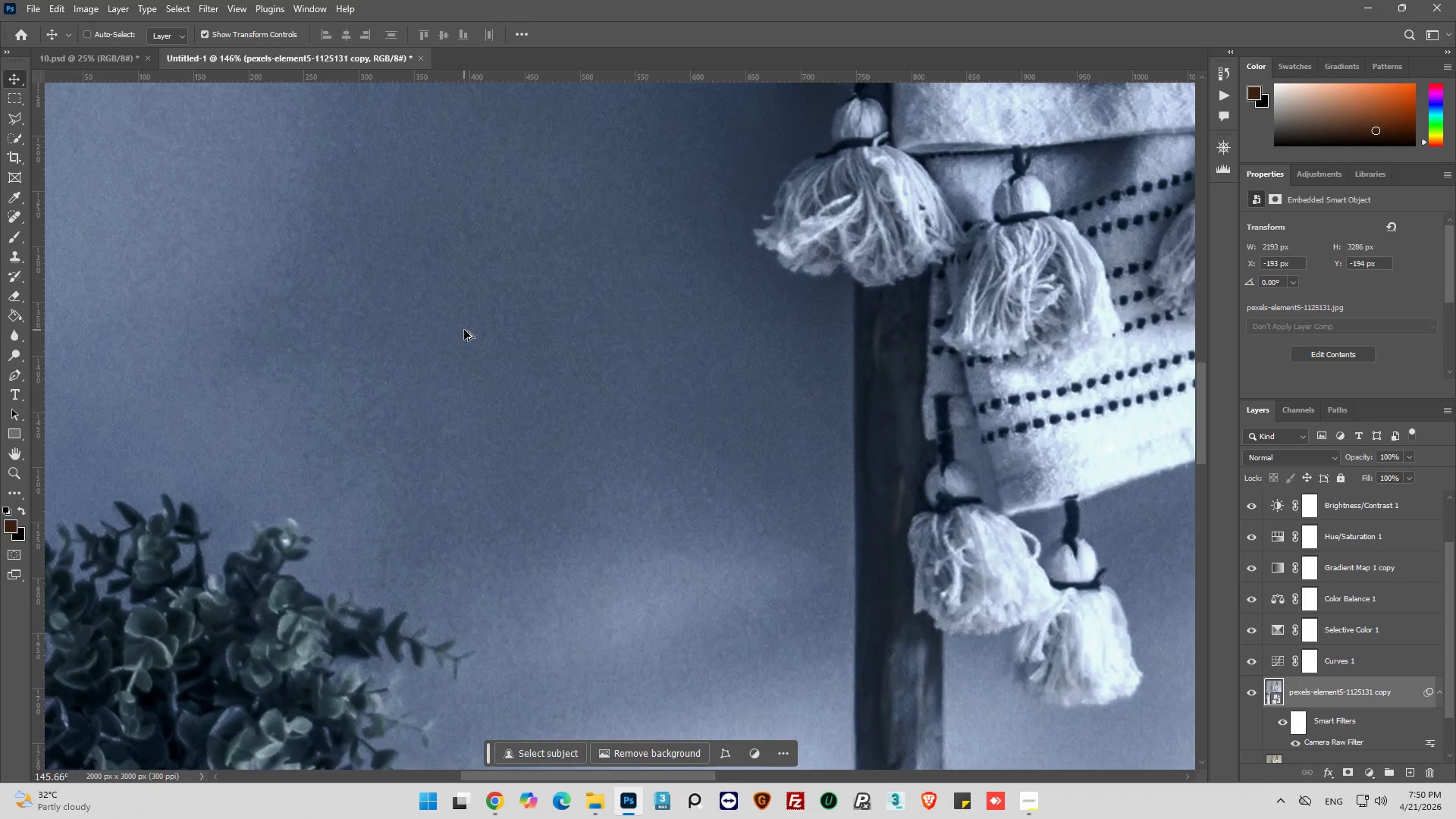 
scroll: coordinate [467, 330], scroll_direction: down, amount: 13.0
 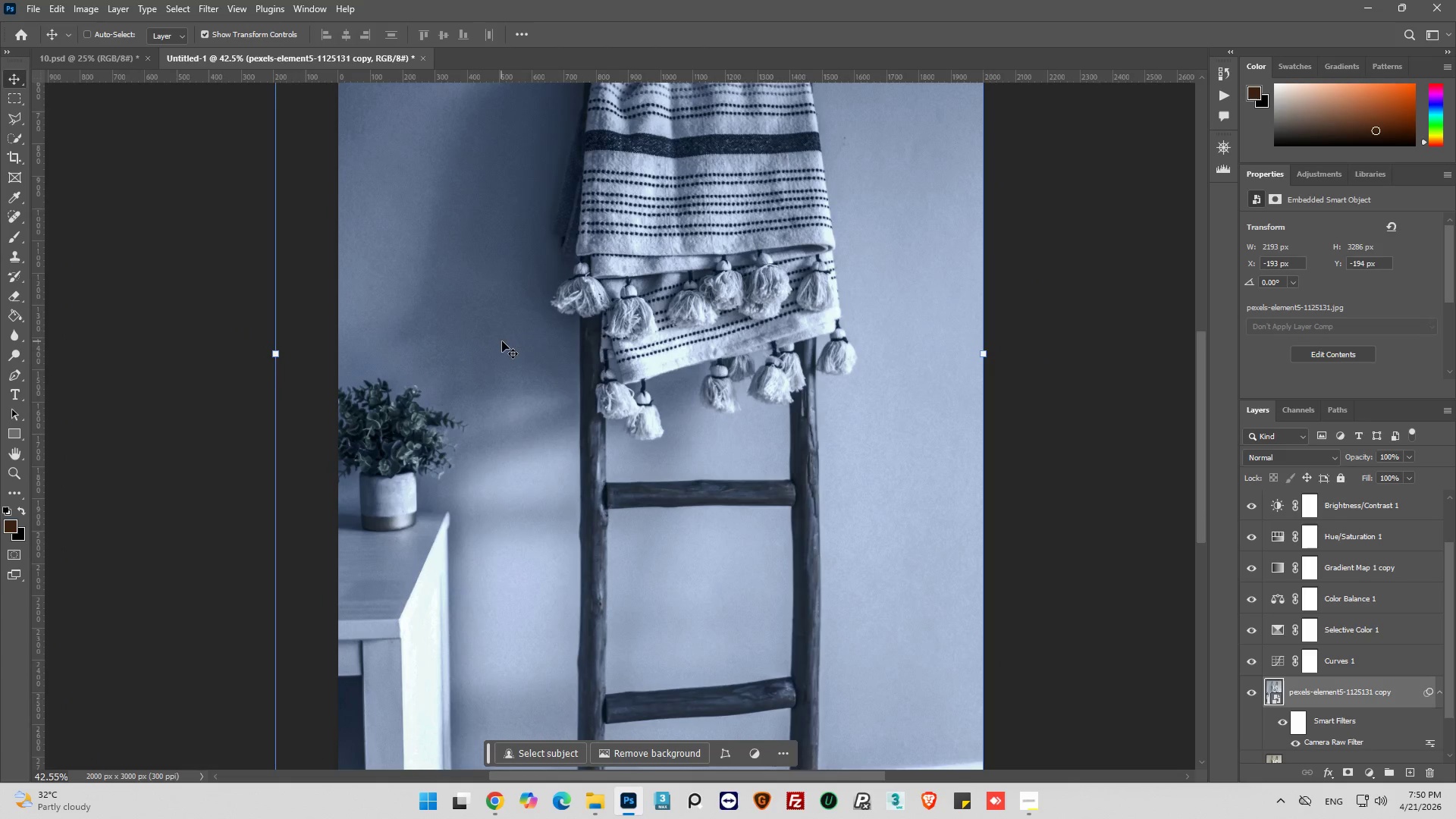 
hold_key(key=AltLeft, duration=2.28)
scroll: coordinate [846, 438], scroll_direction: up, amount: 4.0
 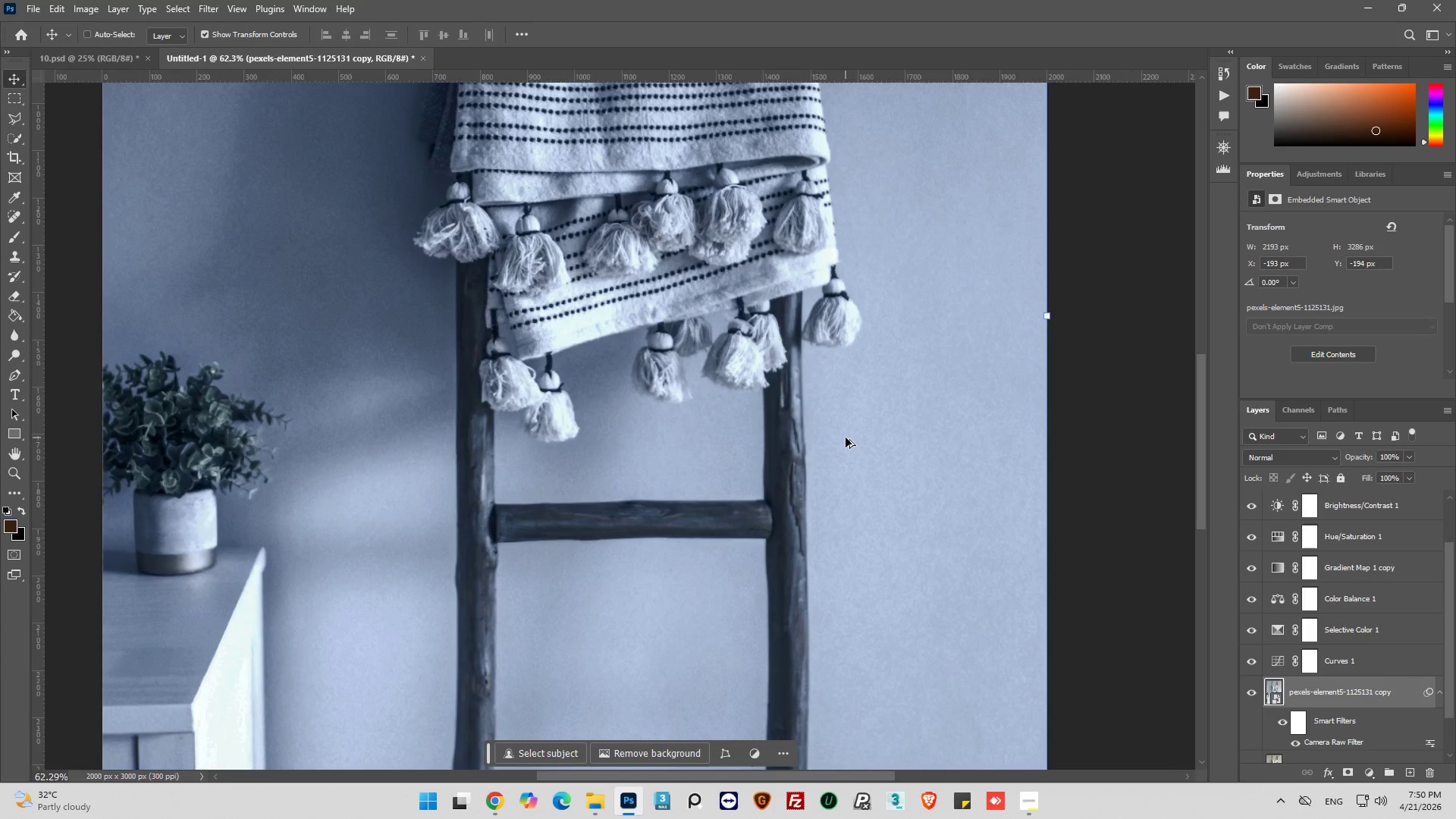 
scroll: coordinate [846, 438], scroll_direction: down, amount: 4.0
 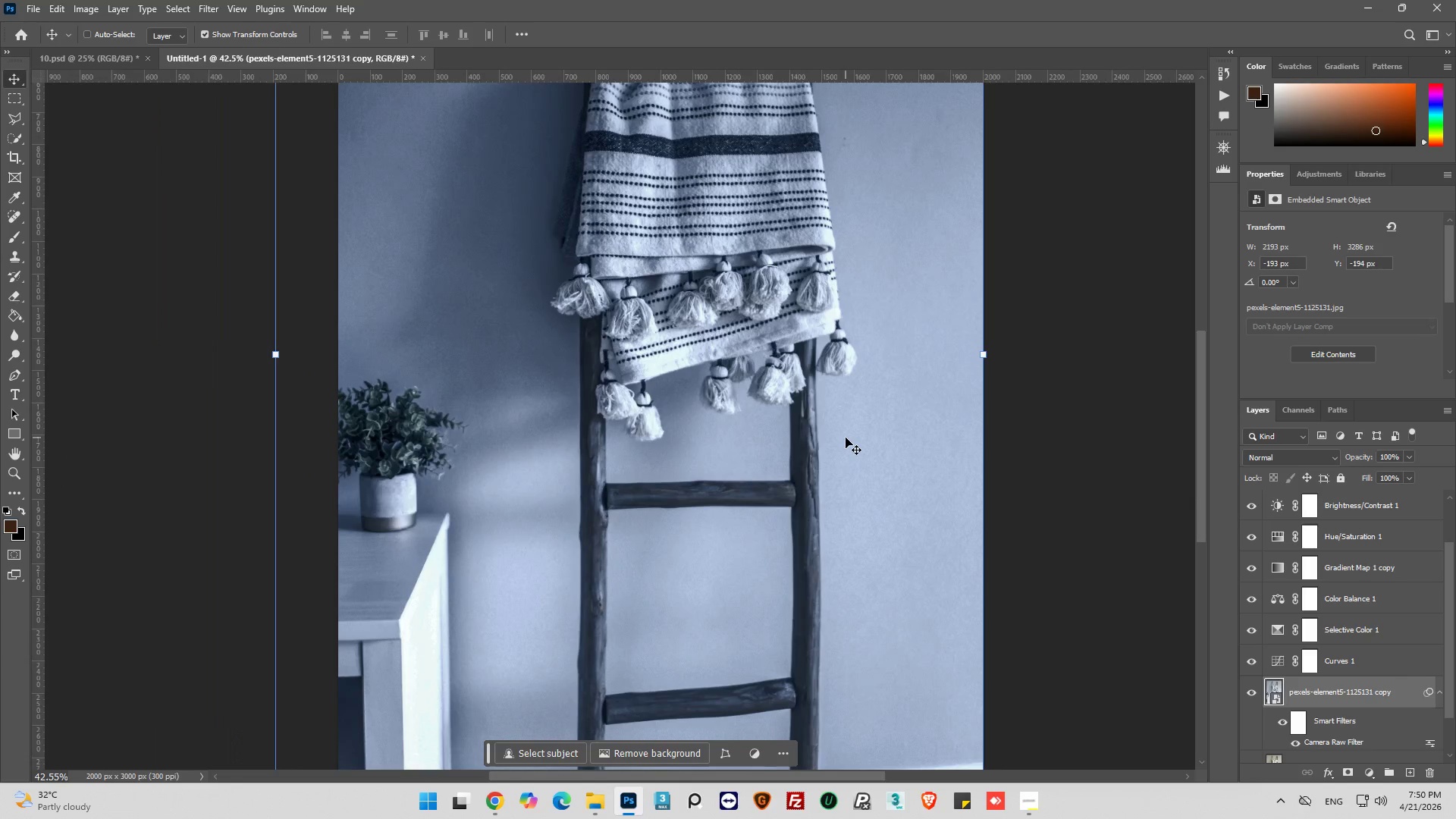 
hold_key(key=AltLeft, duration=0.53)
 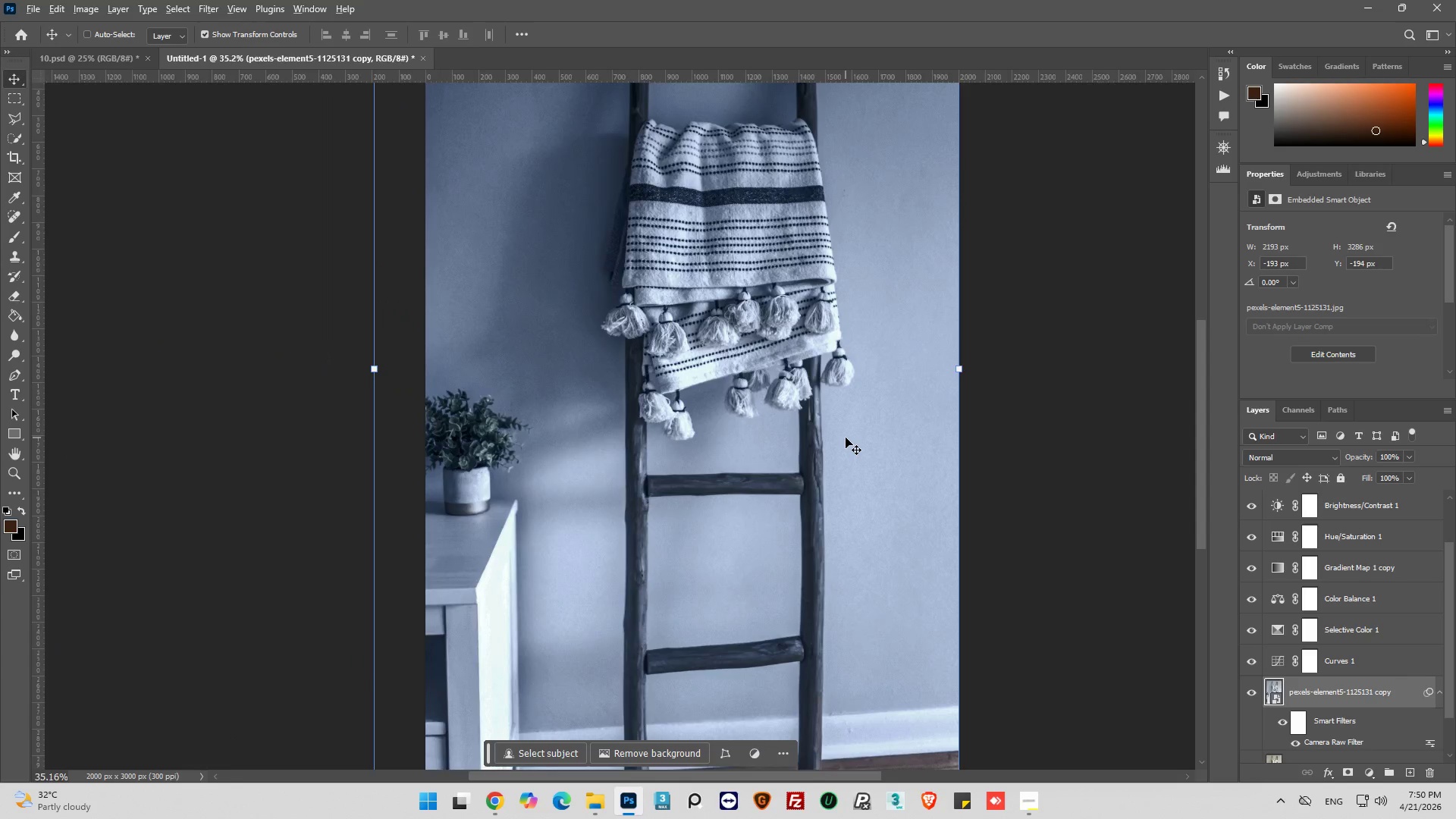 
hold_key(key=AltLeft, duration=0.33)
 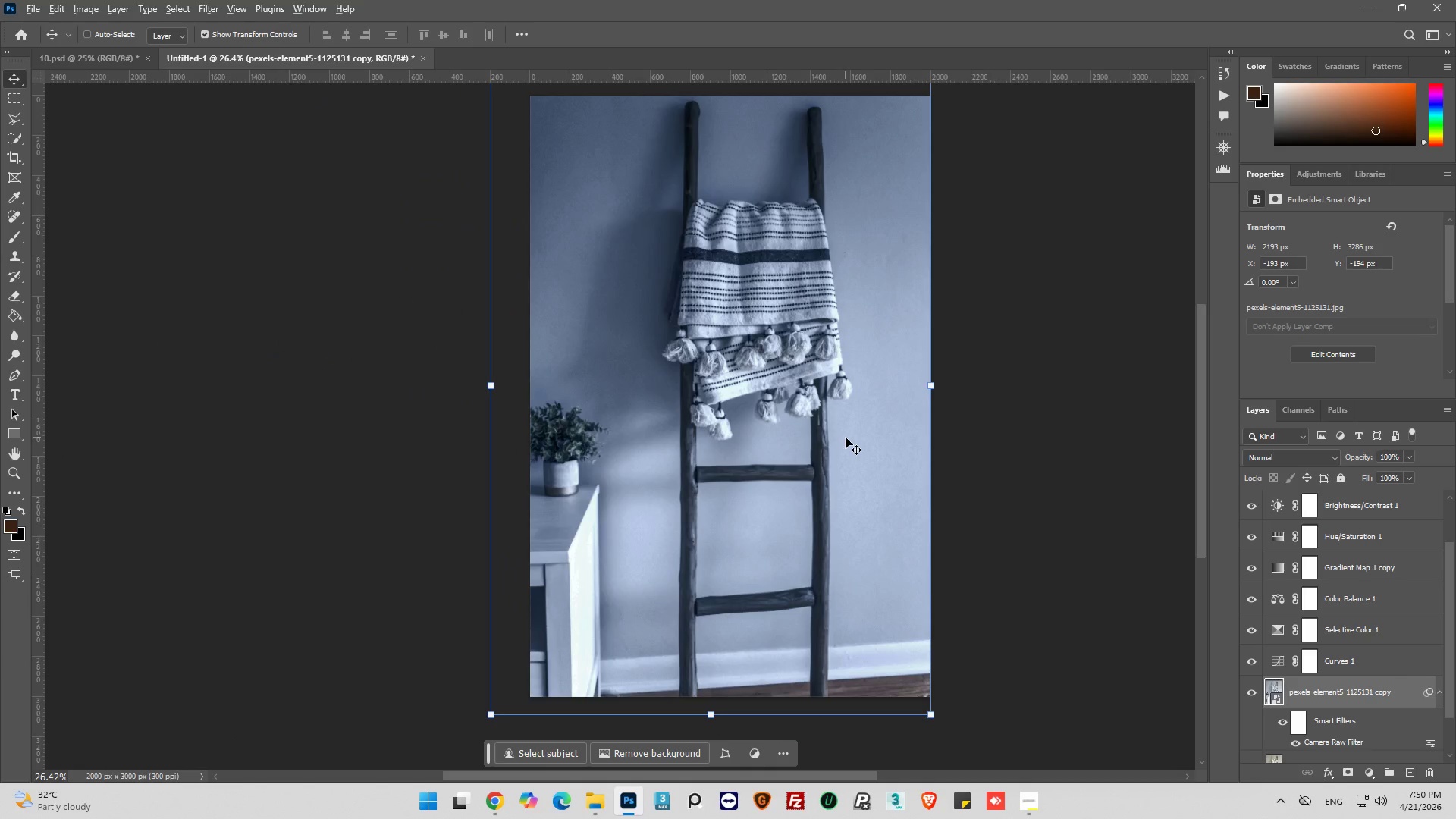 
key(Alt+AltLeft)
 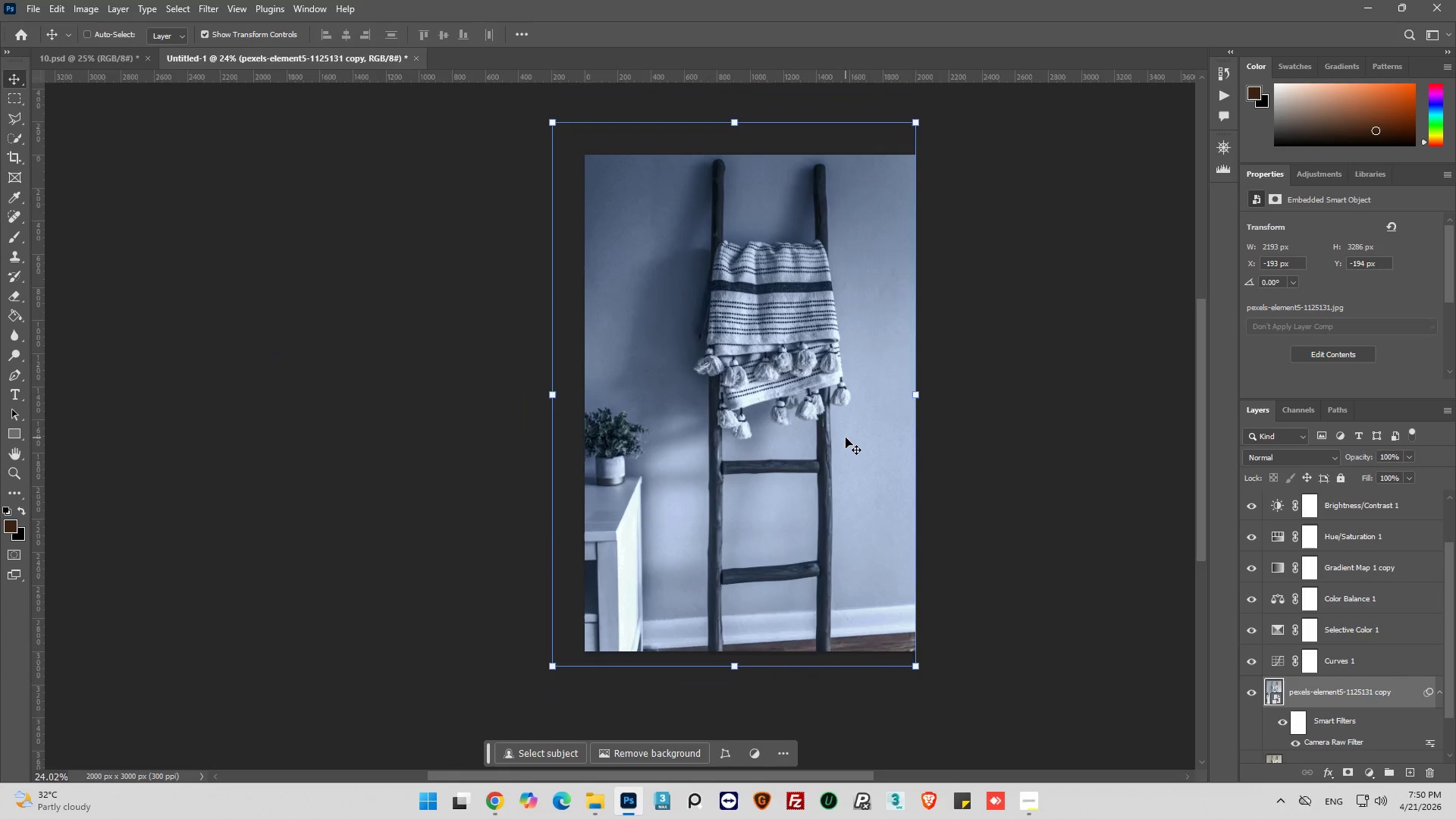 
scroll: coordinate [846, 438], scroll_direction: up, amount: 2.0
 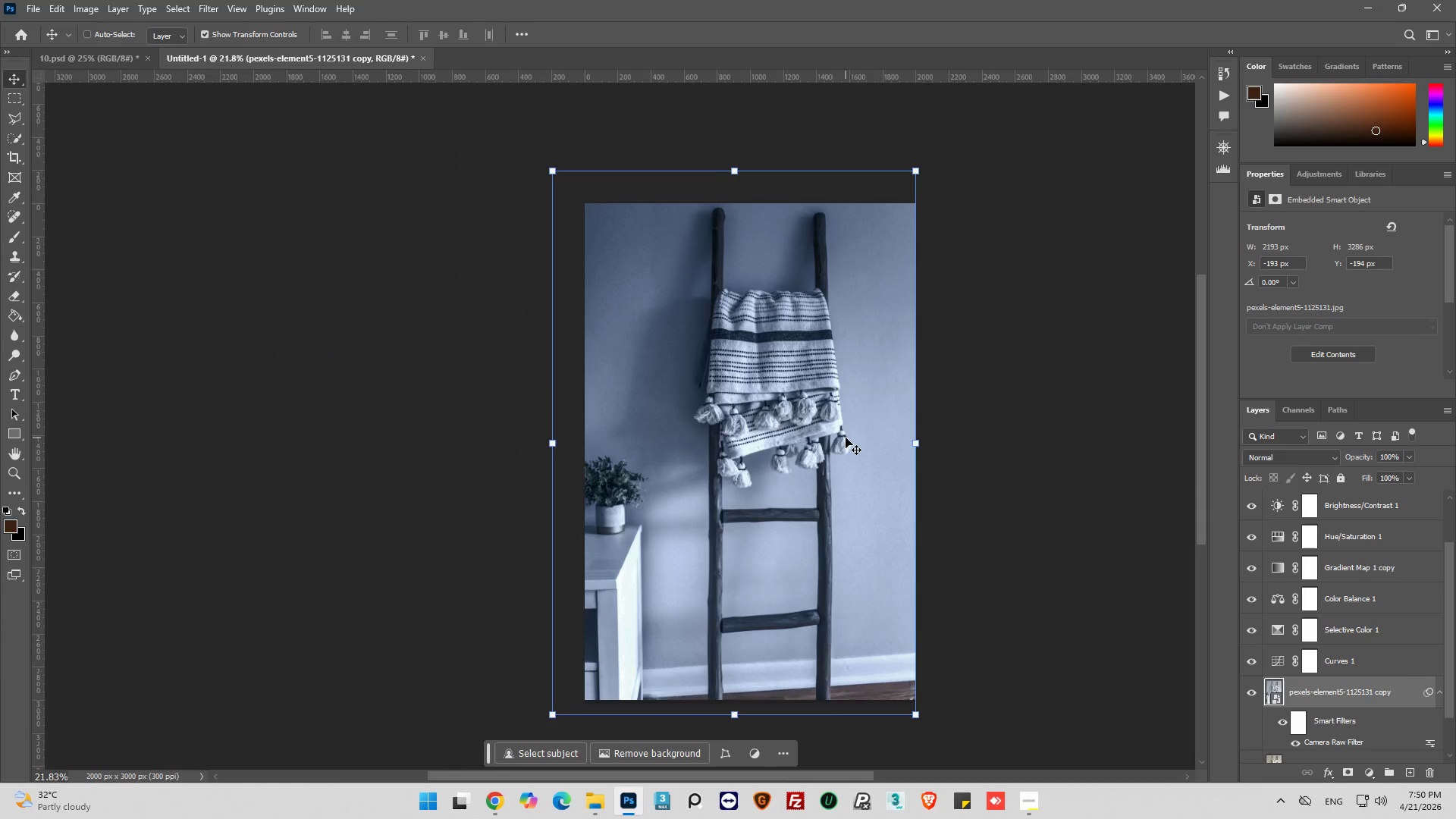 
hold_key(key=AltLeft, duration=0.92)
 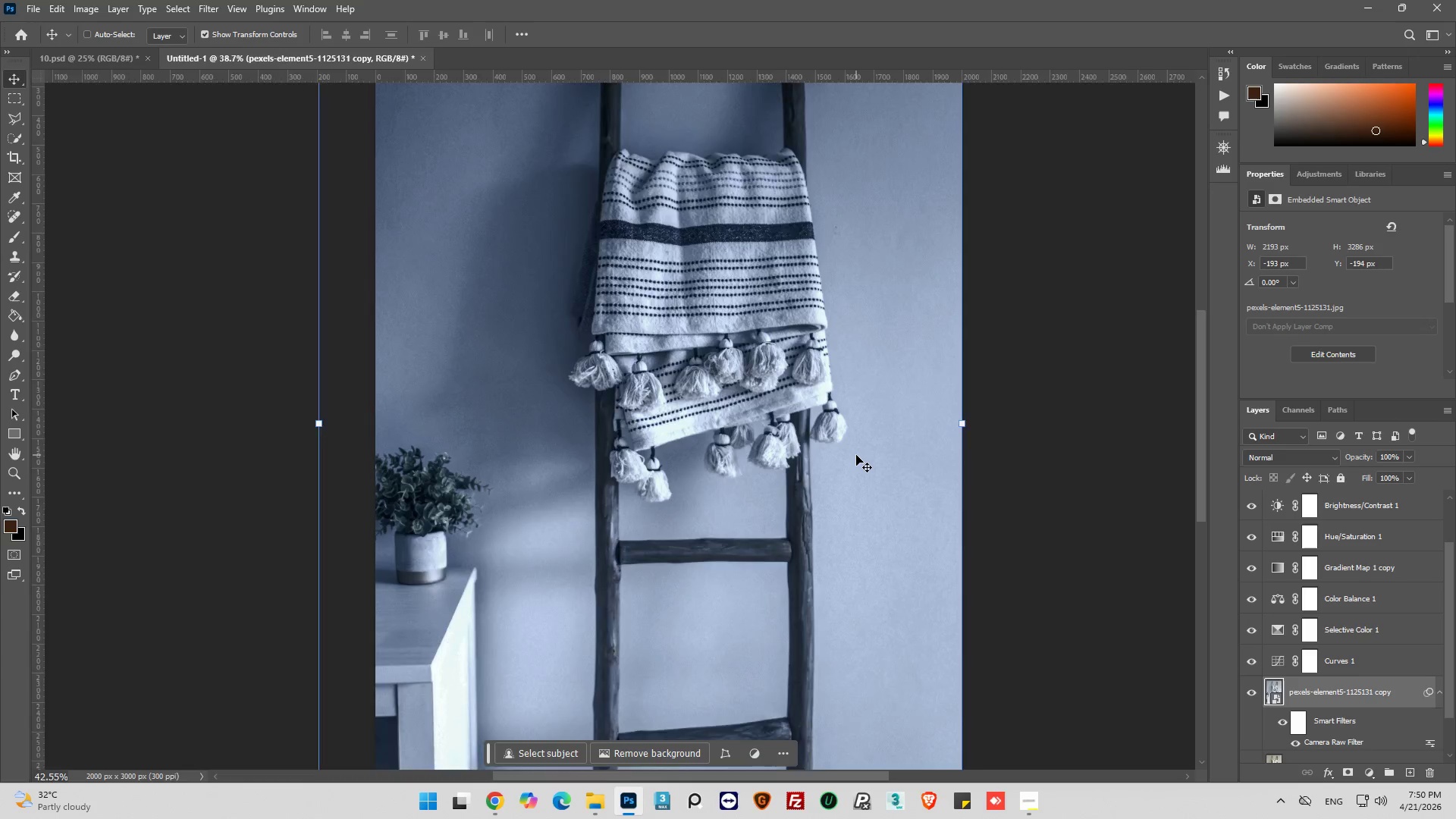 
scroll: coordinate [856, 458], scroll_direction: up, amount: 7.0
 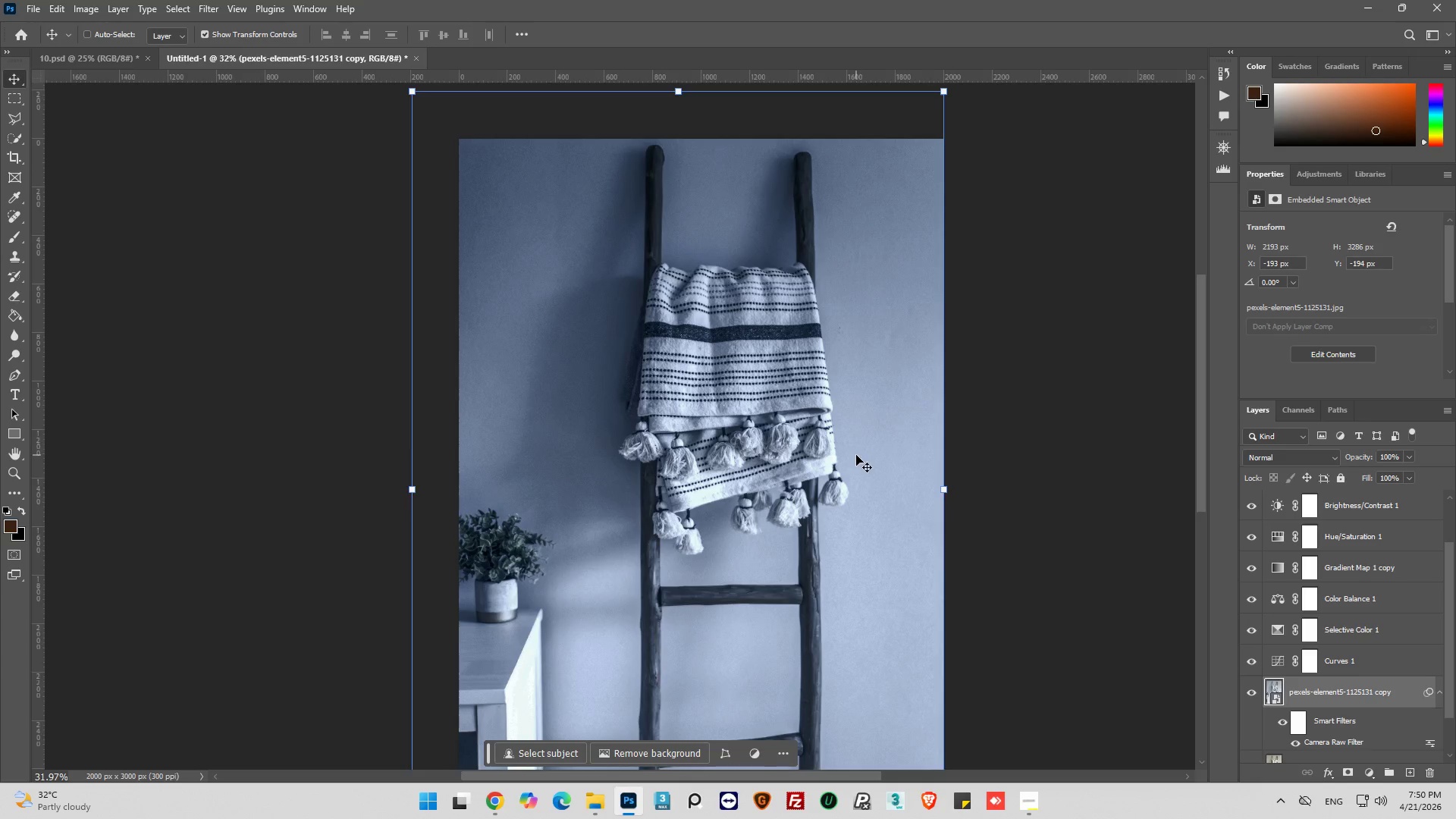 
hold_key(key=AltLeft, duration=0.69)
 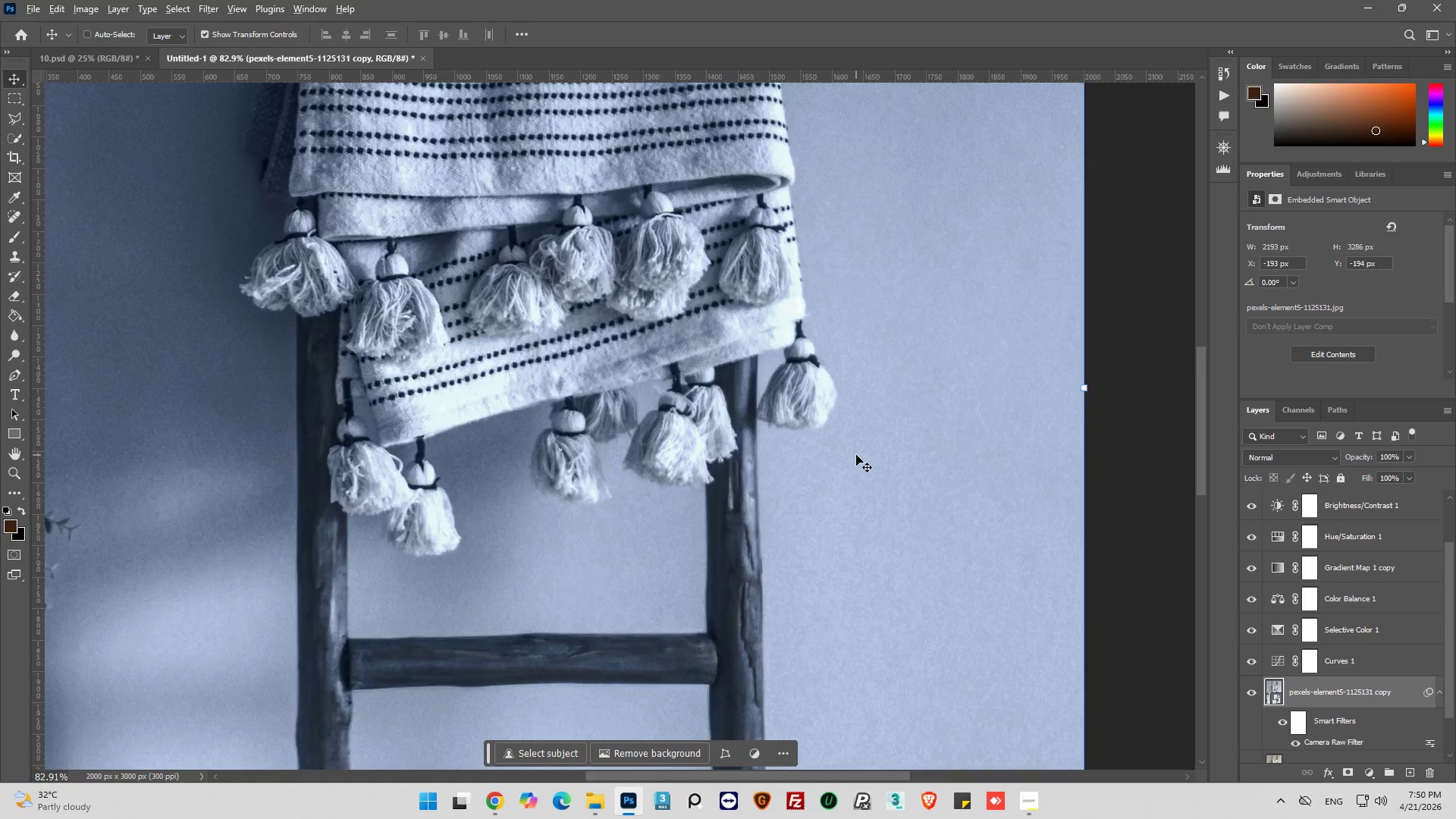 
hold_key(key=AltLeft, duration=0.73)
 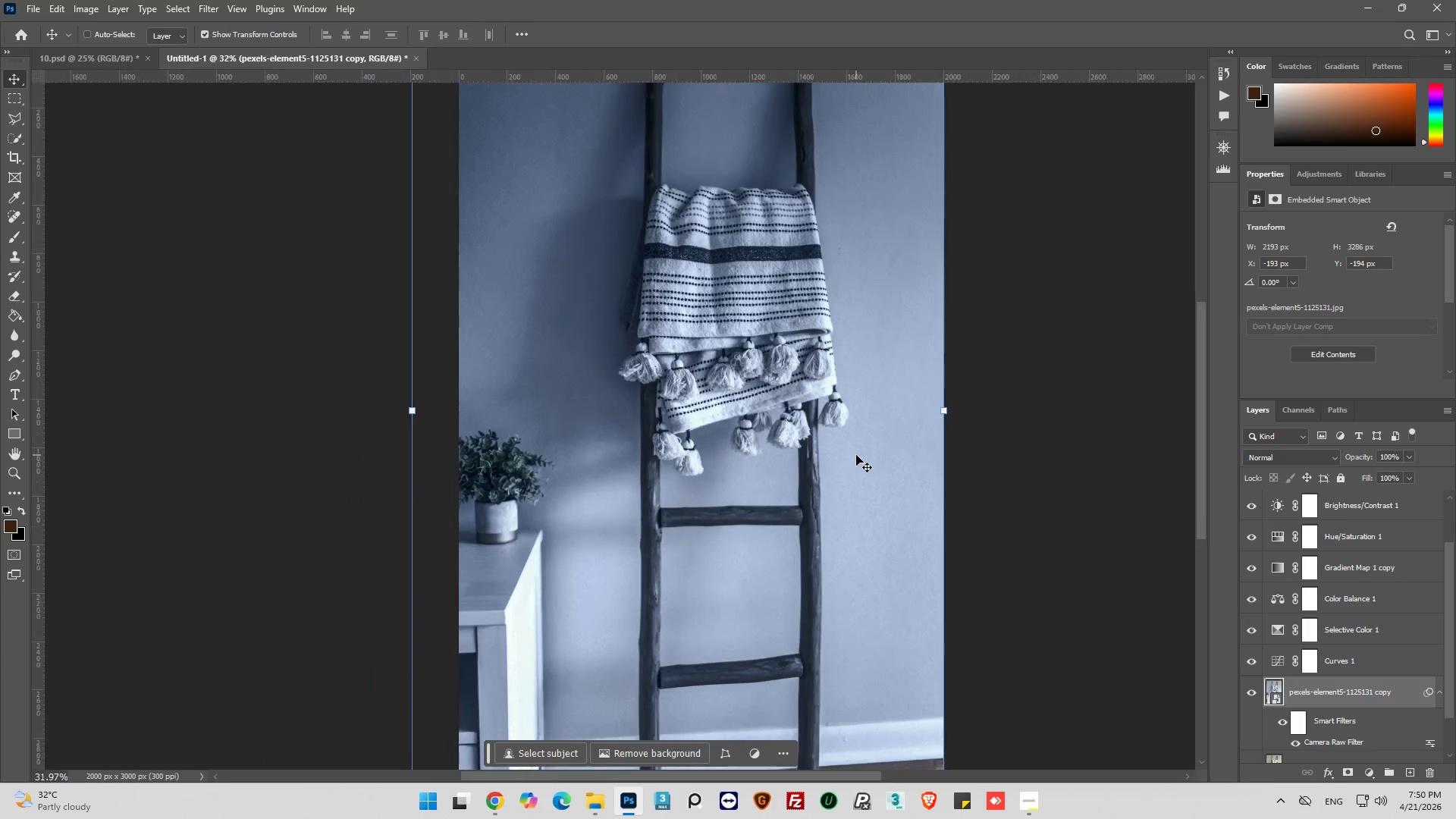 
scroll: coordinate [856, 455], scroll_direction: up, amount: 4.0
 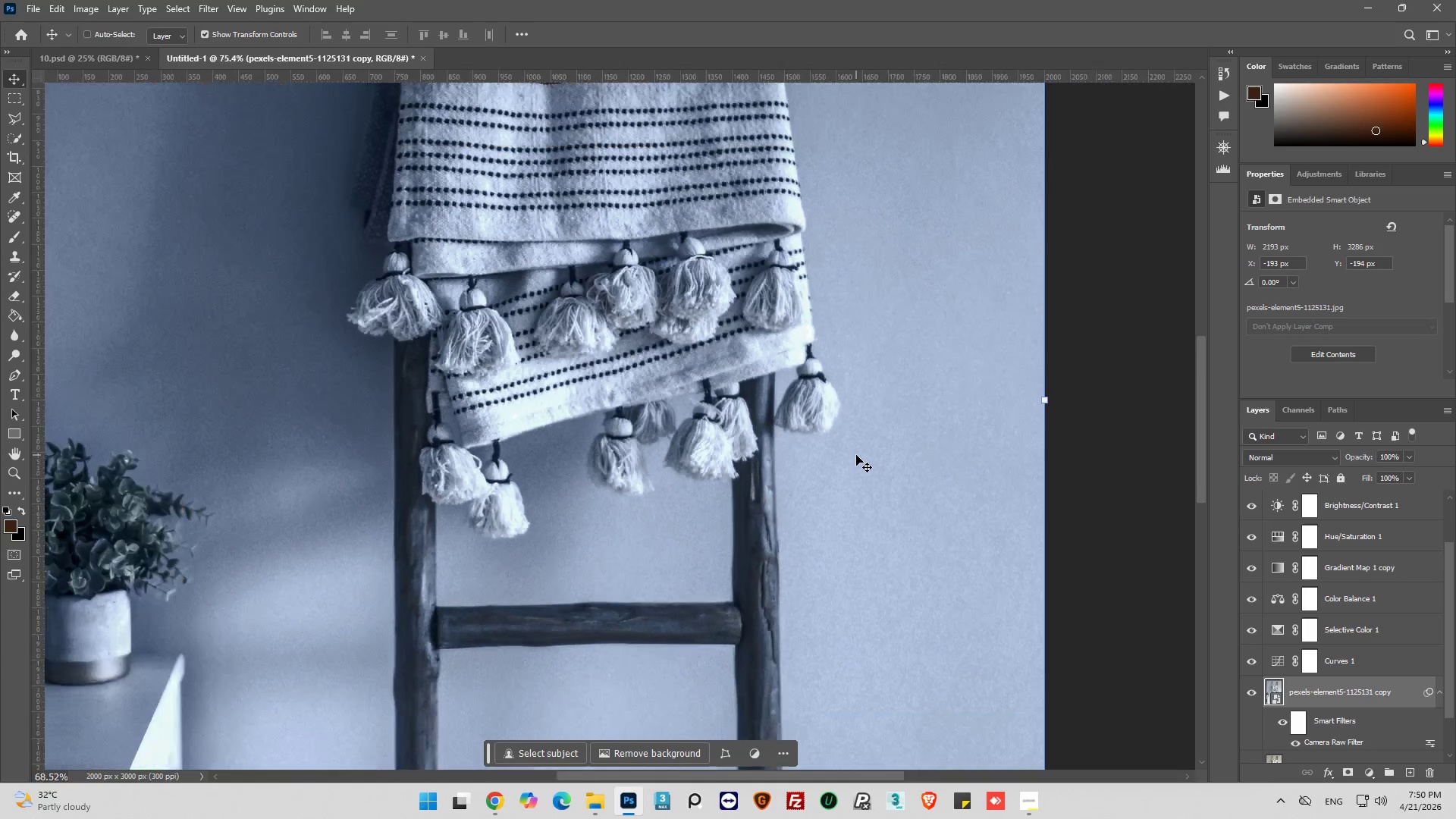 
key(Alt+AltLeft)
 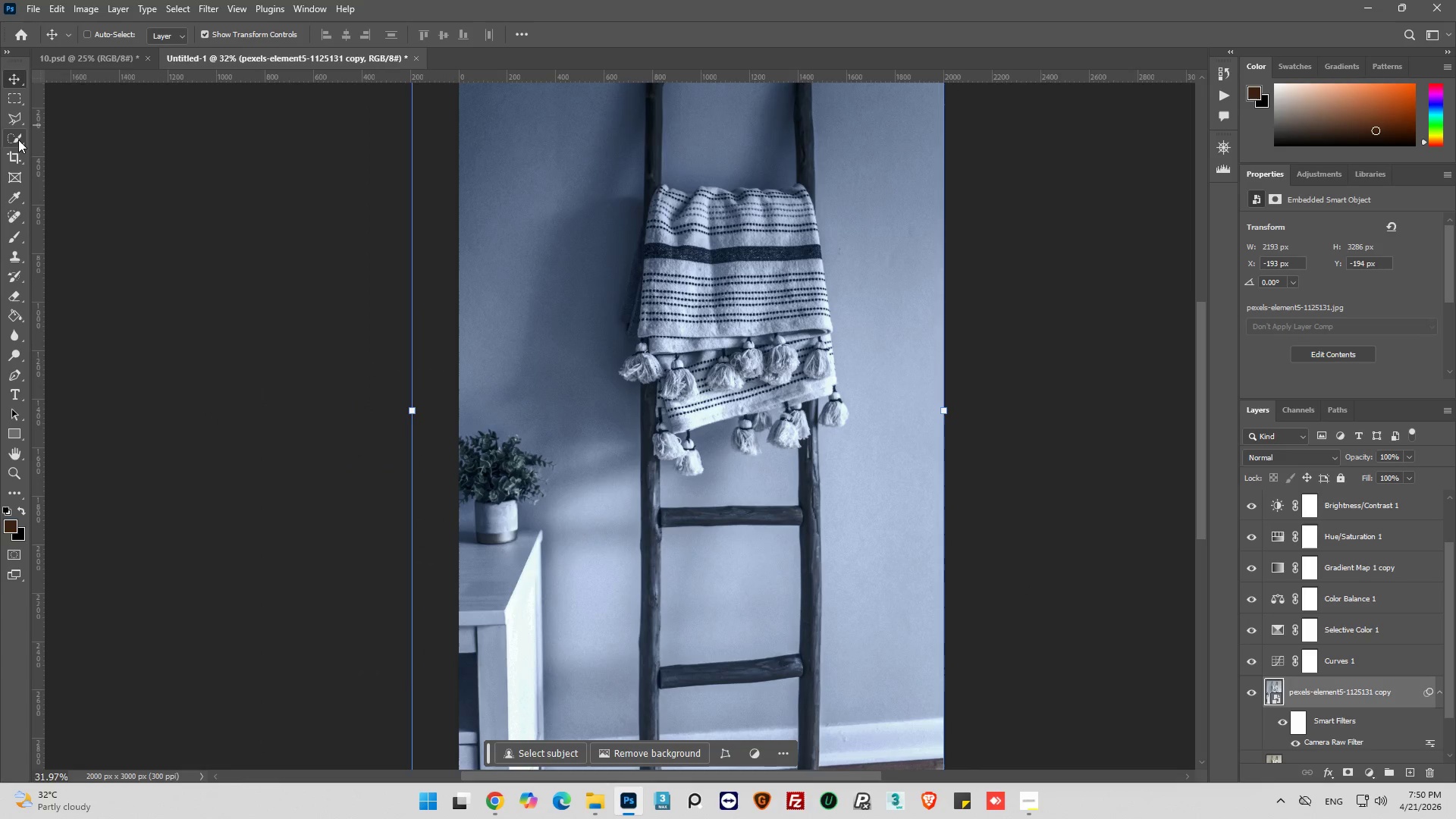 
scroll: coordinate [856, 455], scroll_direction: down, amount: 12.0
 